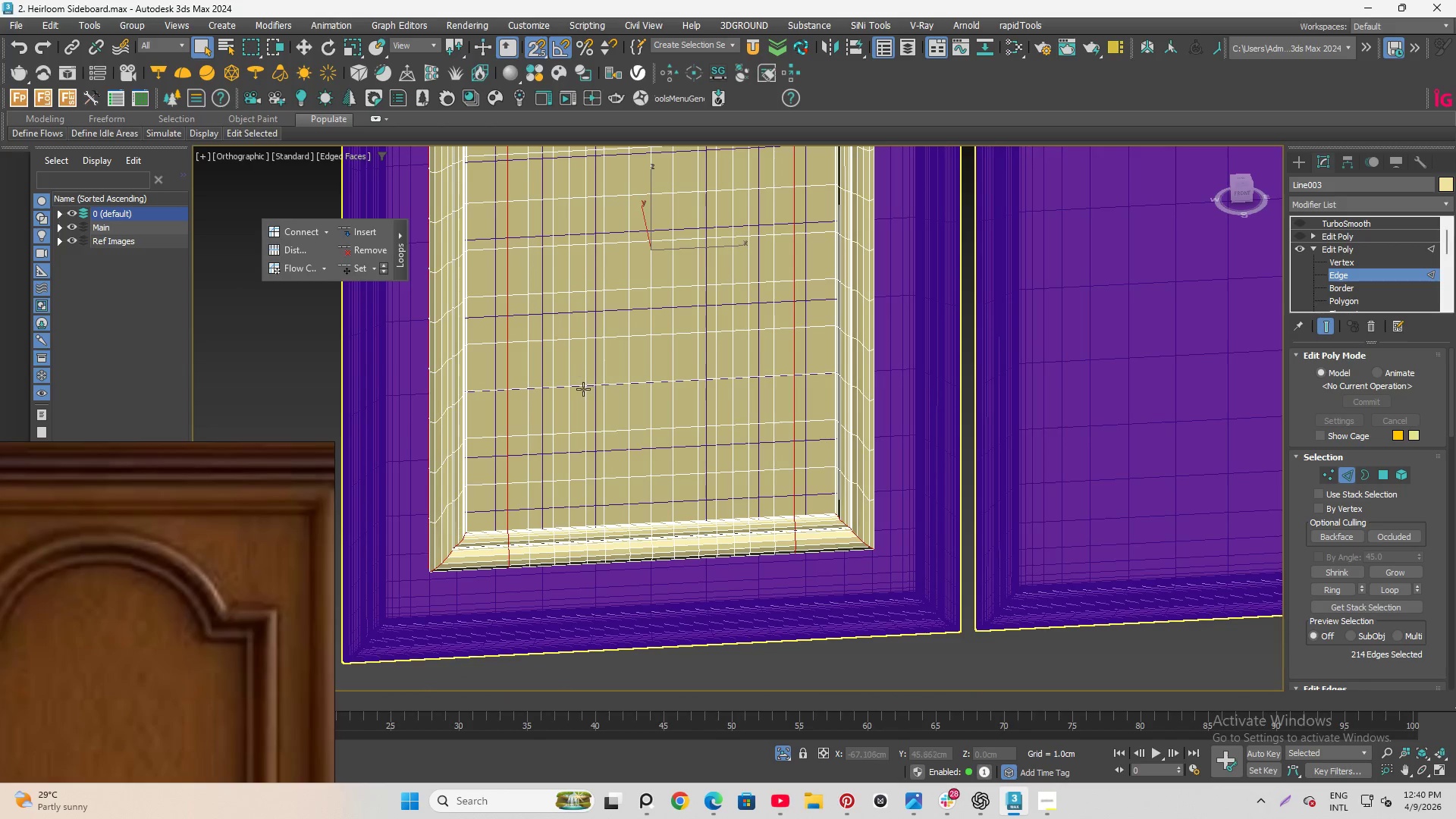 
scroll: coordinate [457, 463], scroll_direction: up, amount: 2.0
 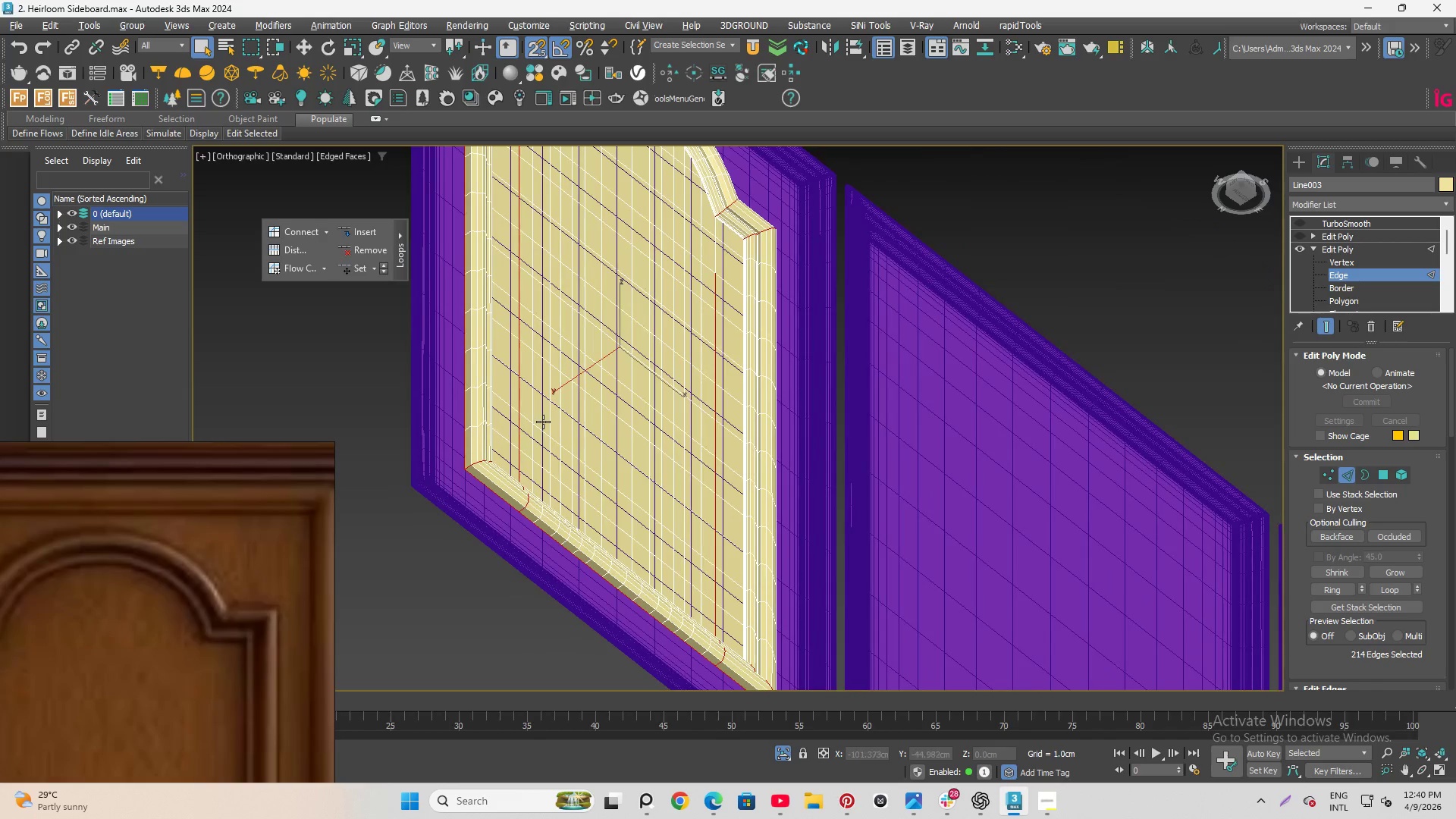 
scroll: coordinate [593, 431], scroll_direction: down, amount: 1.0
 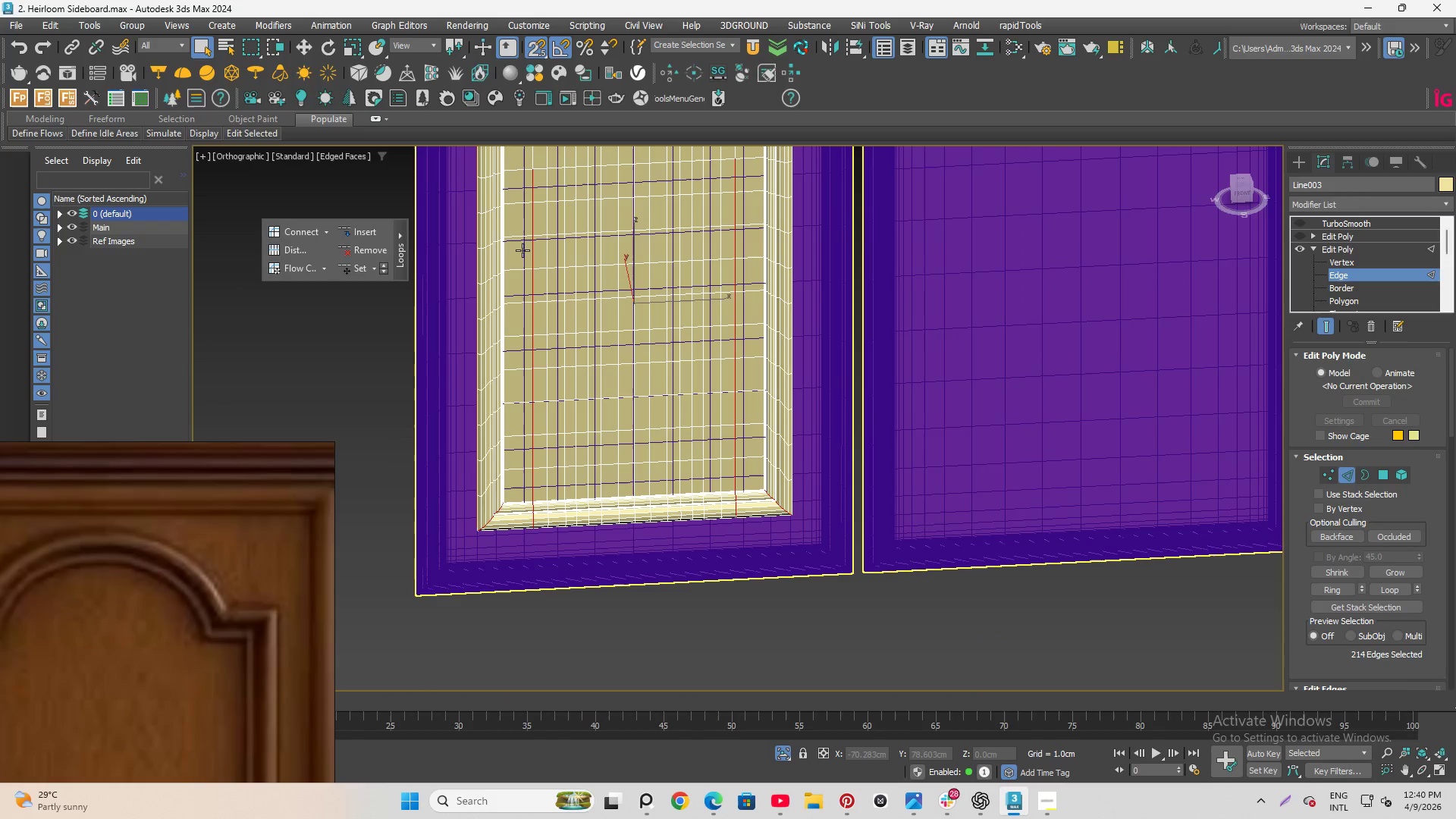 
hold_key(key=AltLeft, duration=1.5)
left_click_drag(start_coordinate=[516, 218], to_coordinate=[752, 602])
 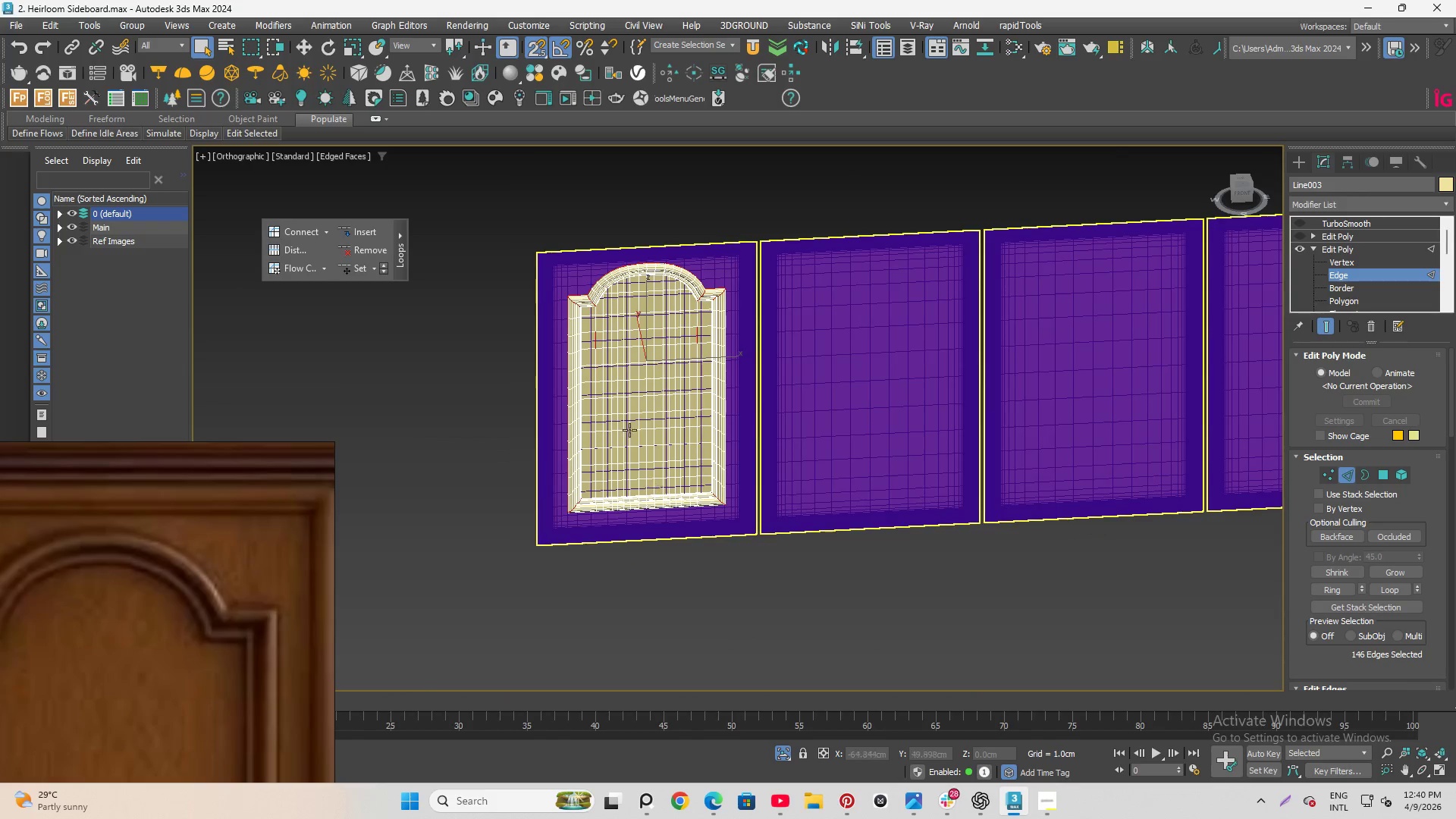 
hold_key(key=AltLeft, duration=0.83)
 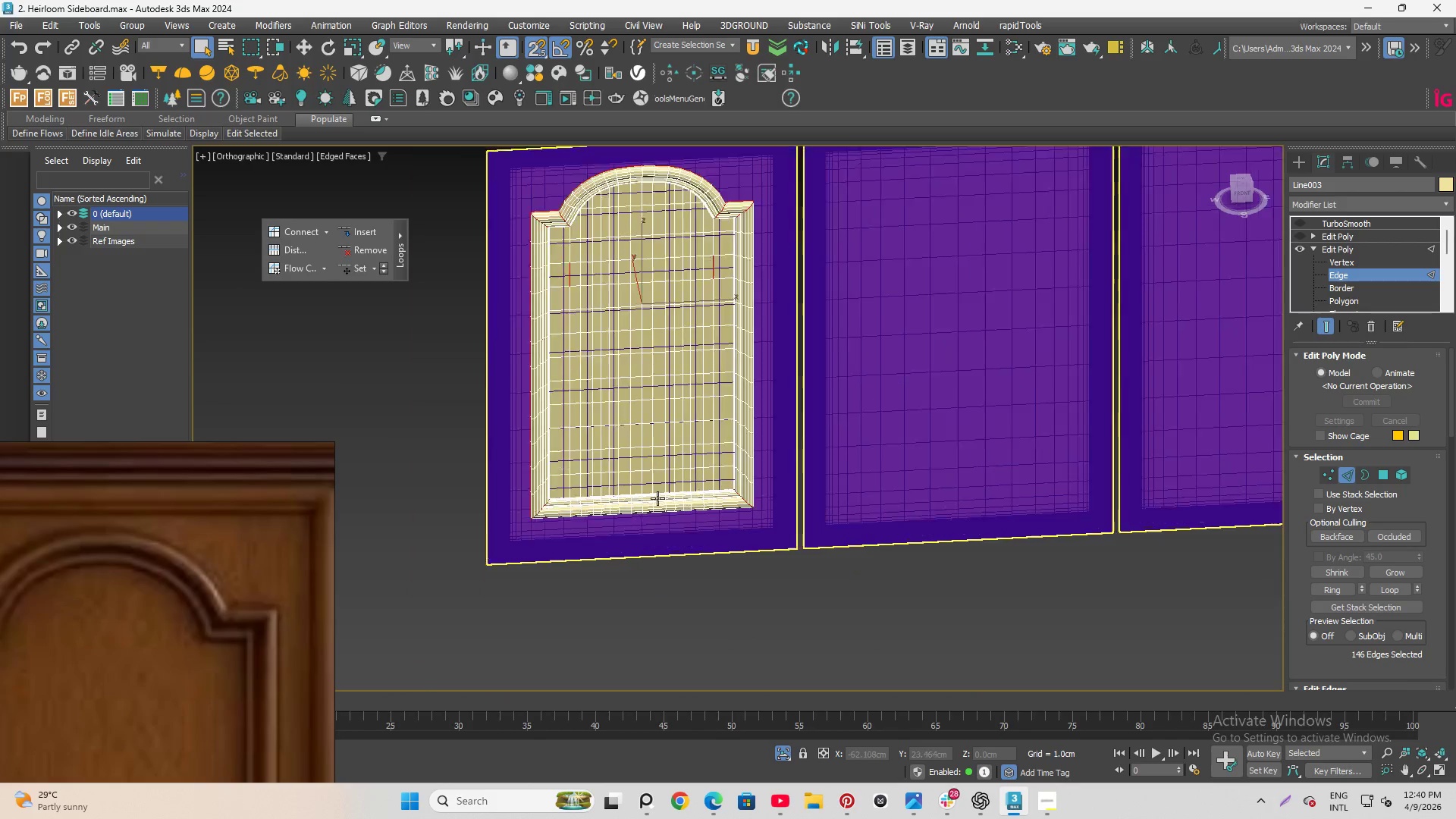 
hold_key(key=AltLeft, duration=1.41)
 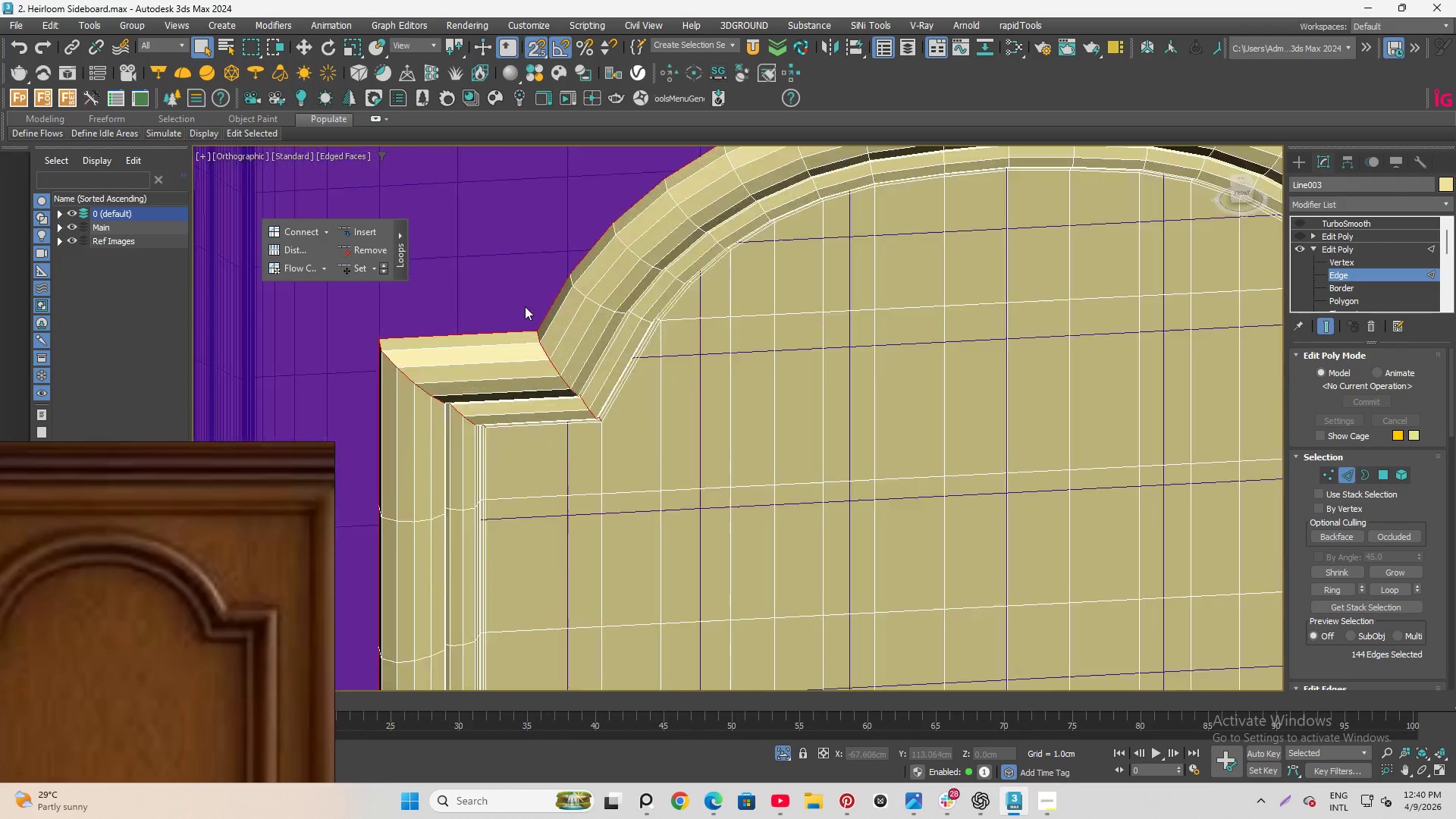 
scroll: coordinate [643, 280], scroll_direction: none, amount: 0.0
 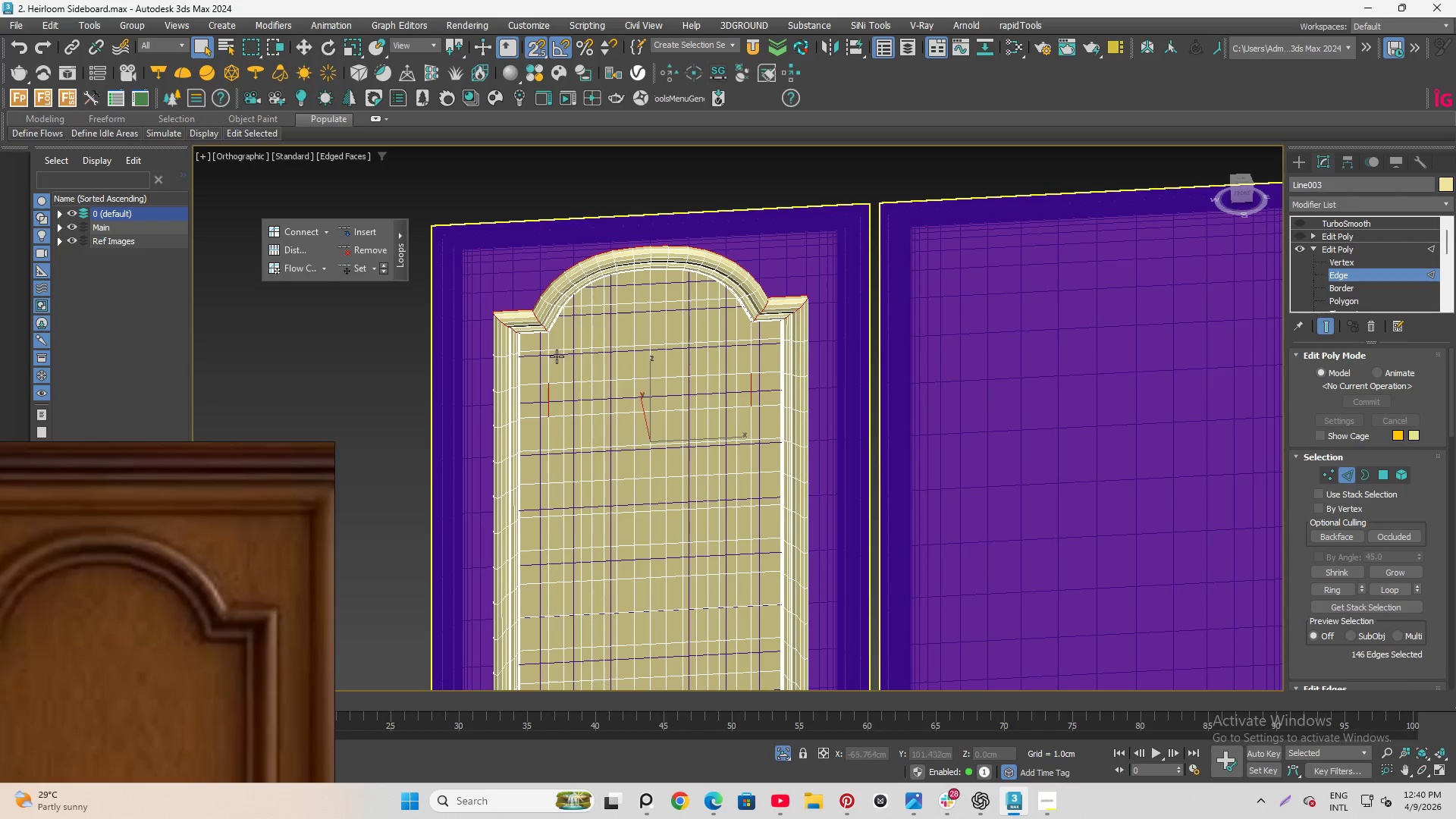 
left_click_drag(start_coordinate=[541, 353], to_coordinate=[765, 488])
 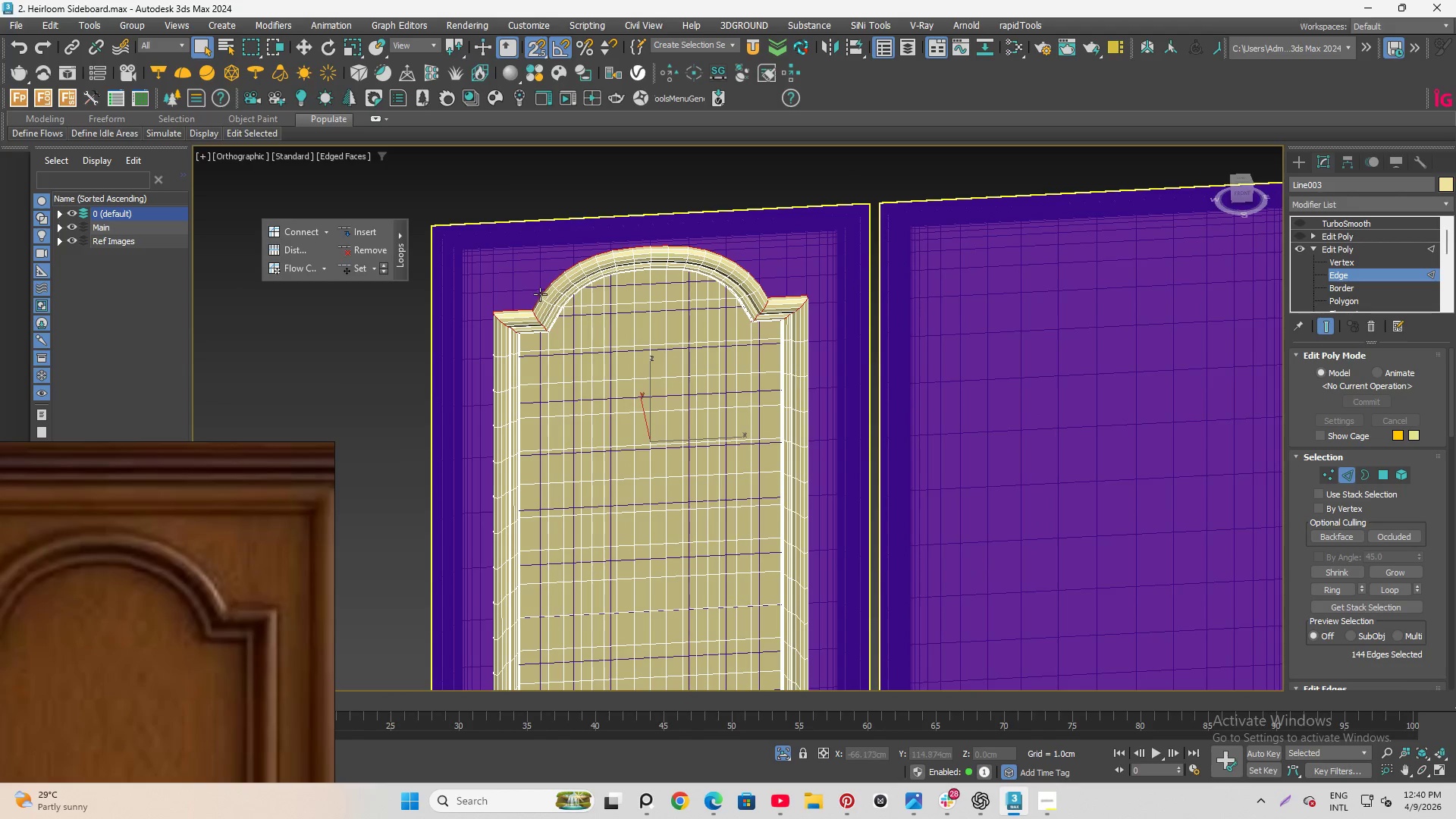 
hold_key(key=AltLeft, duration=1.11)
 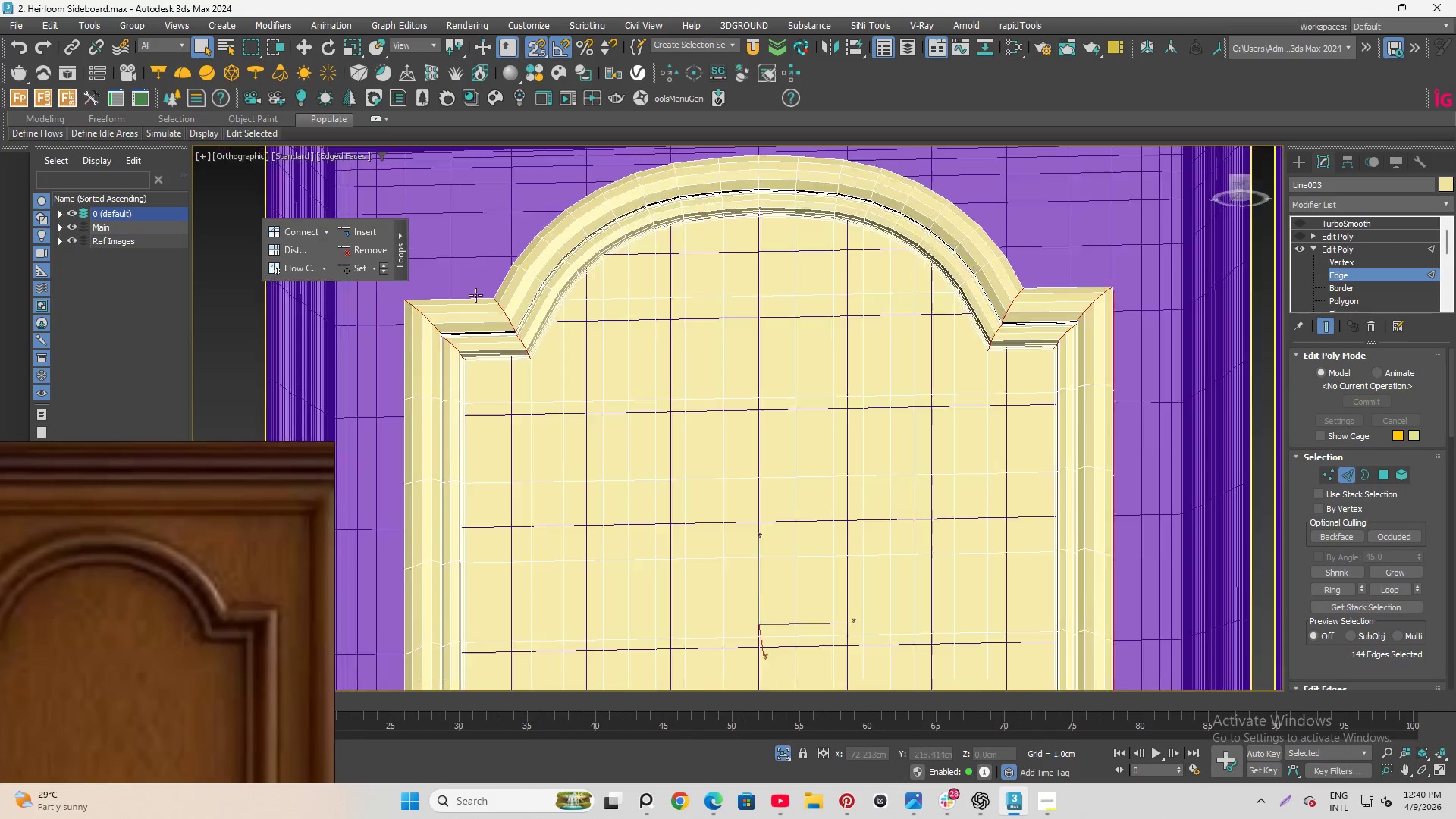 
scroll: coordinate [525, 306], scroll_direction: up, amount: 6.0
 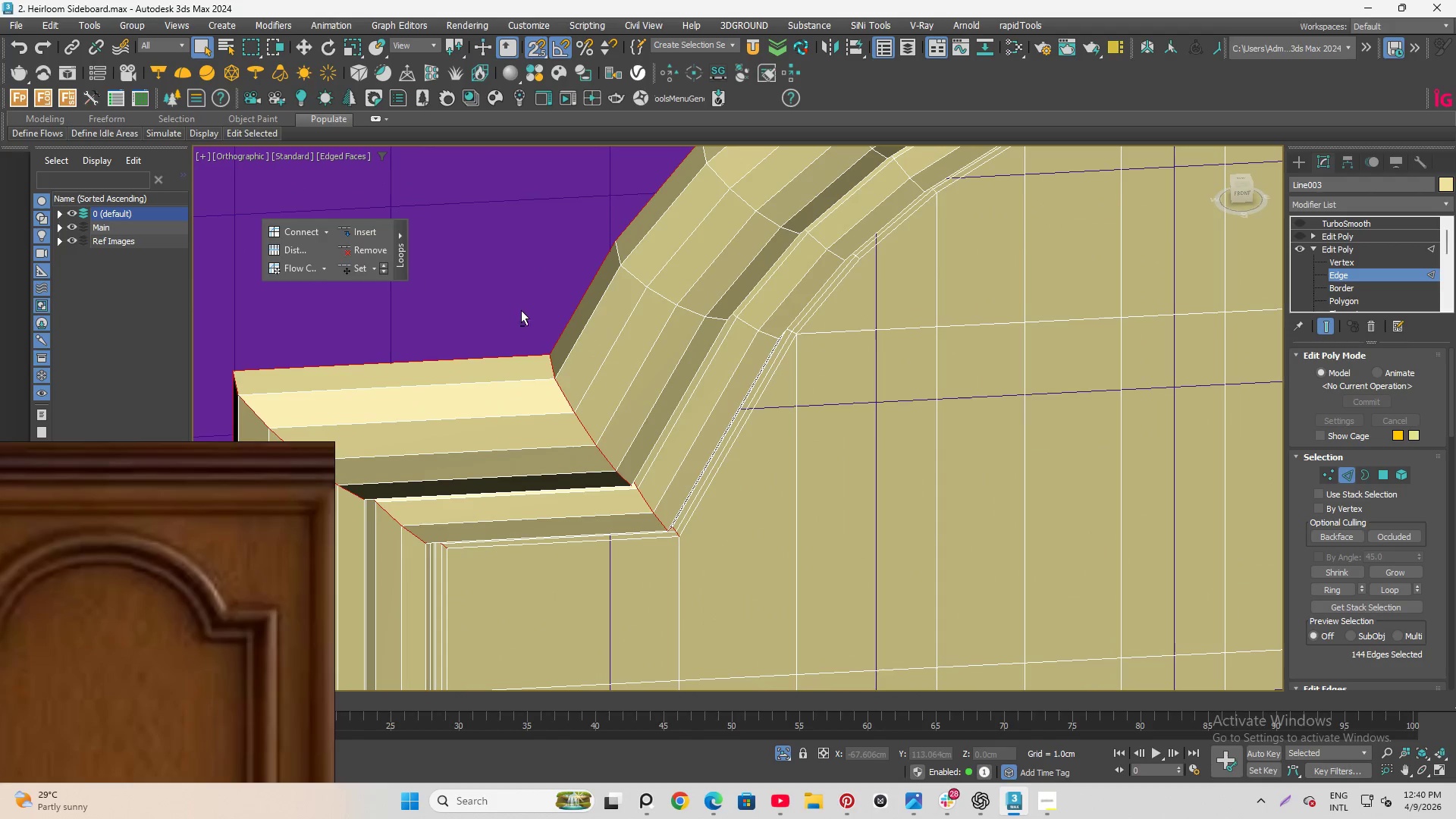 
scroll: coordinate [478, 303], scroll_direction: down, amount: 5.0
 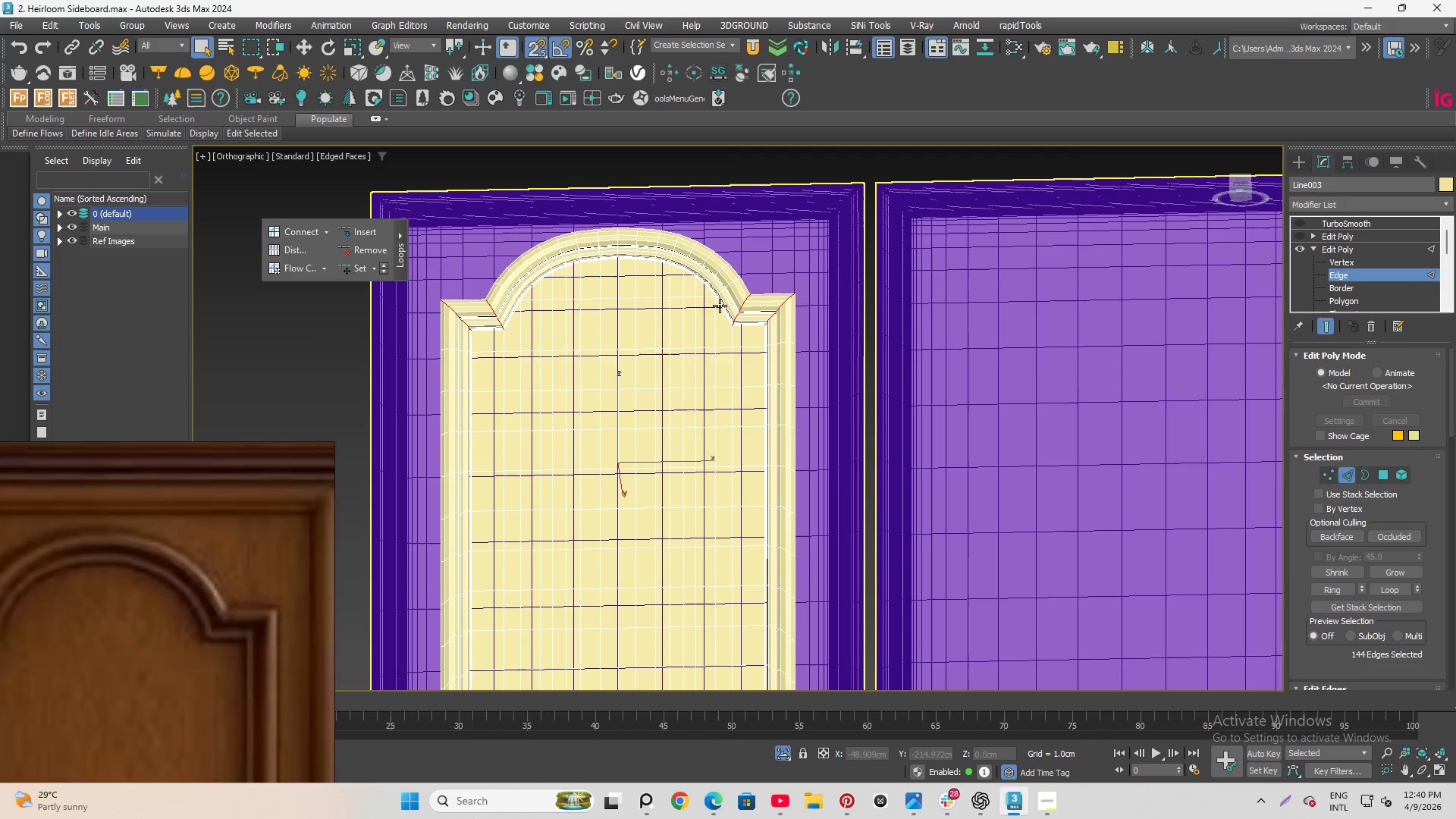 
hold_key(key=AltLeft, duration=1.5)
 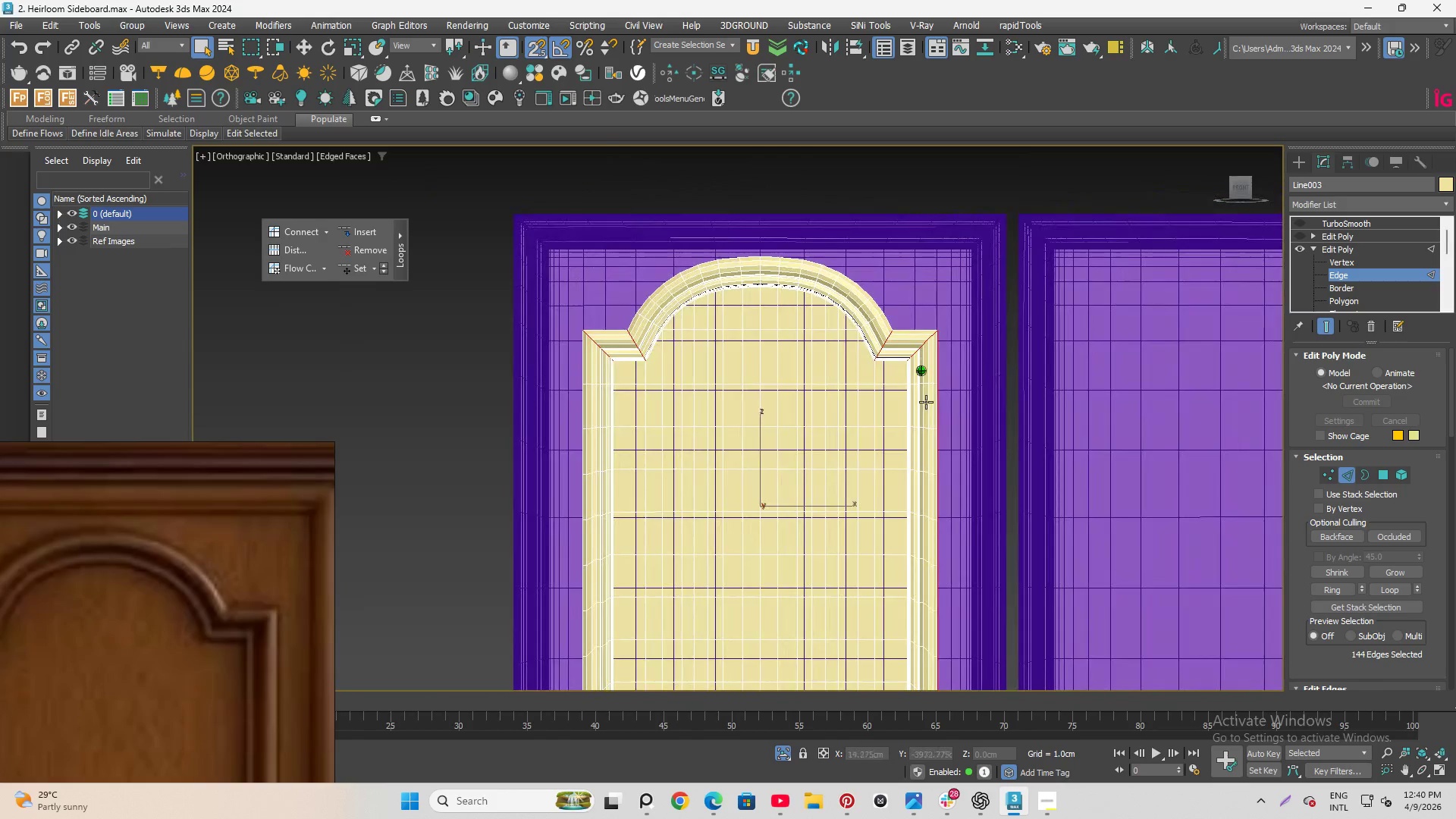 
scroll: coordinate [883, 339], scroll_direction: none, amount: 0.0
 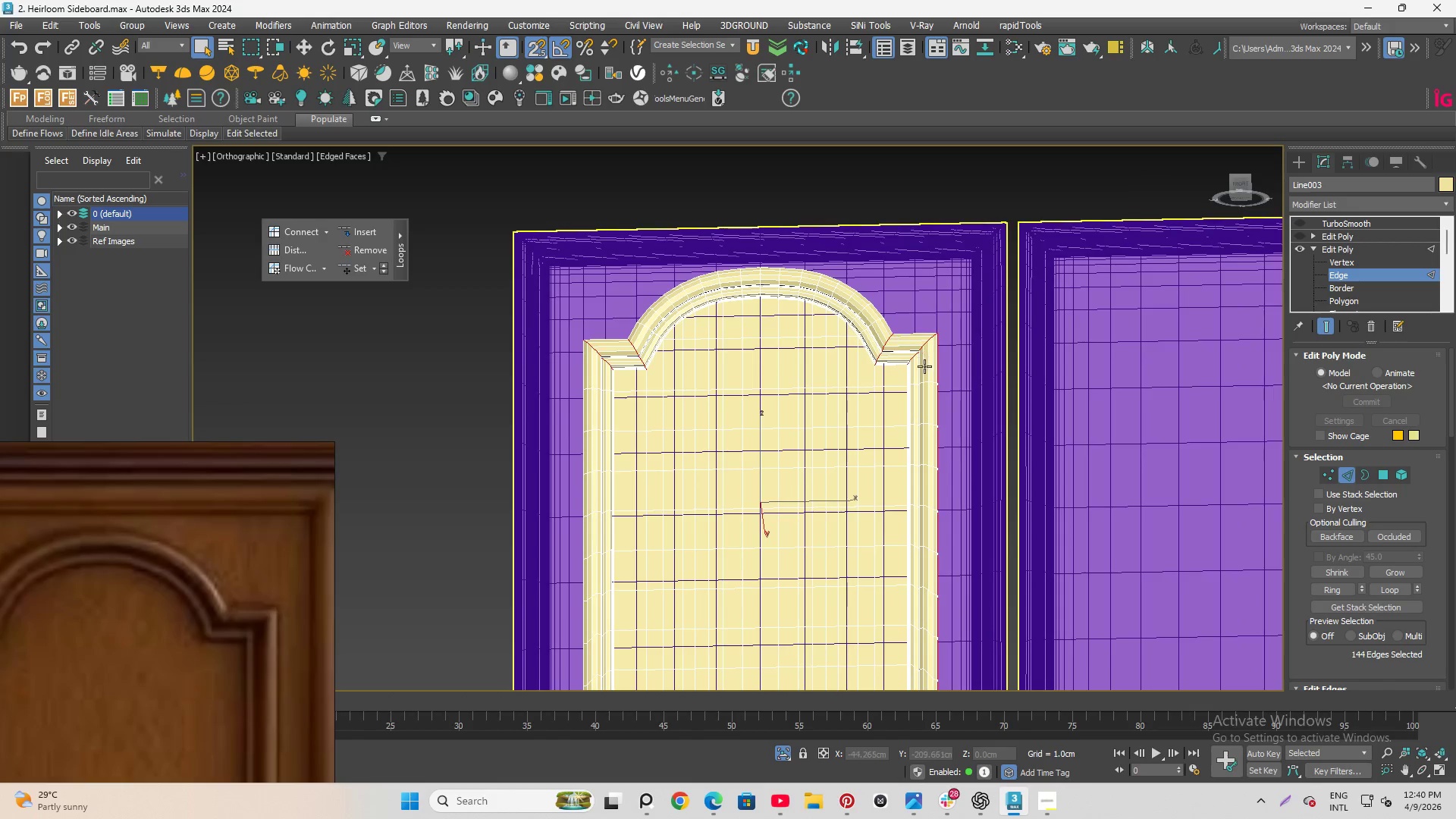 
hold_key(key=AltLeft, duration=1.51)
 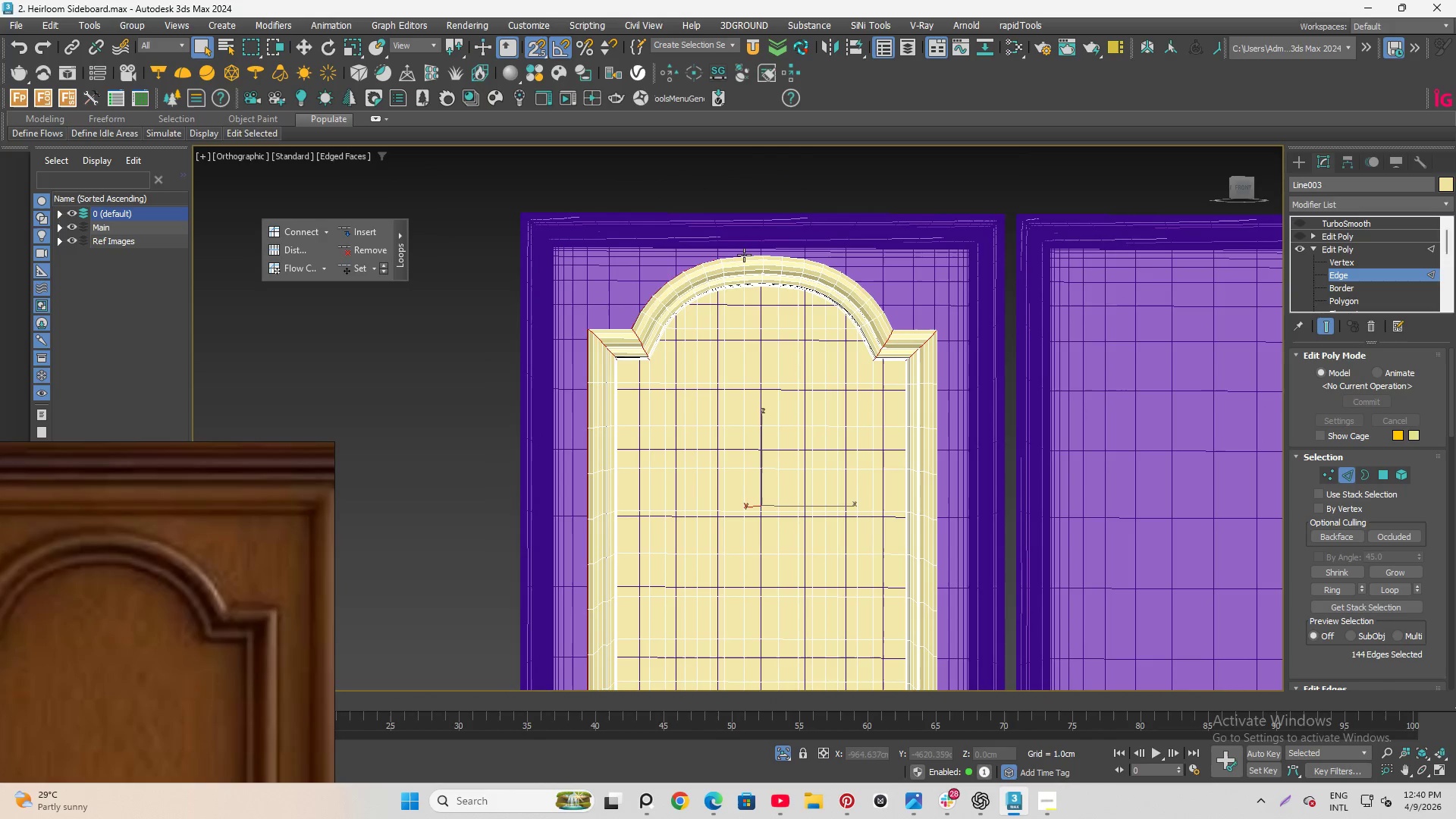 
key(Alt+AltLeft)
 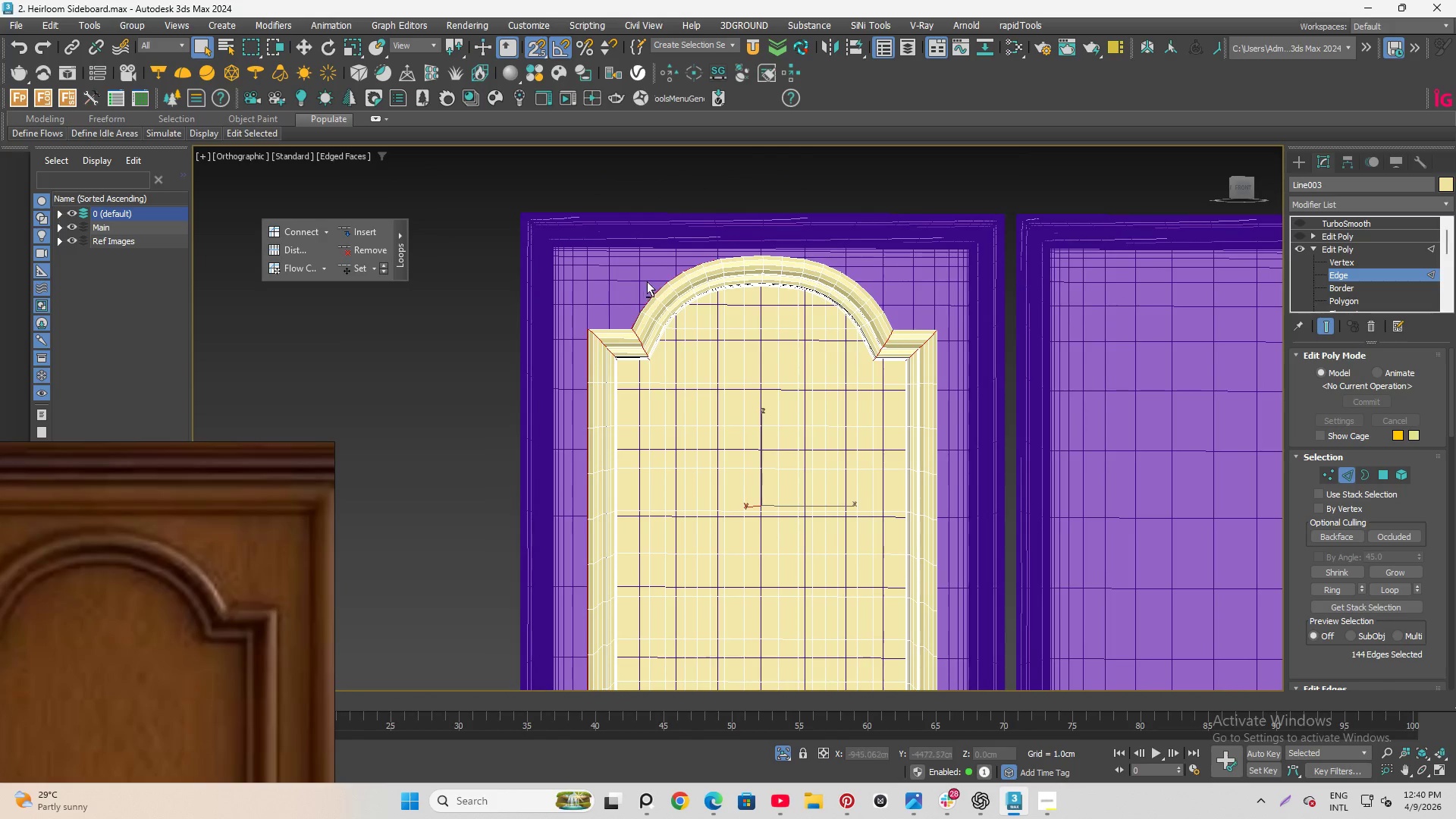 
key(Alt+AltLeft)
 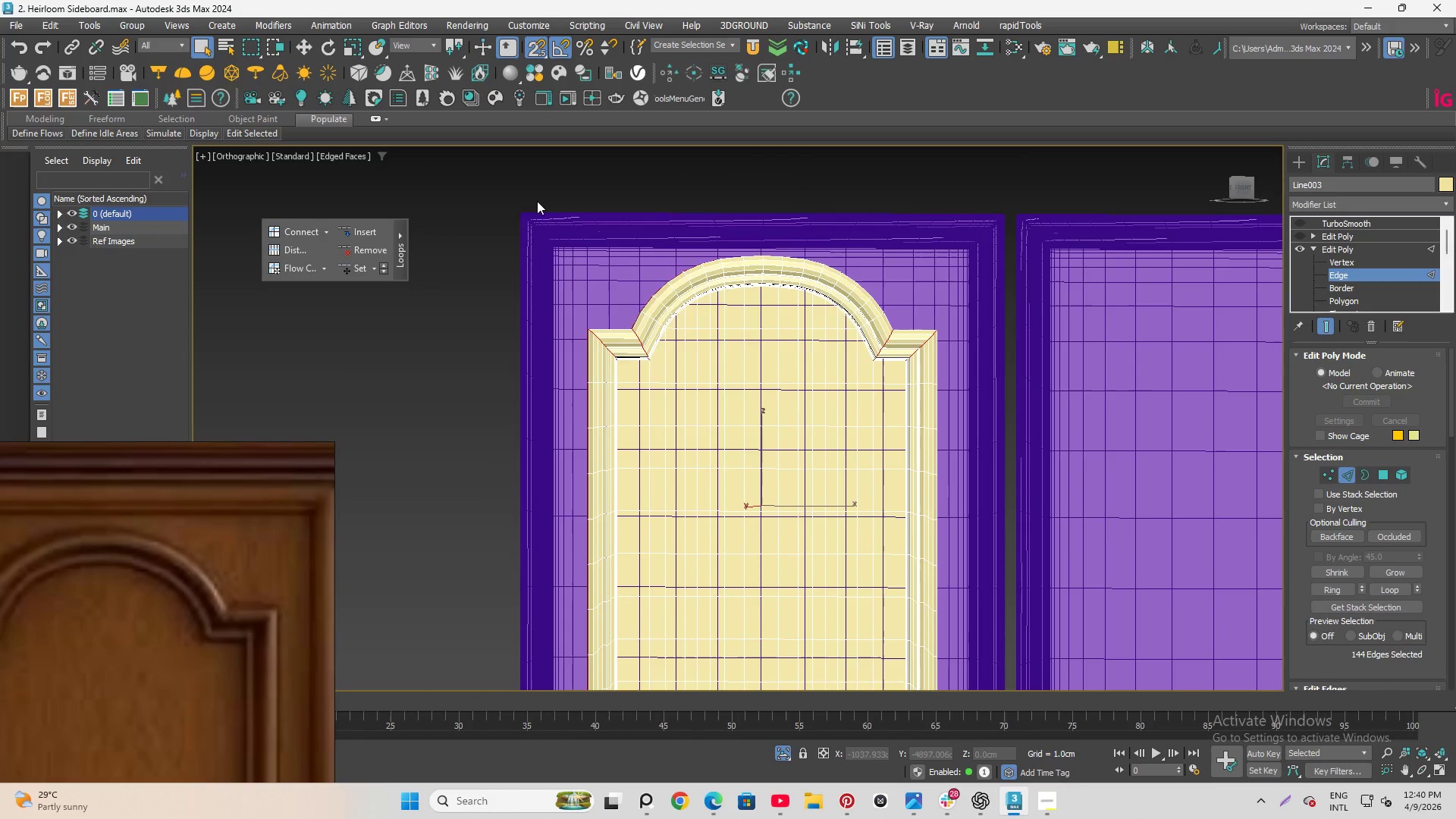 
scroll: coordinate [575, 317], scroll_direction: up, amount: 2.0
 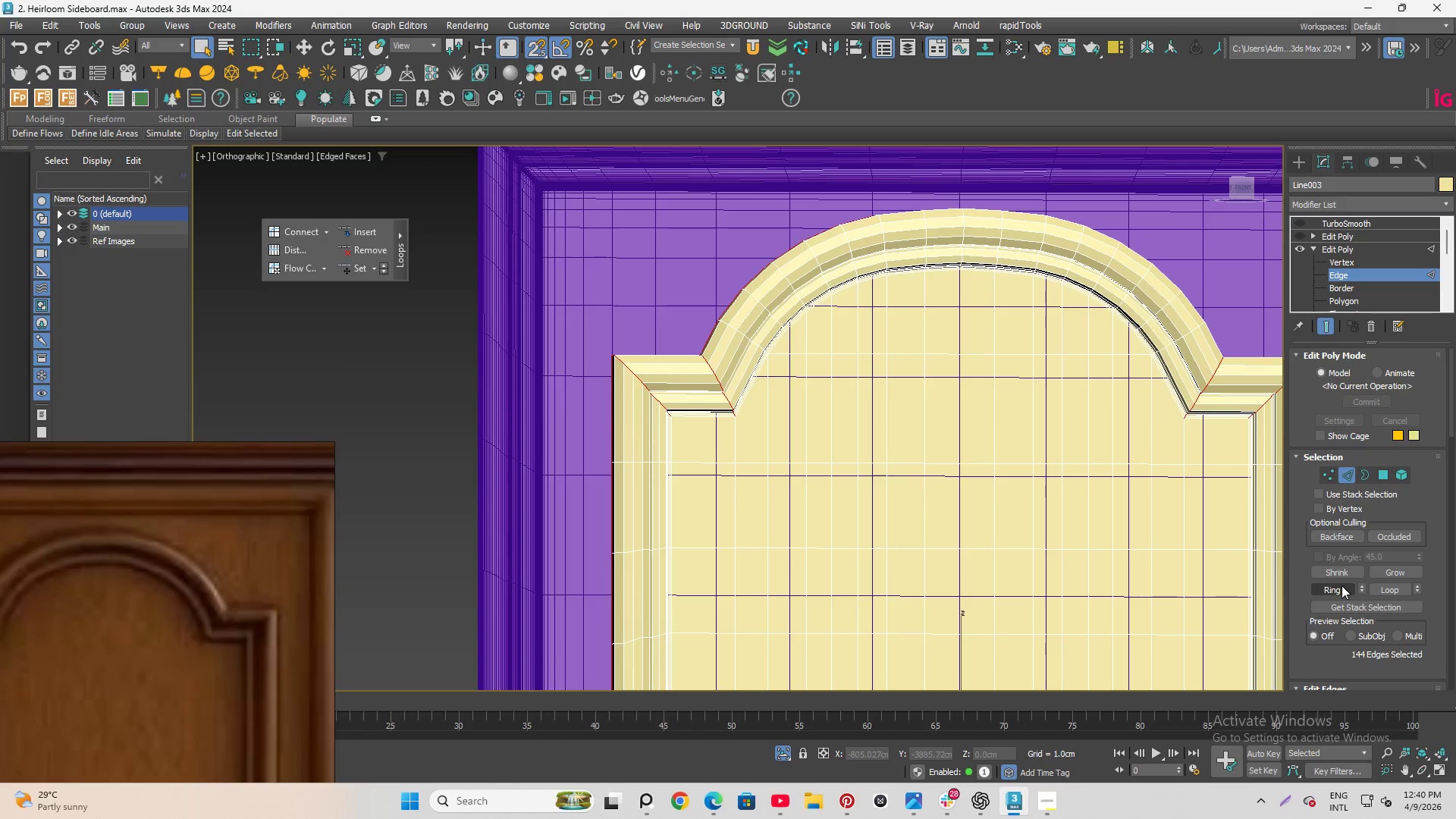 
scroll: coordinate [1344, 599], scroll_direction: down, amount: 6.0
 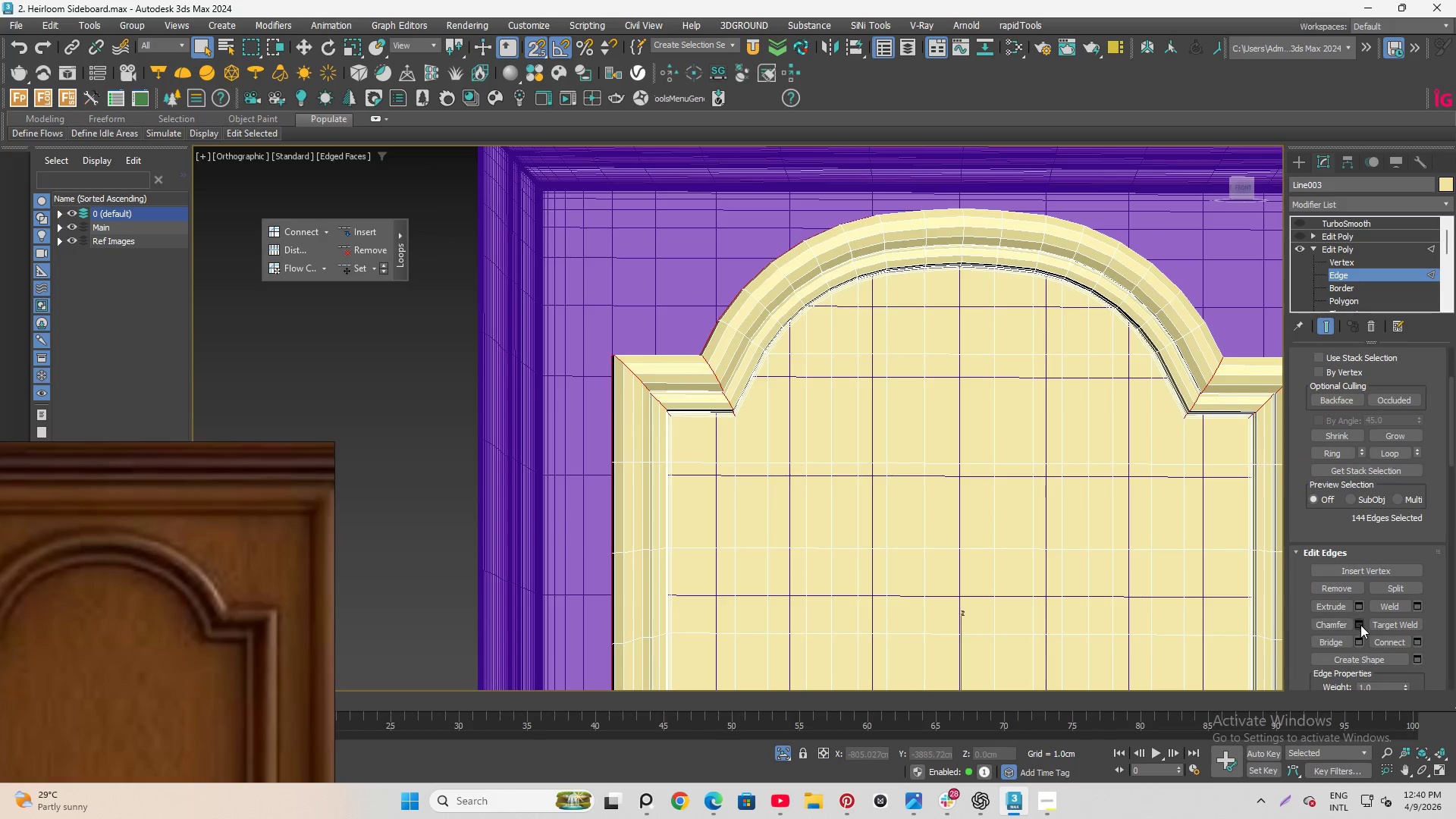 
left_click([1360, 623])
 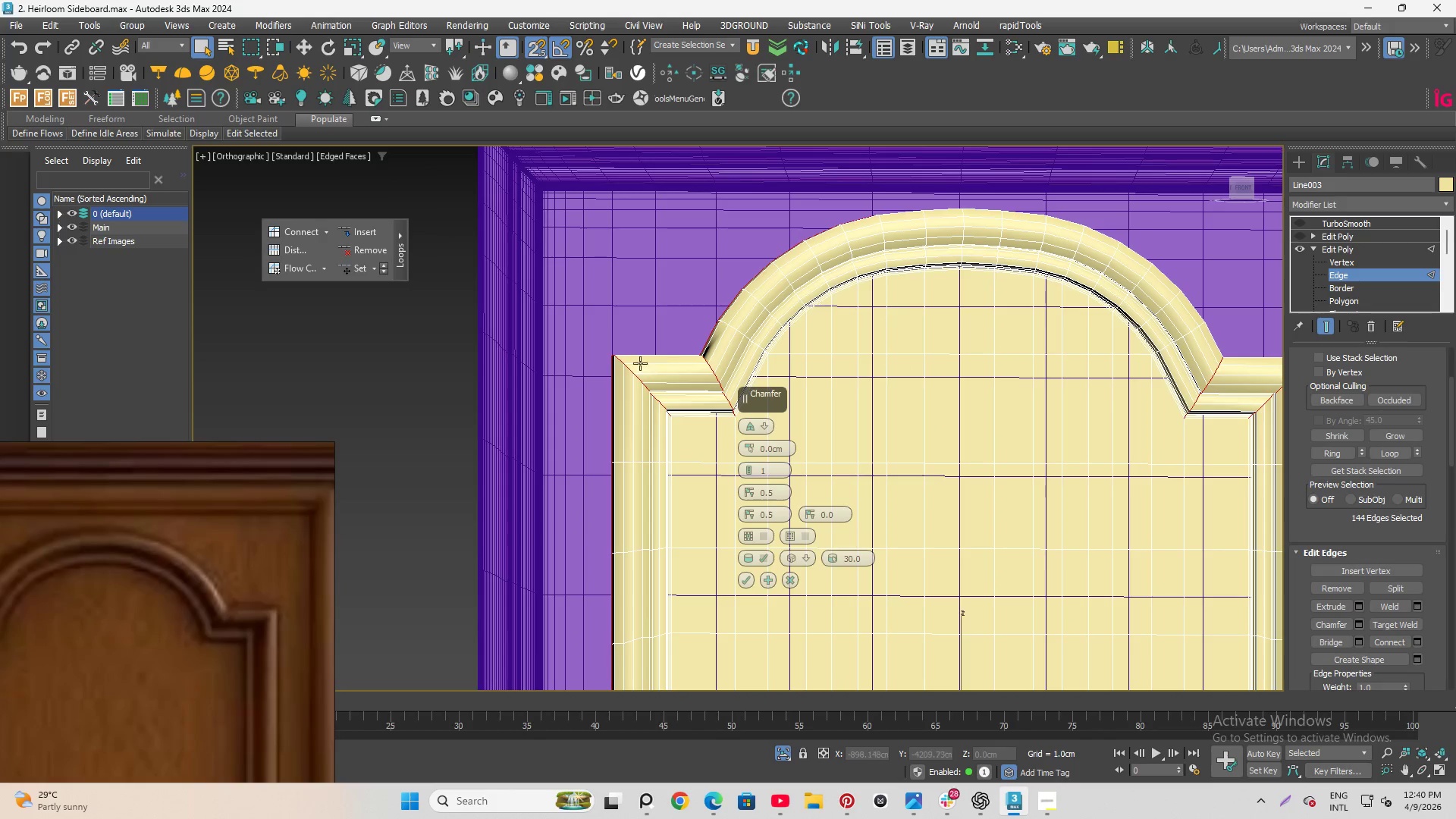 
scroll: coordinate [623, 366], scroll_direction: up, amount: 4.0
 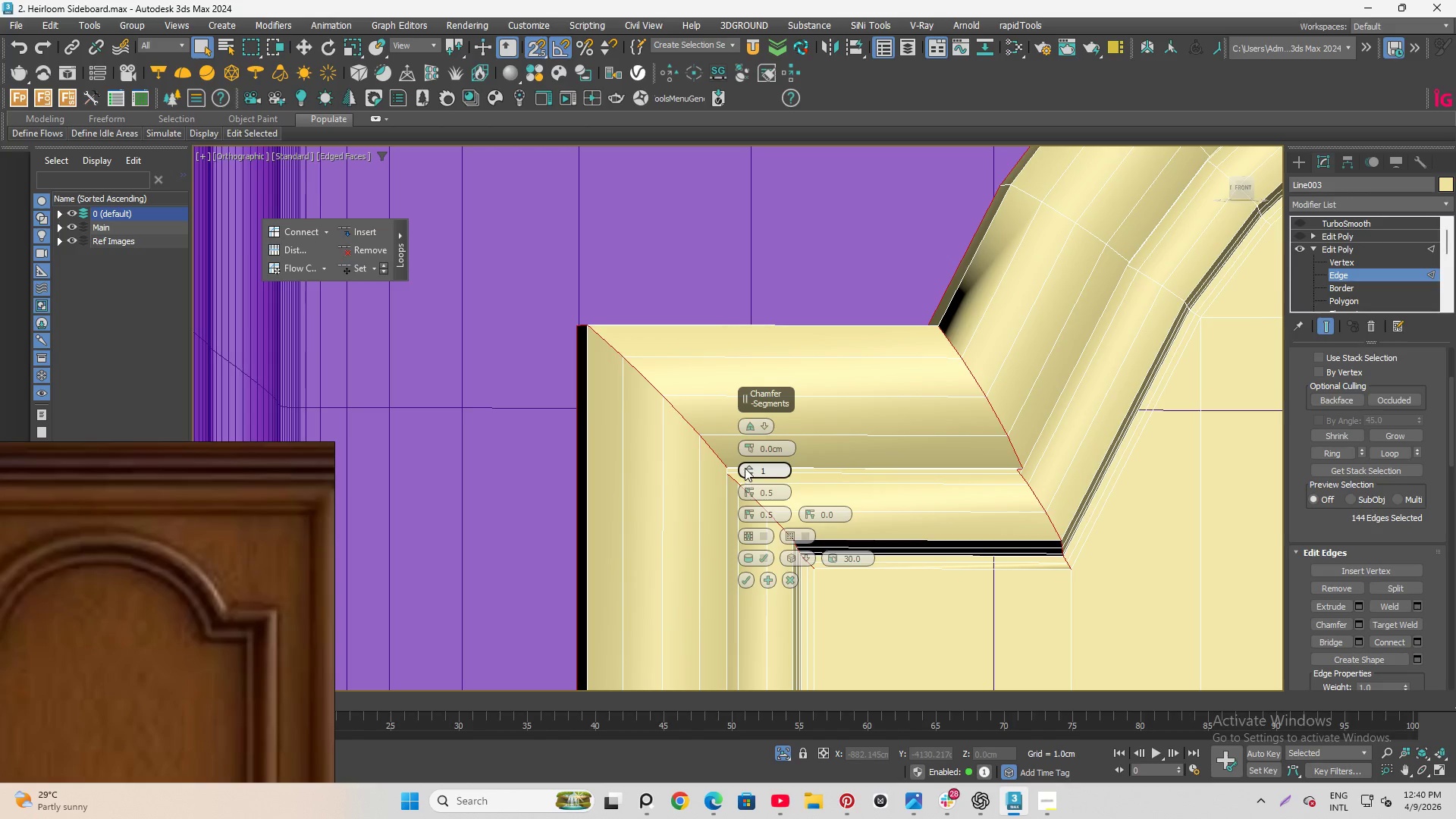 
left_click([745, 468])
 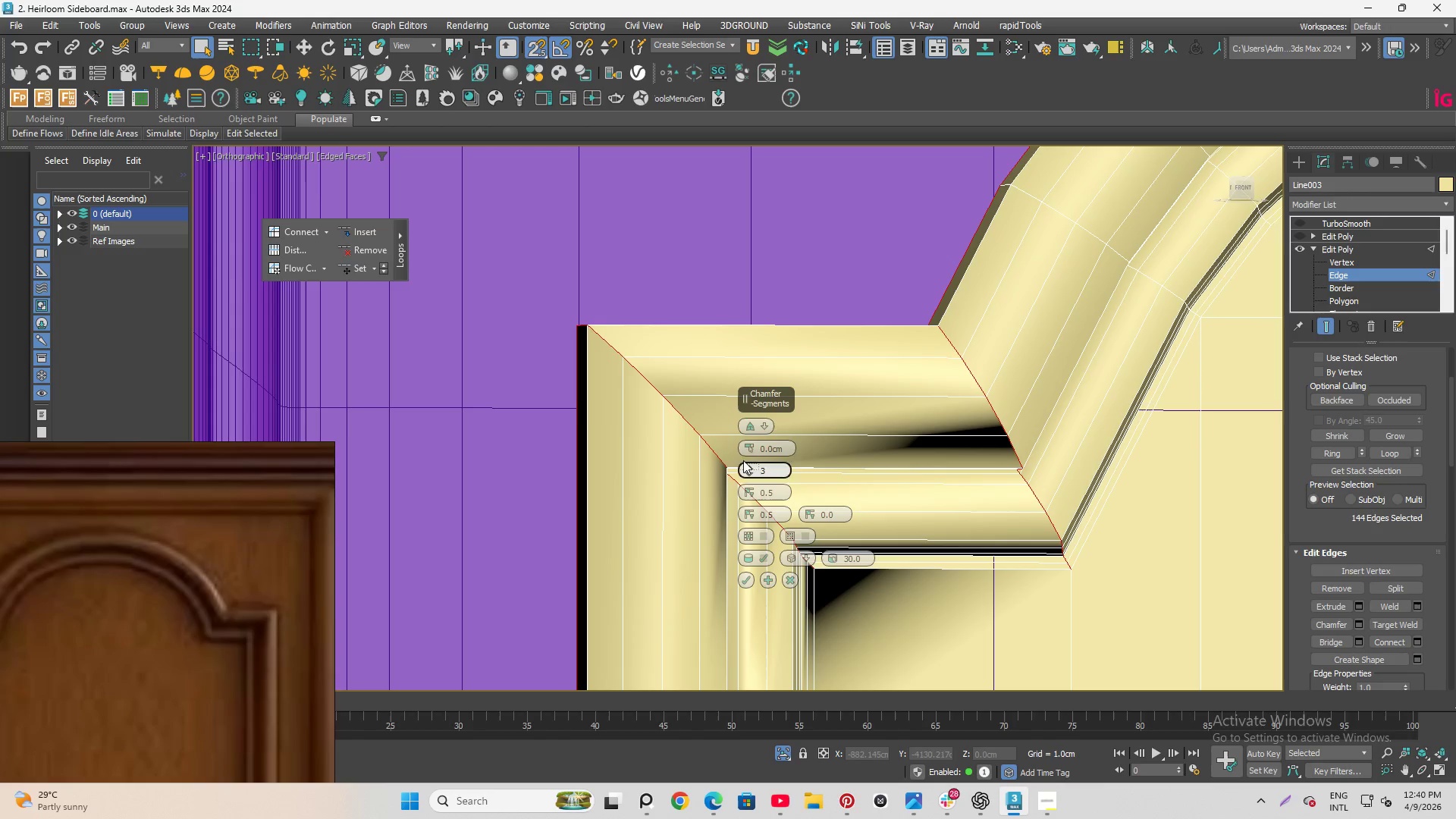 
left_click_drag(start_coordinate=[748, 444], to_coordinate=[748, 419])
 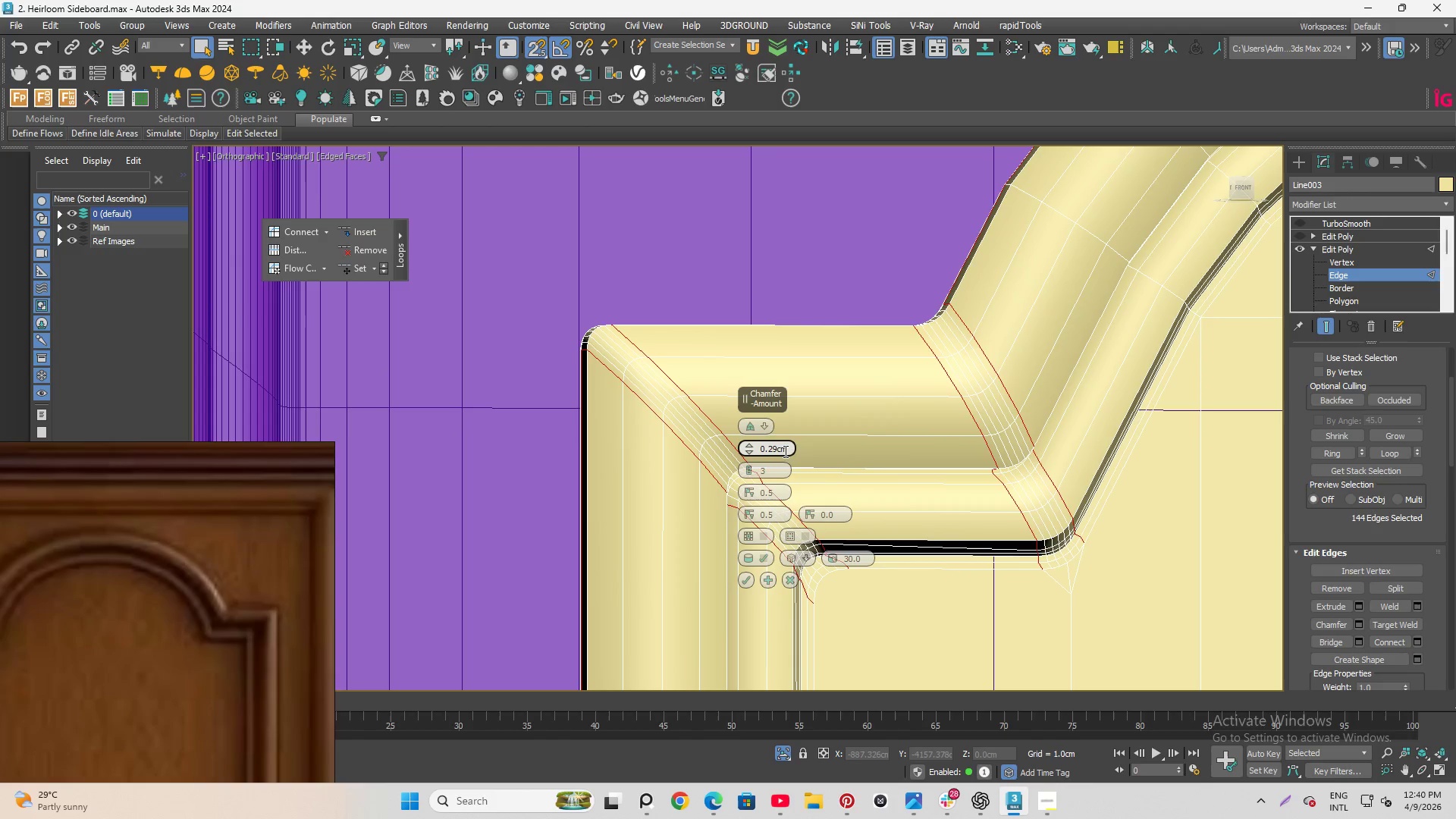 
left_click_drag(start_coordinate=[789, 449], to_coordinate=[769, 447])
 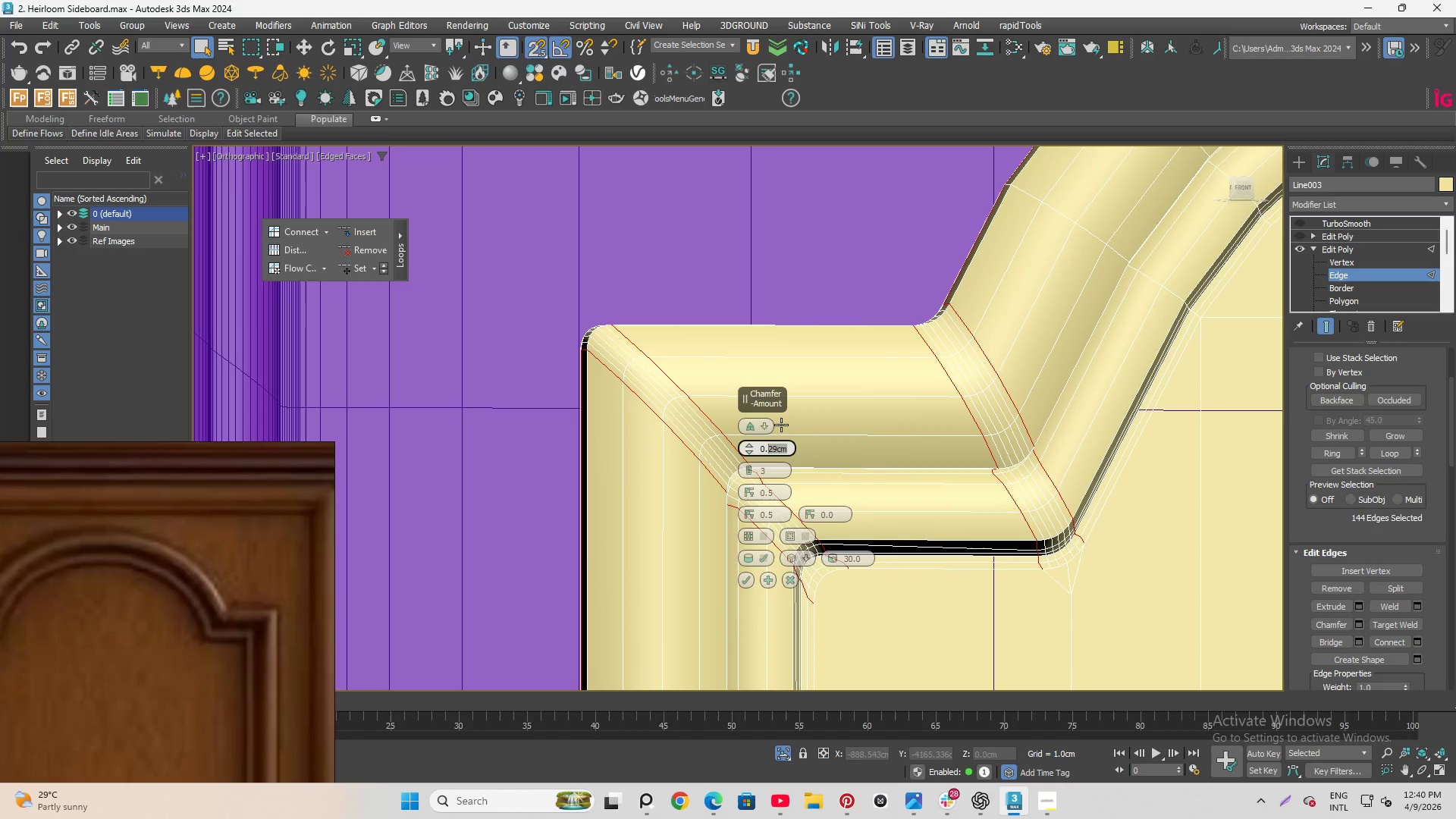 
type(35)
 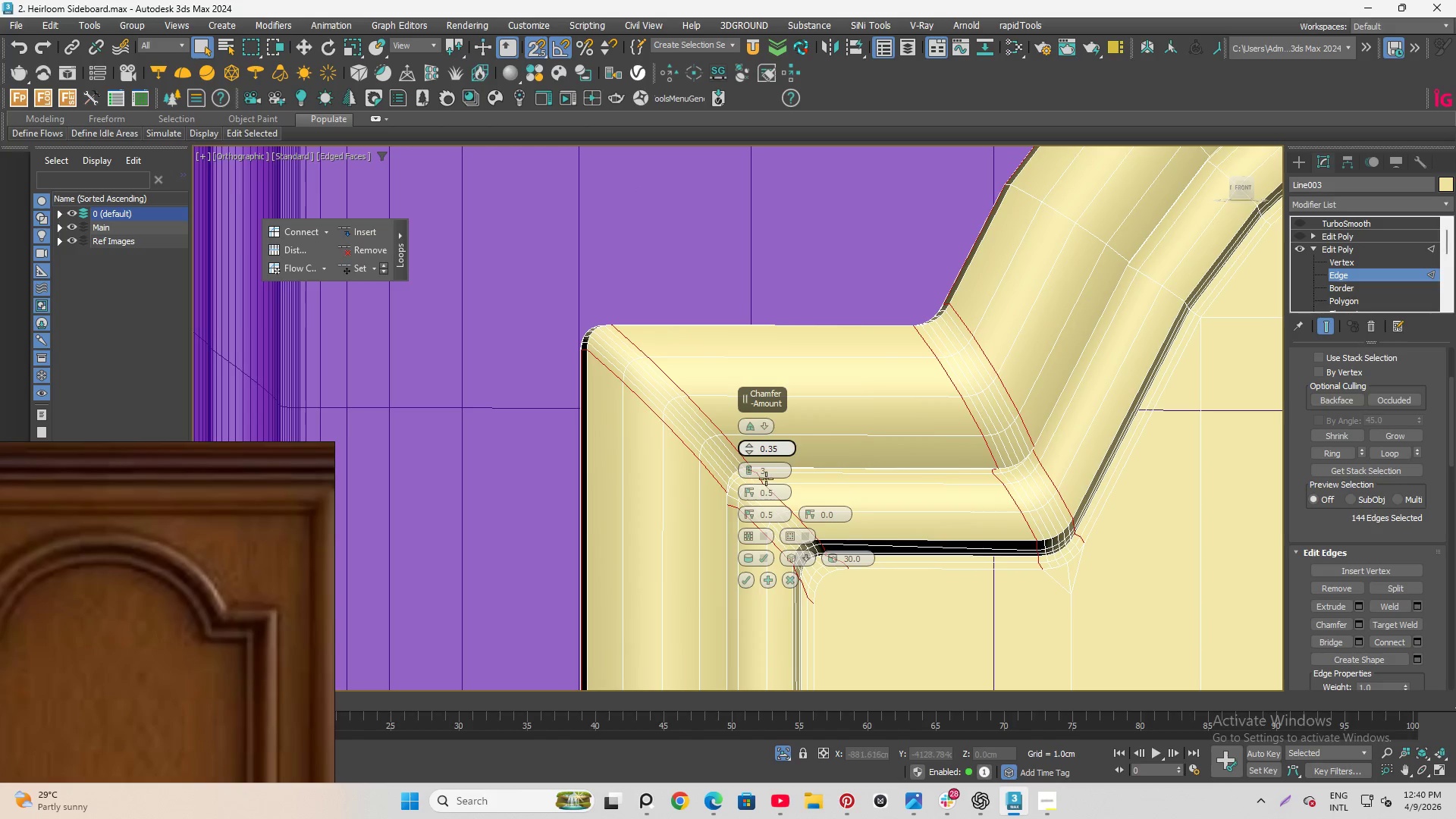 
left_click([768, 471])
 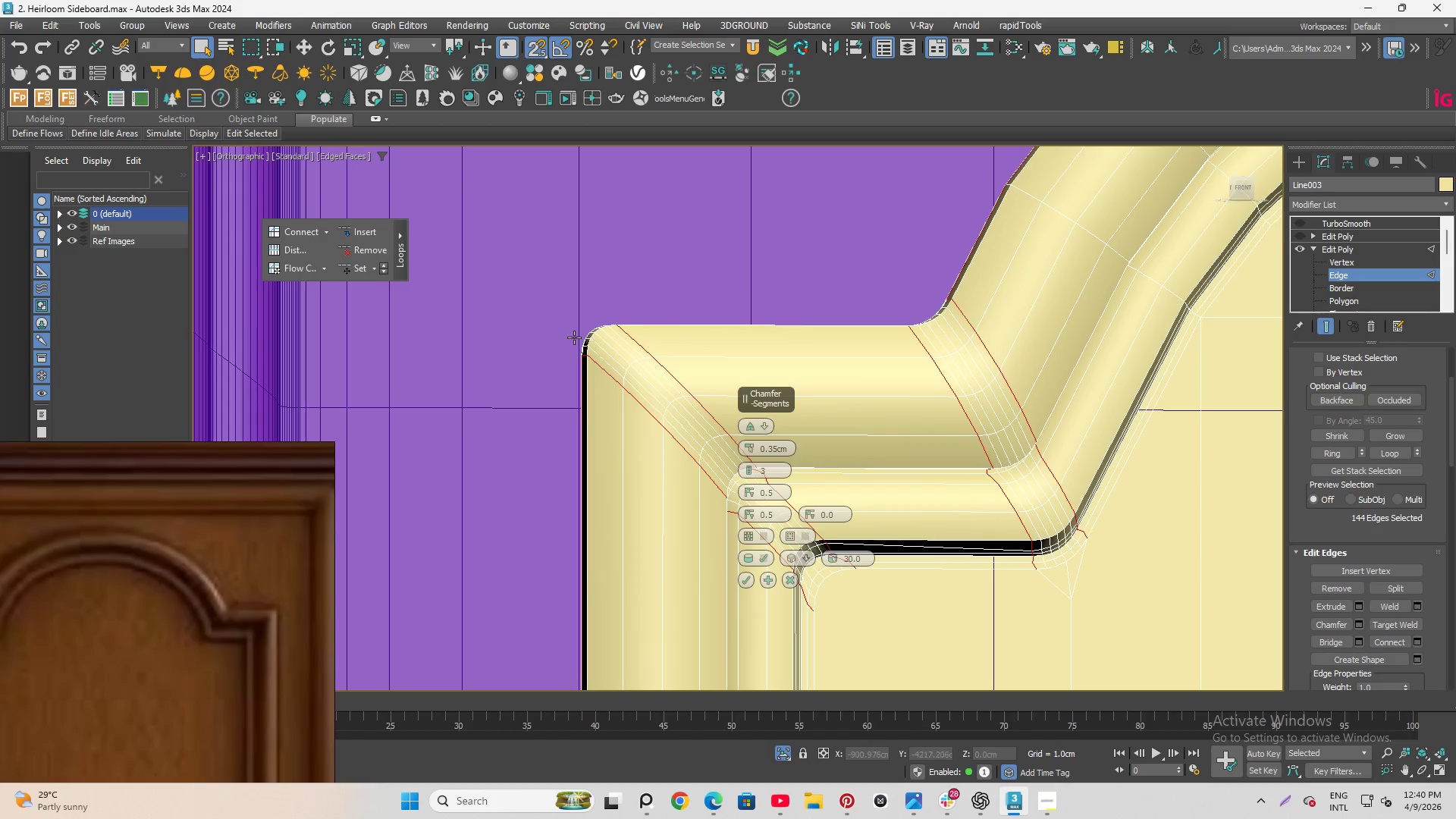 
hold_key(key=AltLeft, duration=0.7)
 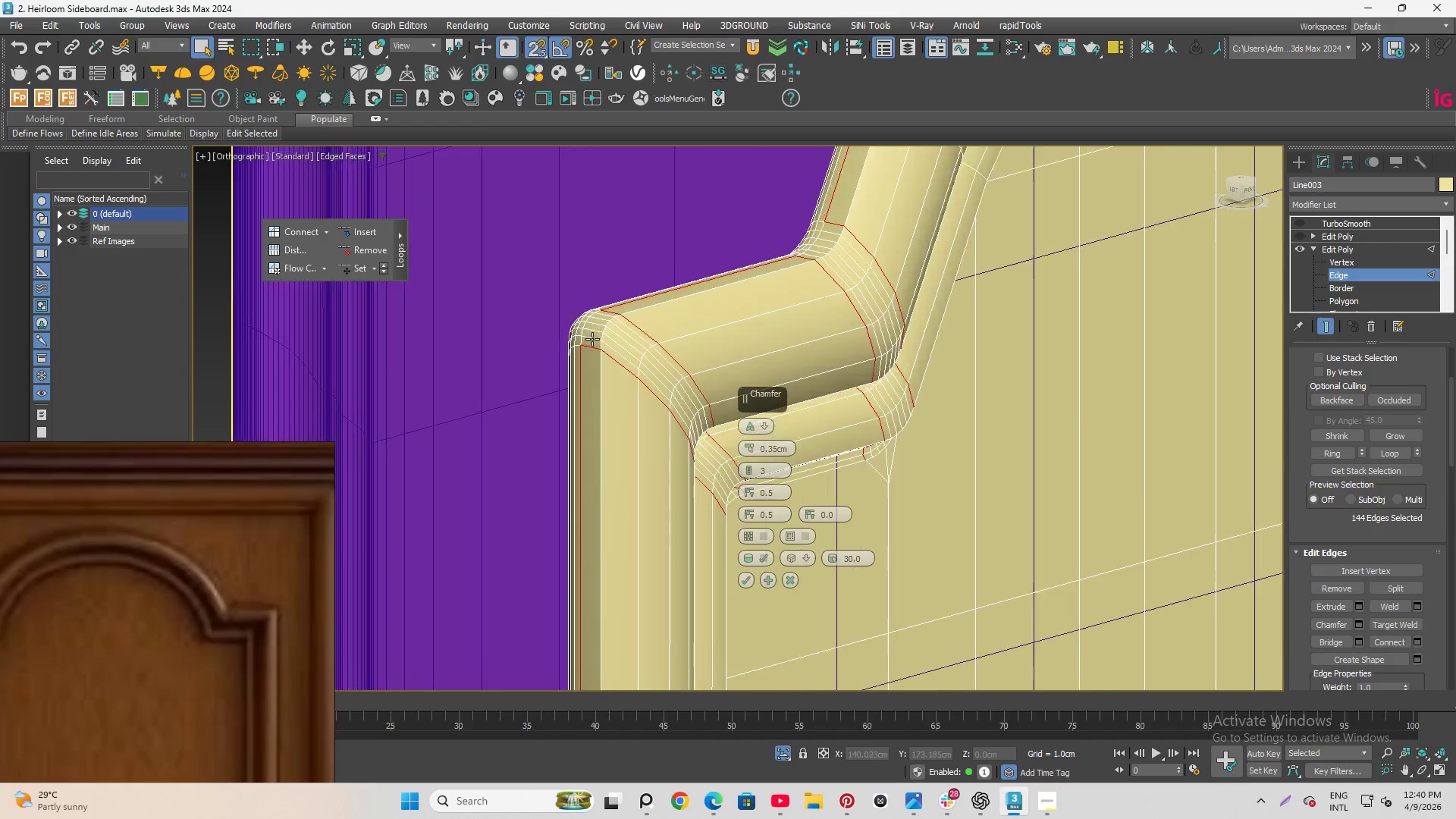 
scroll: coordinate [553, 307], scroll_direction: down, amount: 1.0
 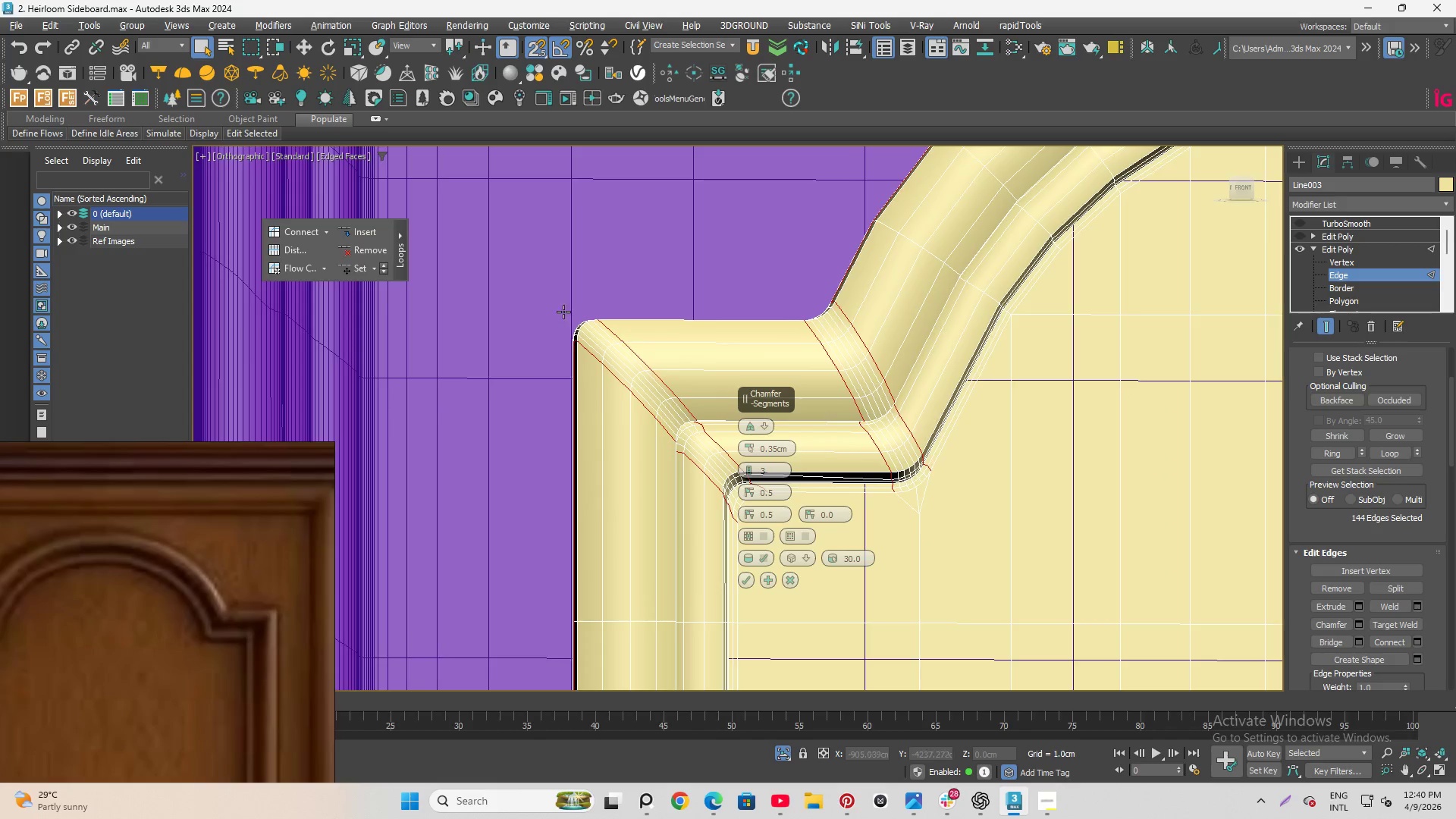 
scroll: coordinate [592, 339], scroll_direction: up, amount: 2.0
 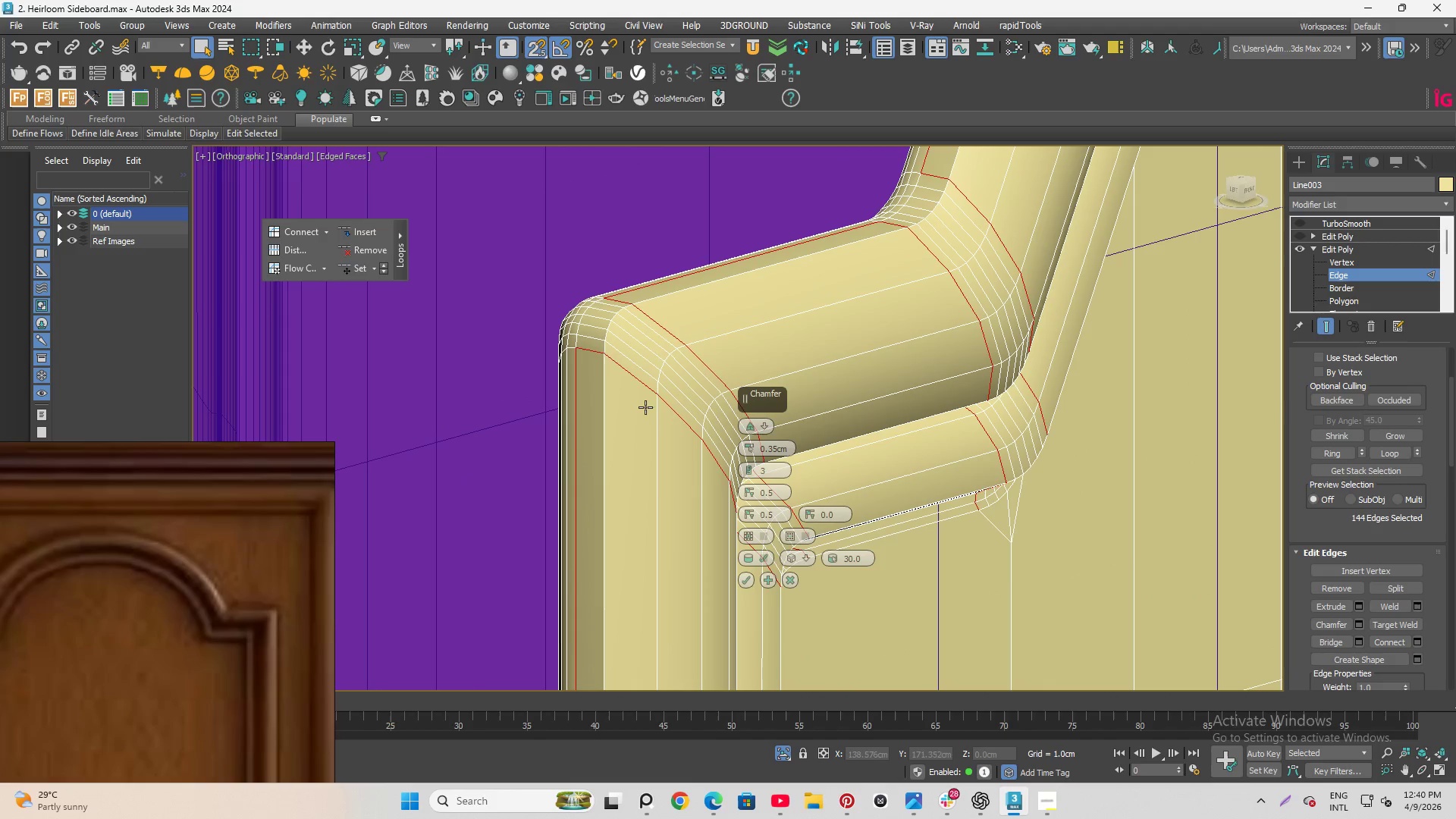 
hold_key(key=ControlLeft, duration=1.3)
left_click([601, 384])
 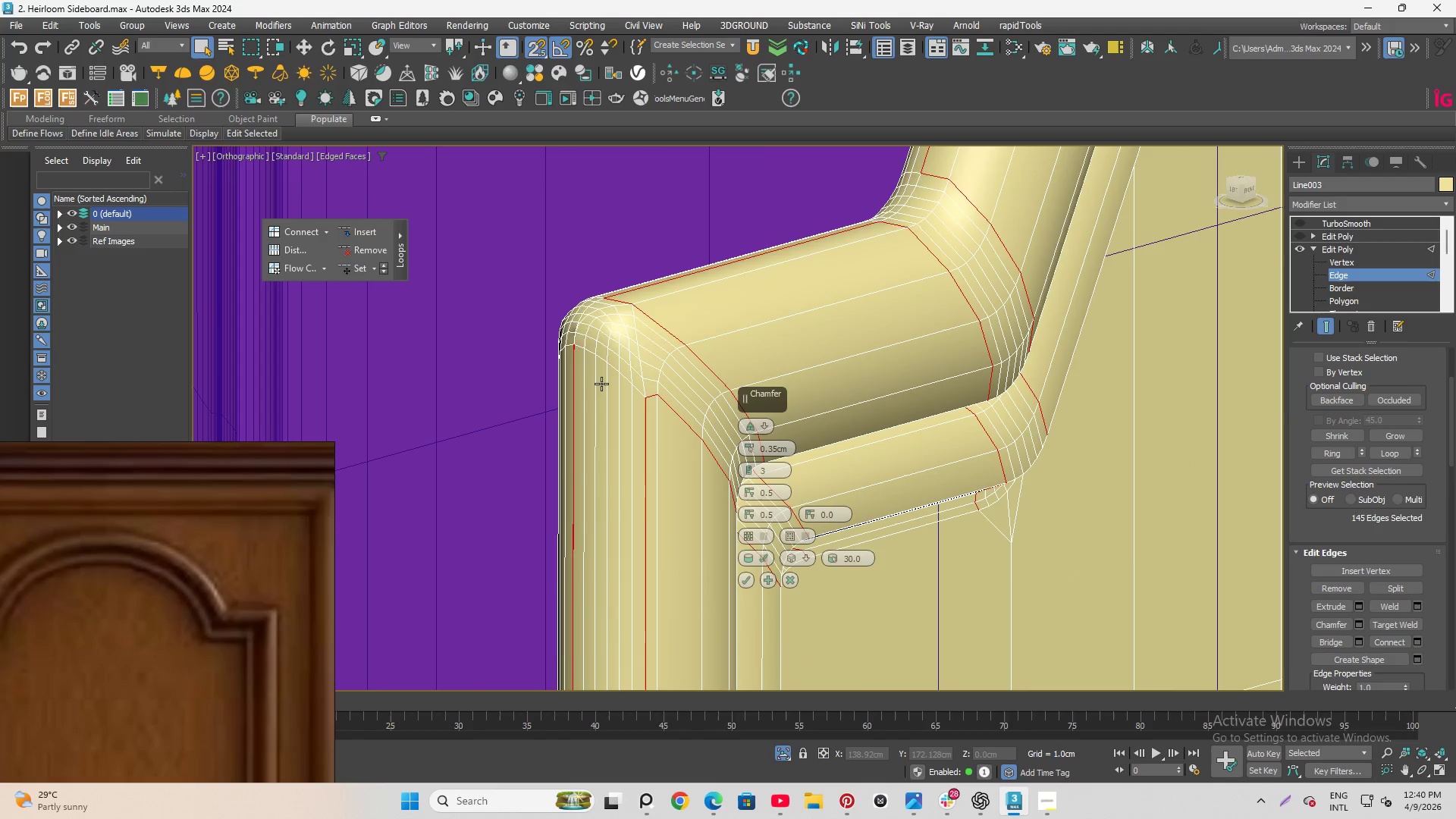 
double_click([601, 384])
 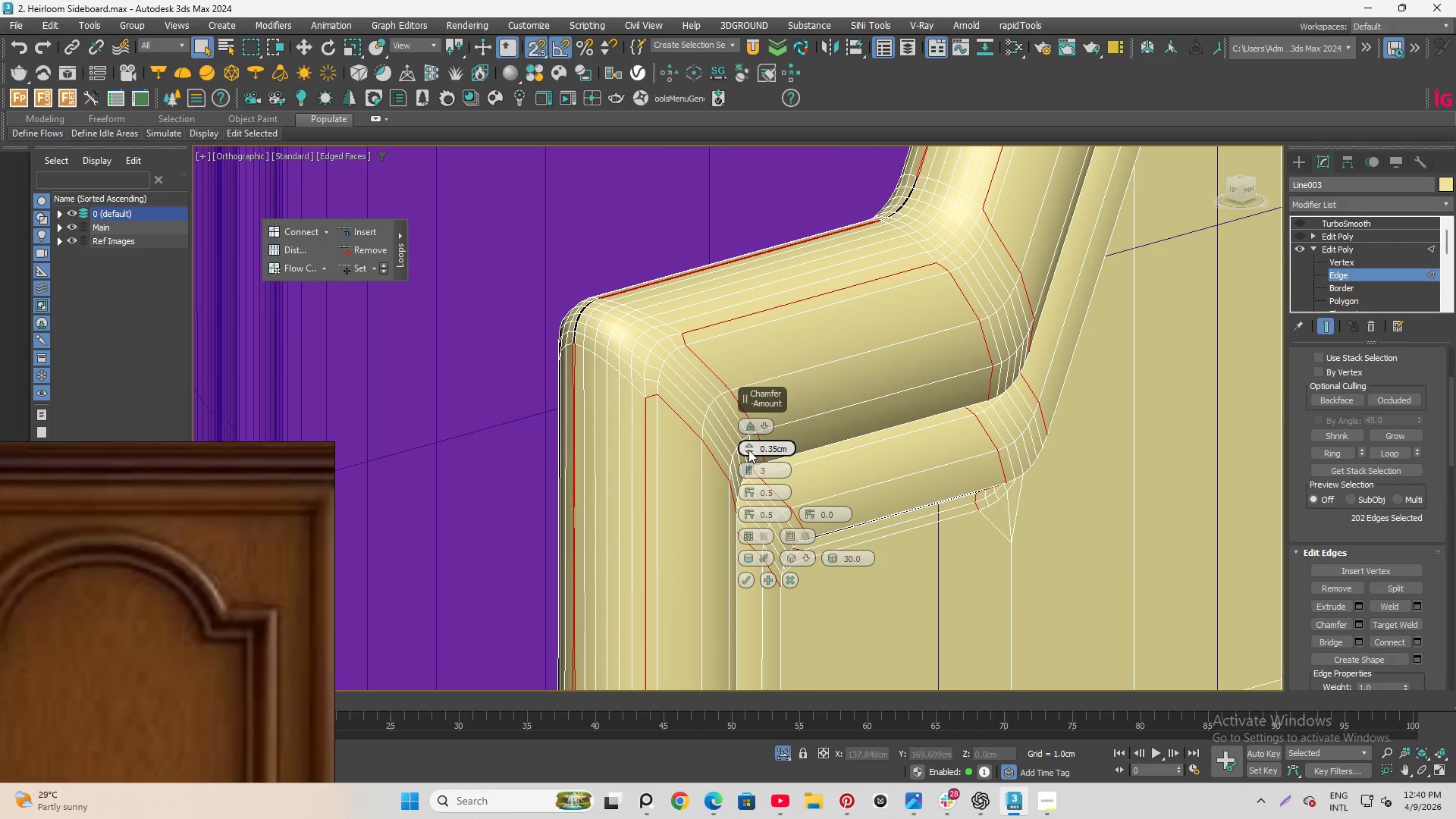 
left_click_drag(start_coordinate=[793, 448], to_coordinate=[772, 447])
 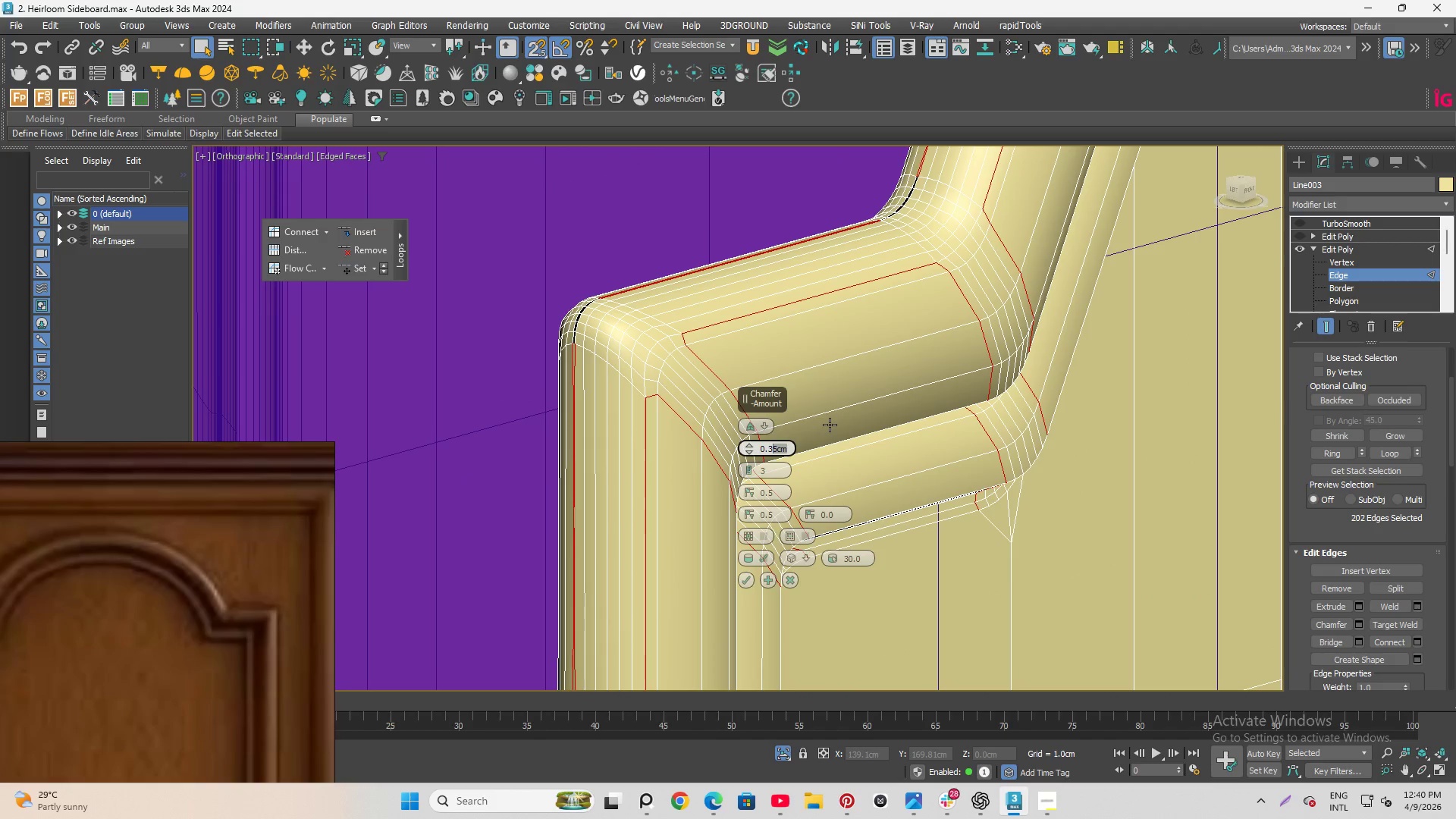 
key(Backspace)
 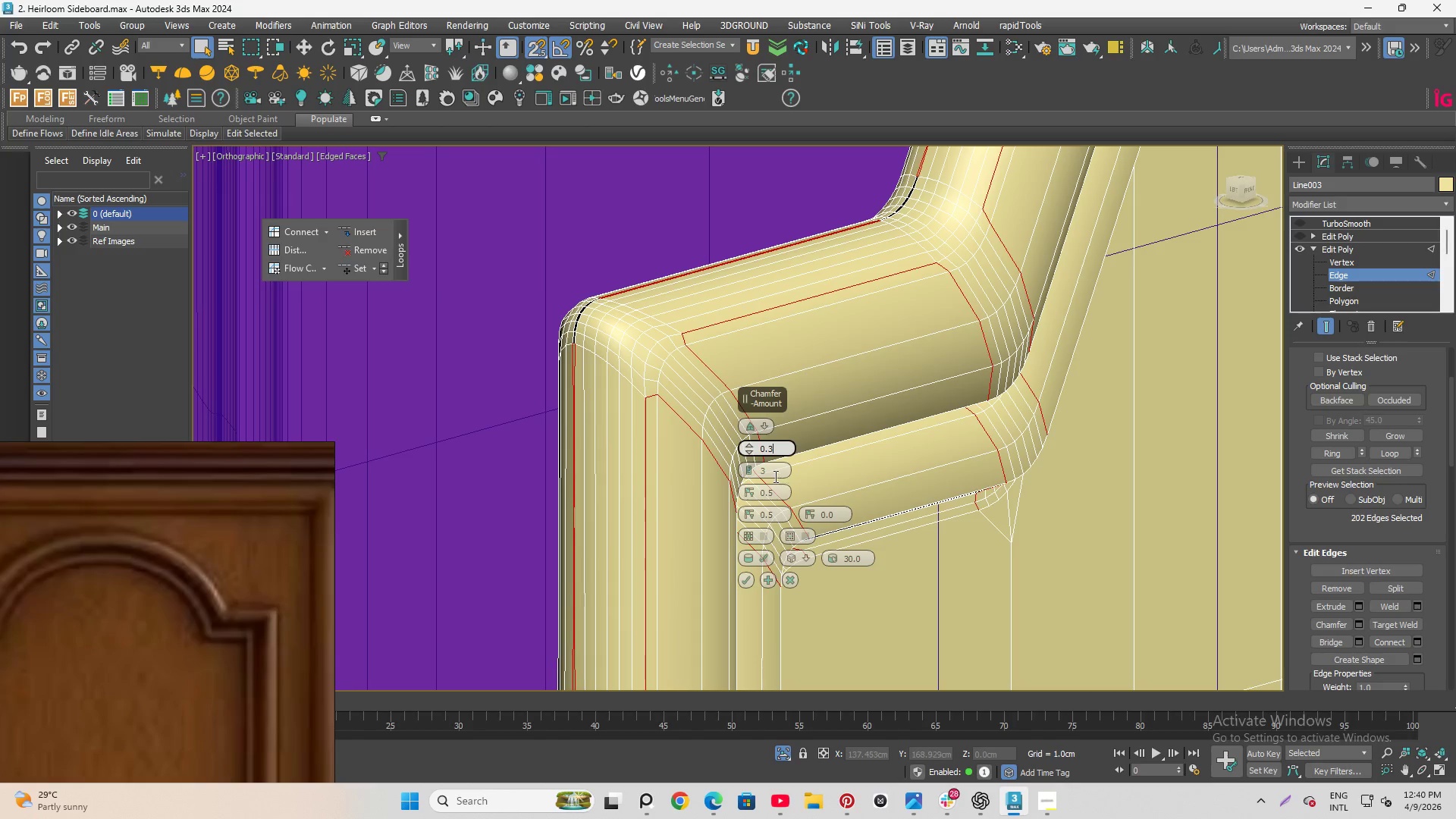 
left_click([772, 471])
 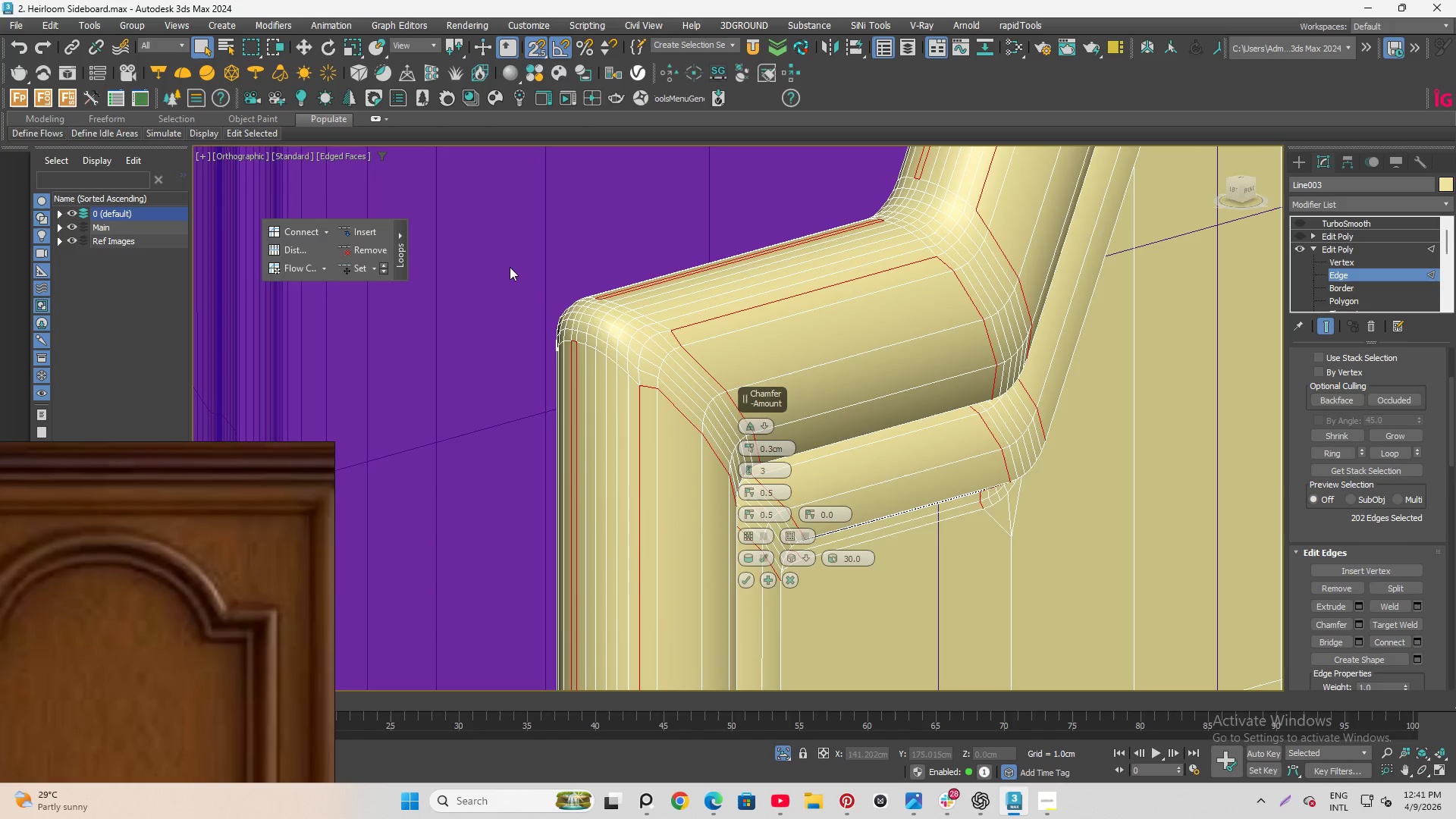 
hold_key(key=AltLeft, duration=1.5)
 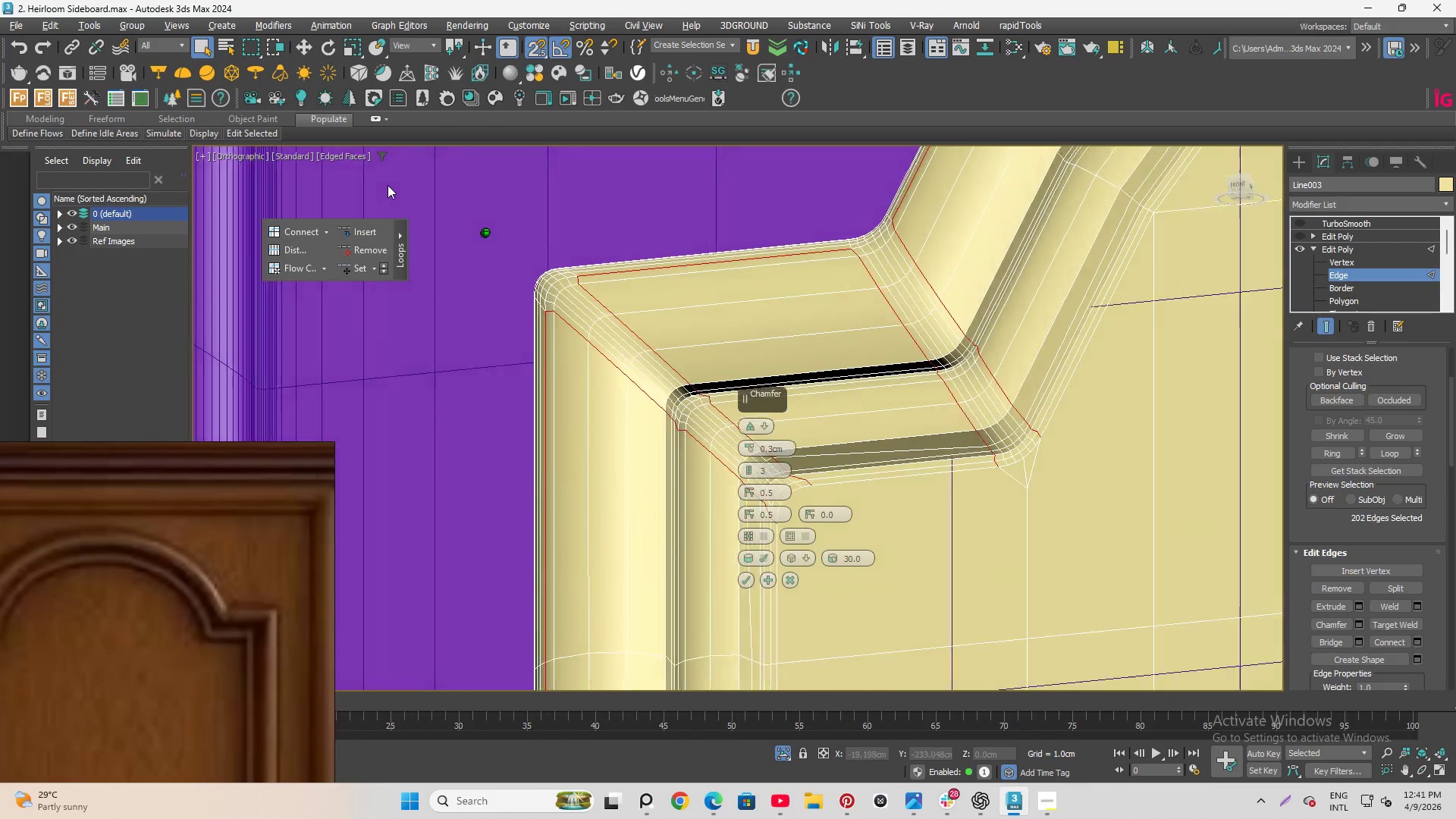 
scroll: coordinate [485, 231], scroll_direction: down, amount: 1.0
 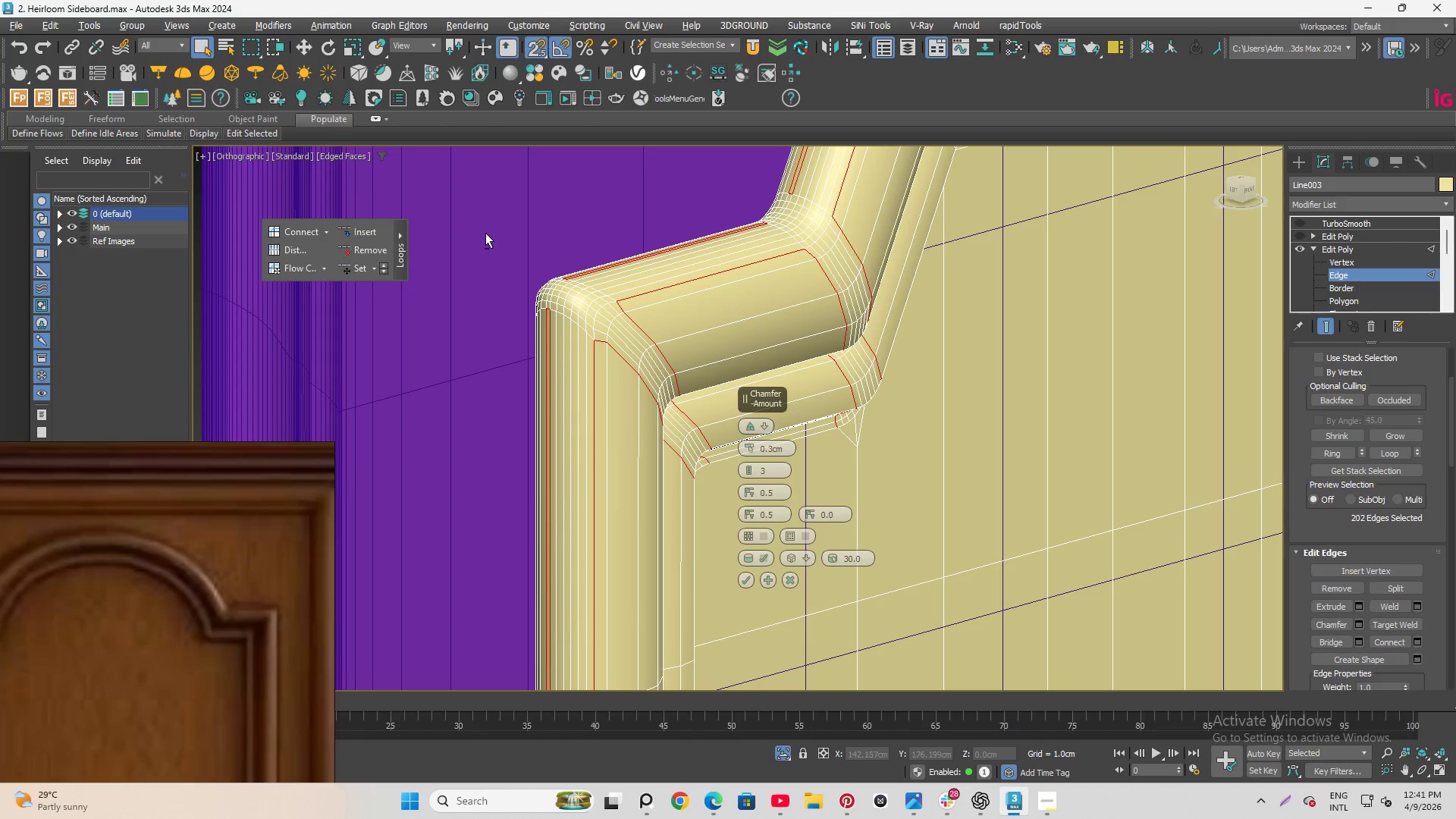 
hold_key(key=AltLeft, duration=1.51)
 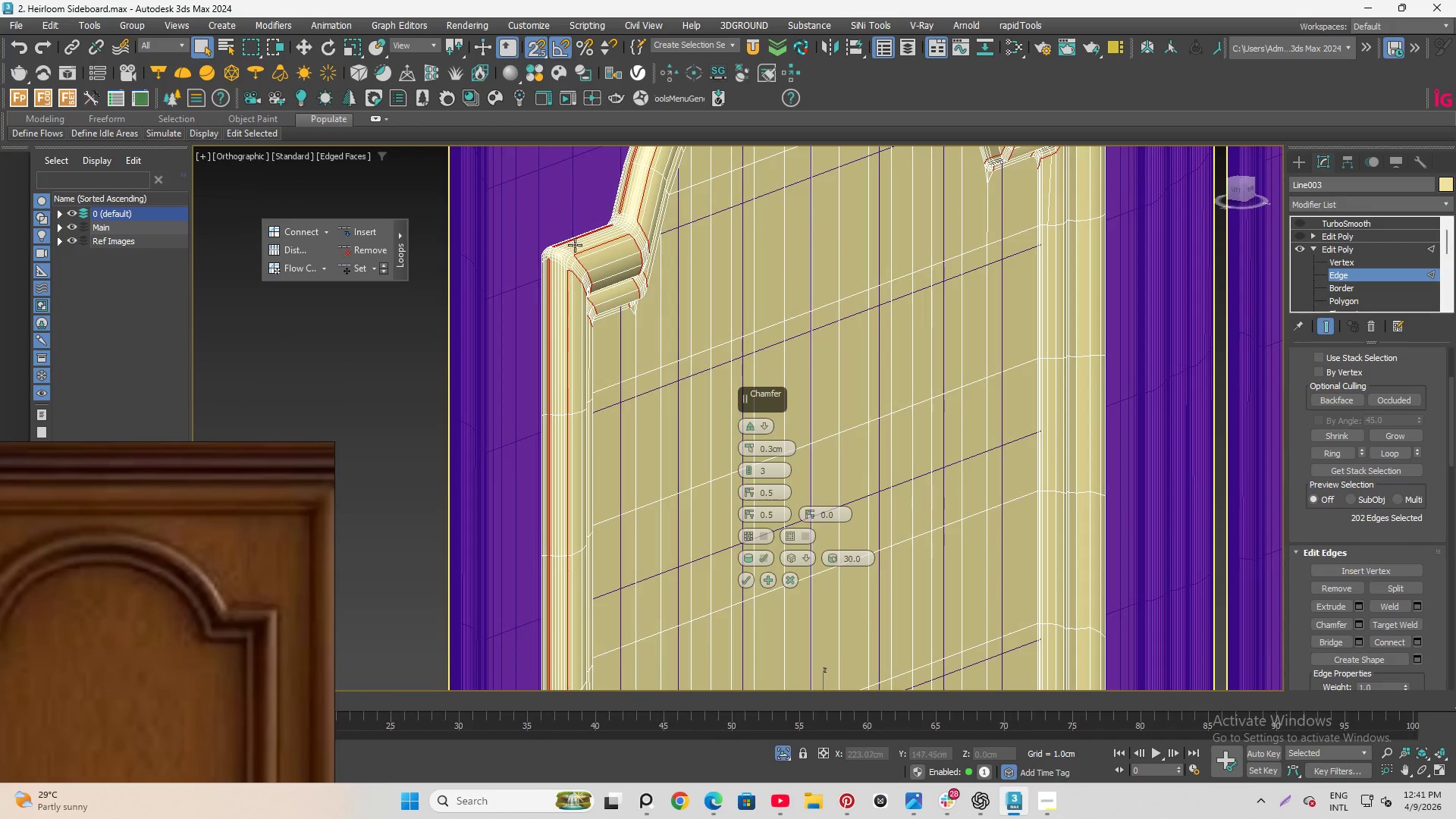 
key(Alt+AltLeft)
 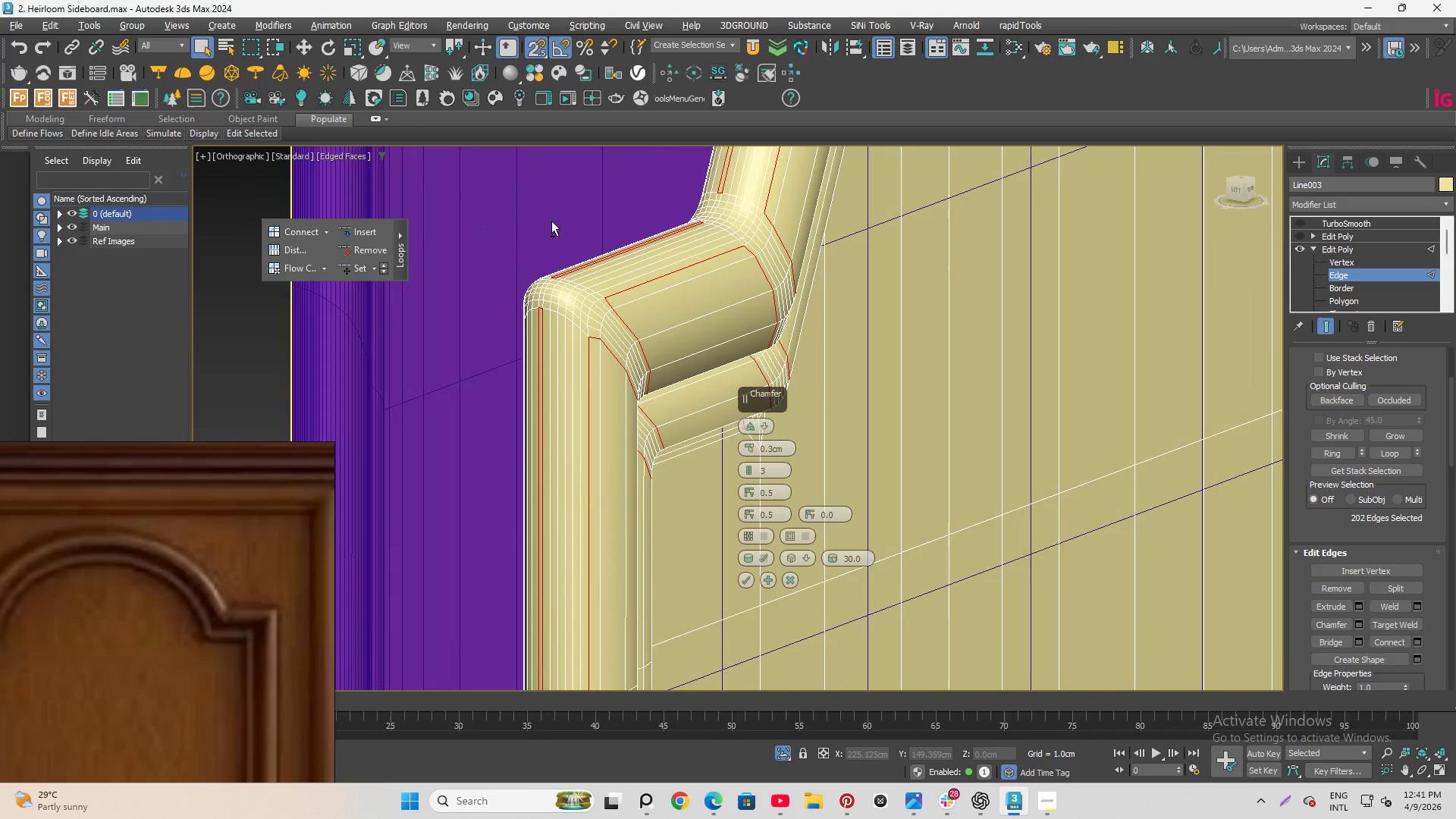 
key(Alt+AltLeft)
 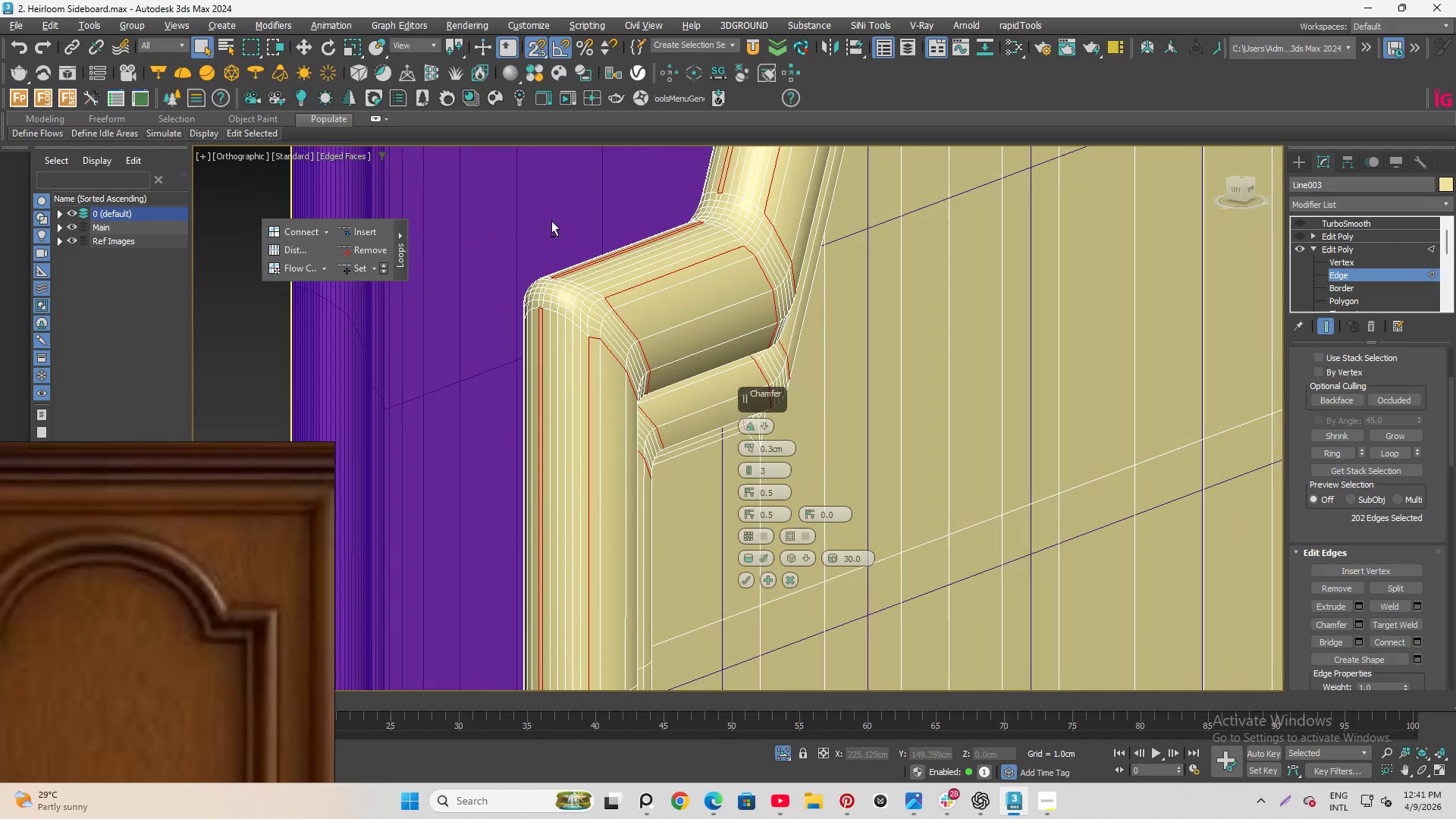 
key(Alt+AltLeft)
 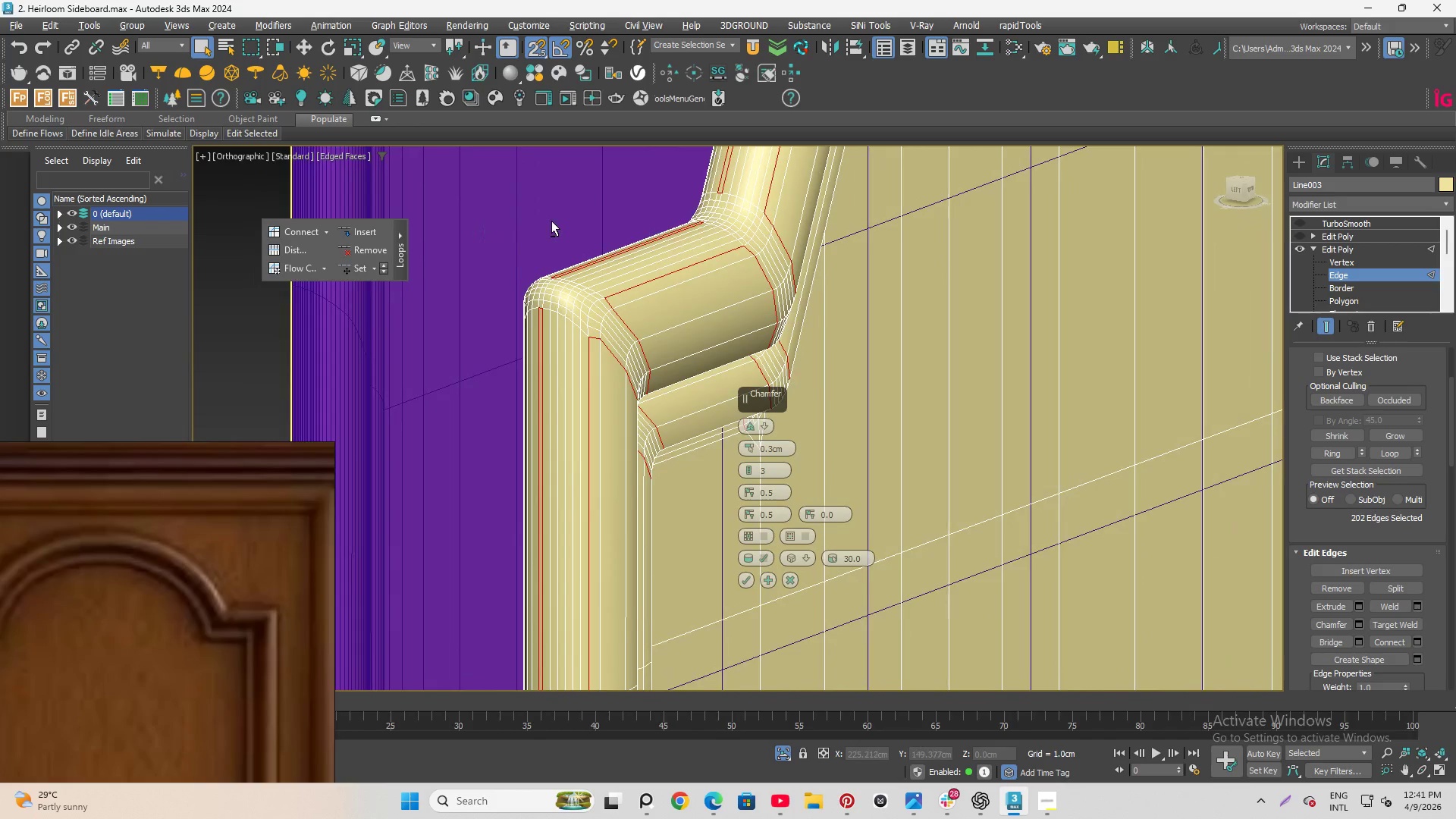 
key(Alt+AltLeft)
 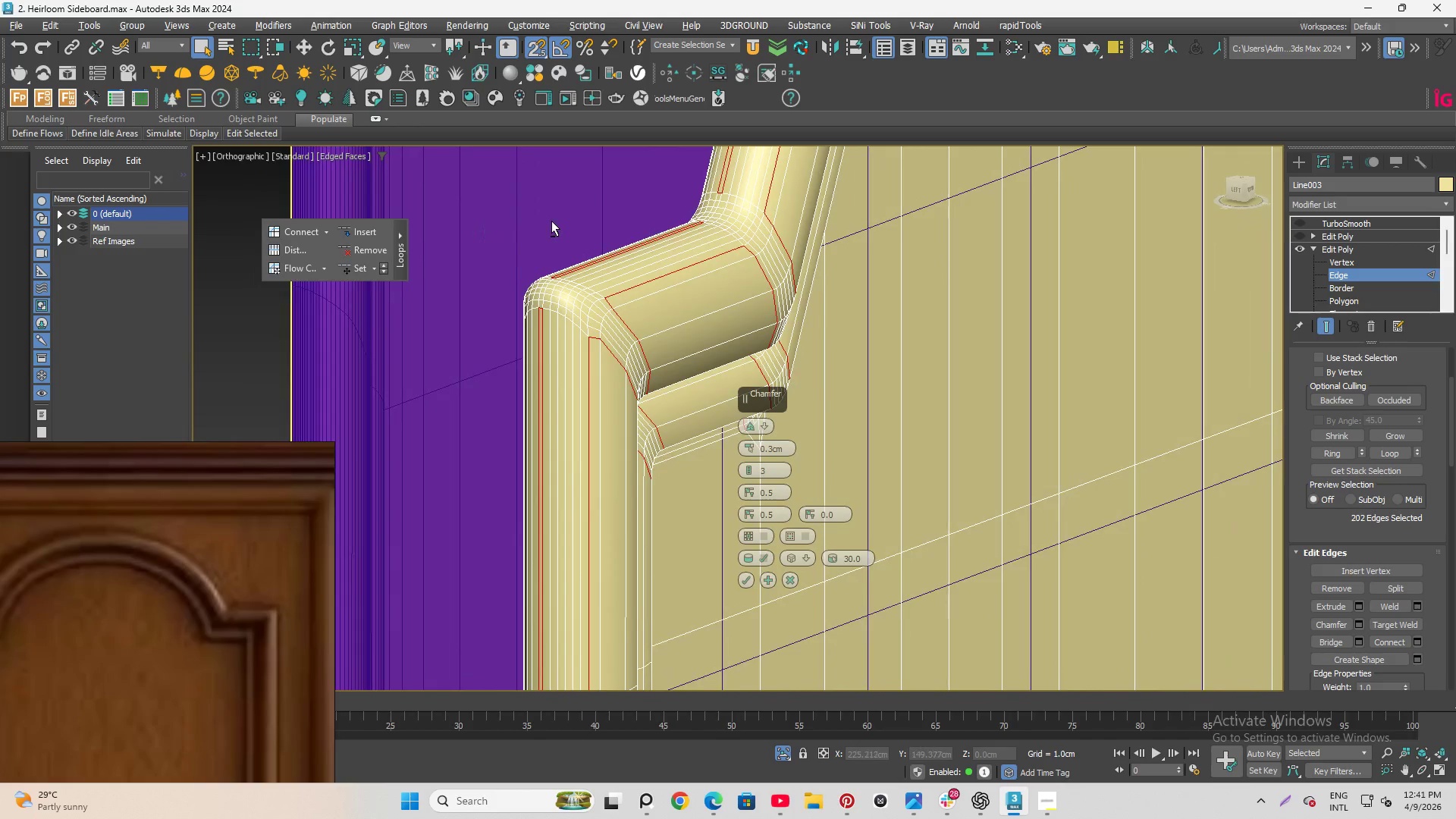 
key(Alt+AltLeft)
 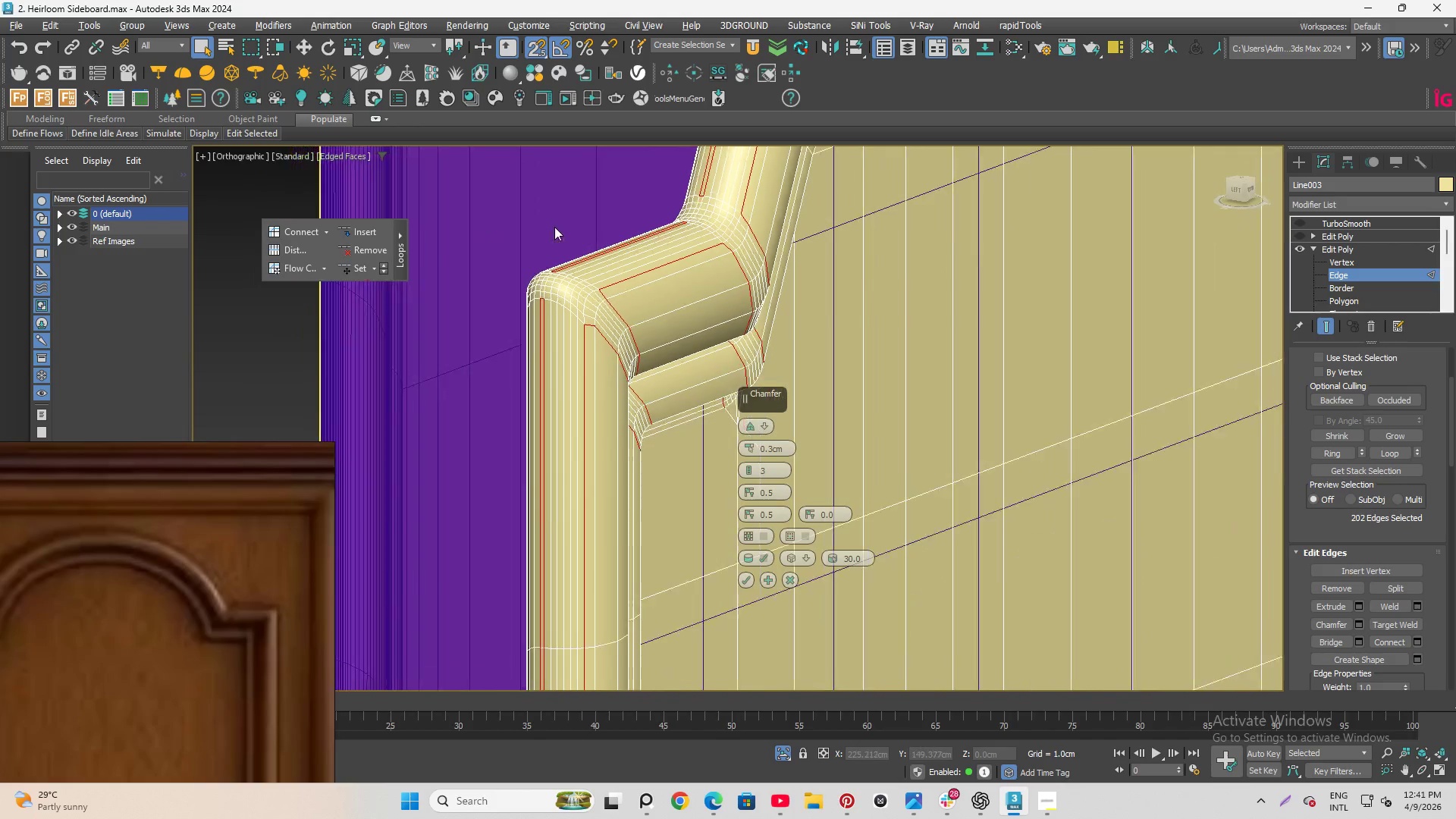 
scroll: coordinate [554, 228], scroll_direction: down, amount: 4.0
 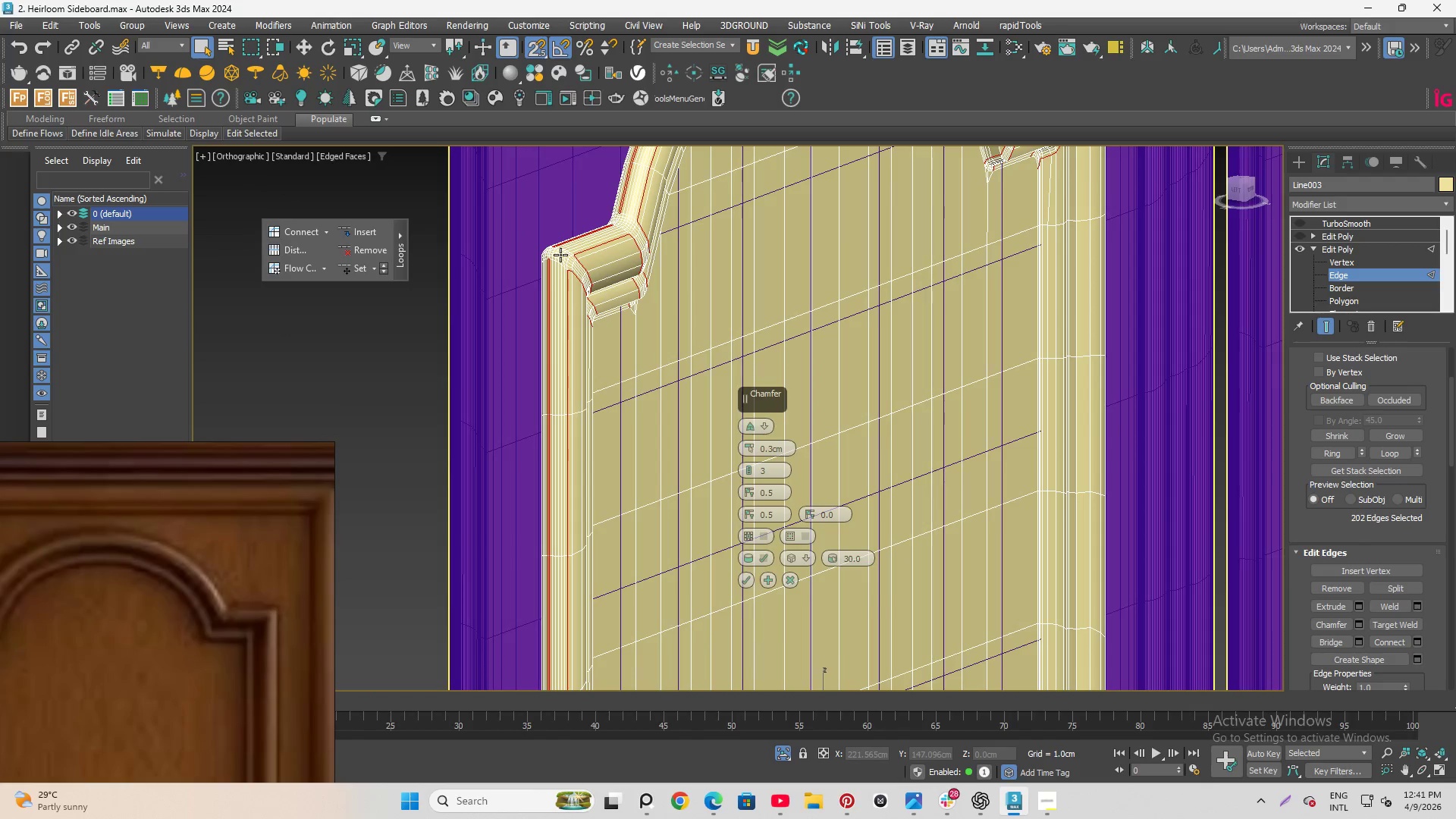 
hold_key(key=AltLeft, duration=1.0)
 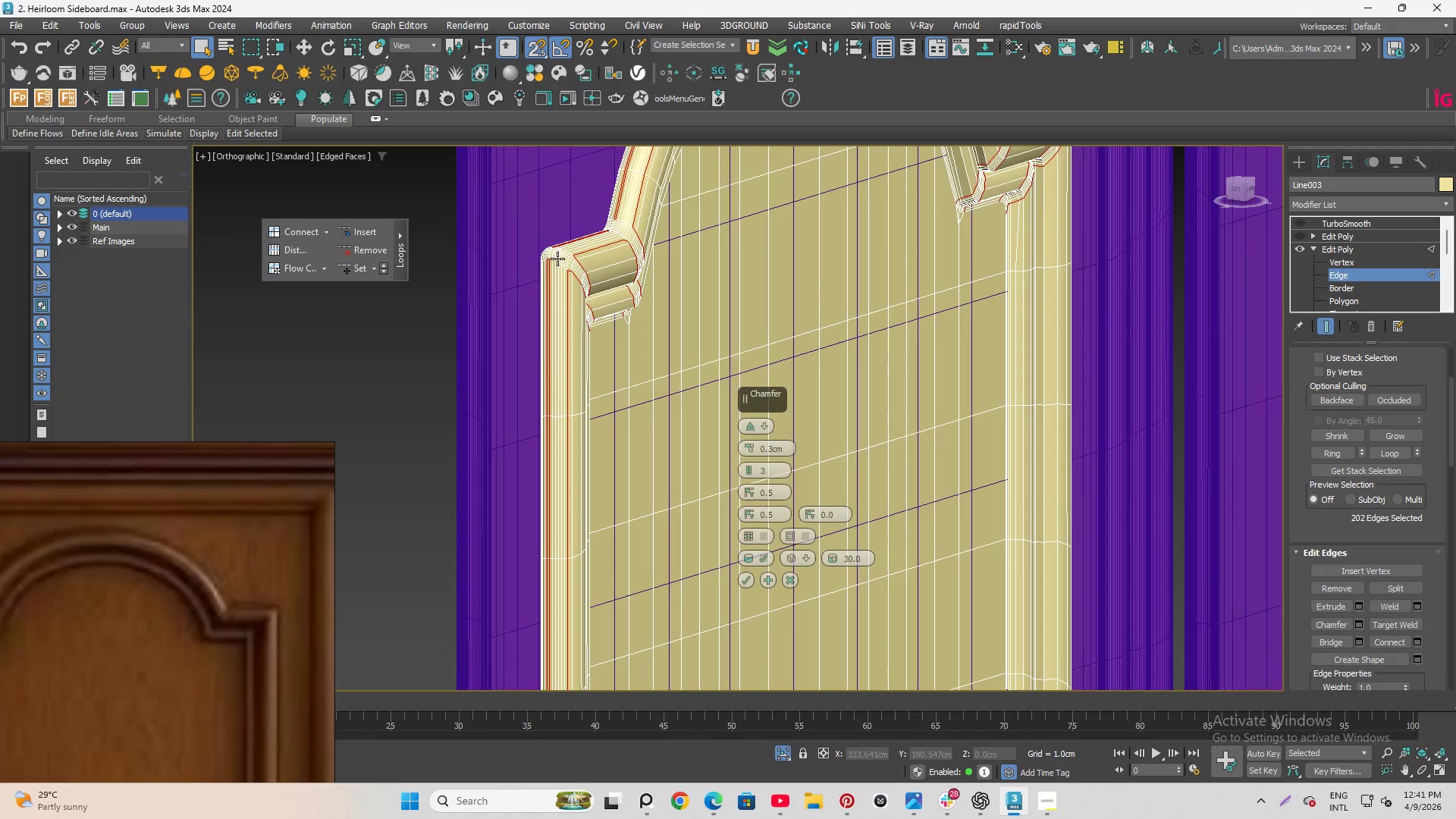 
key(F4)
 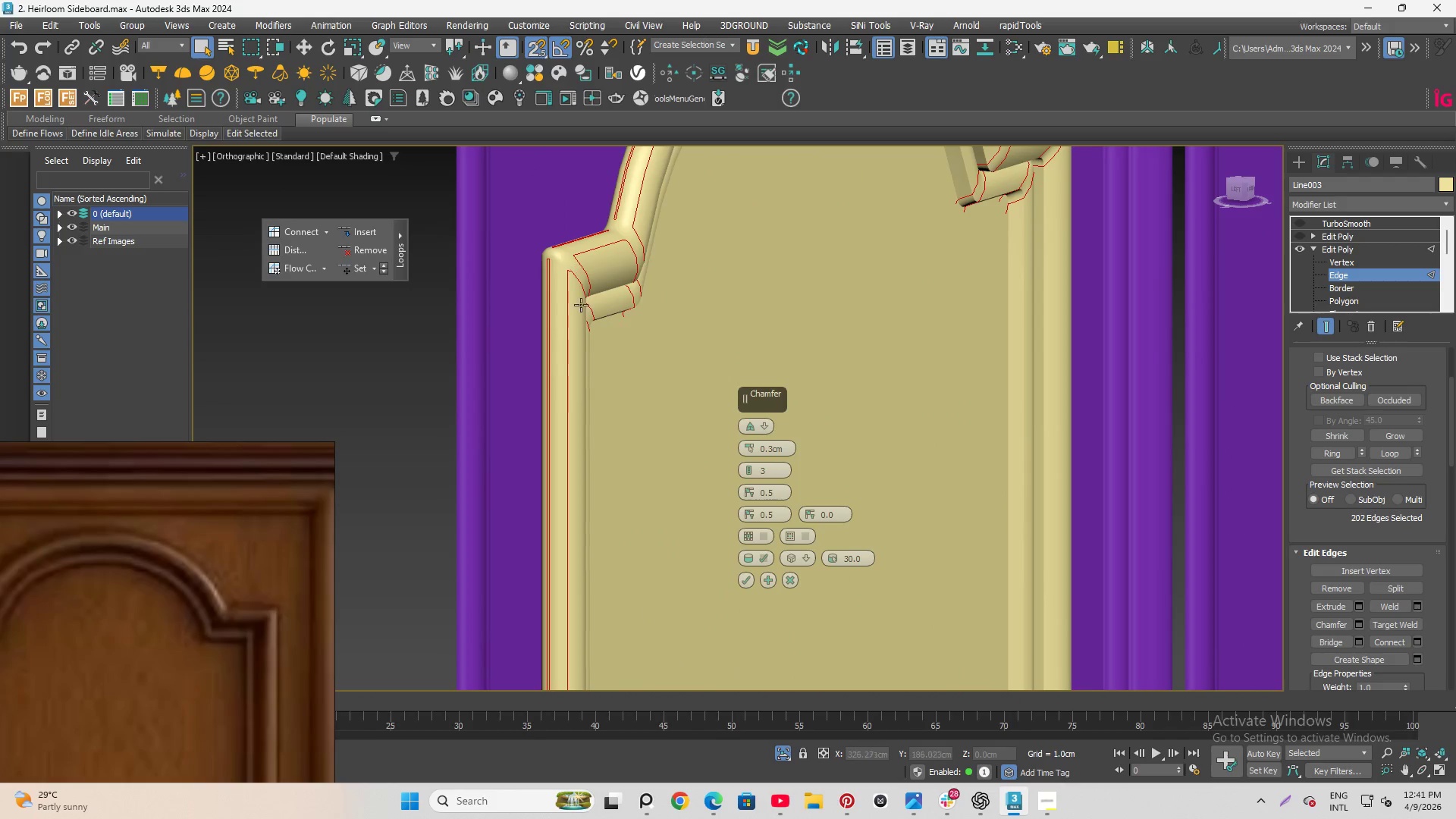 
hold_key(key=AltLeft, duration=1.5)
 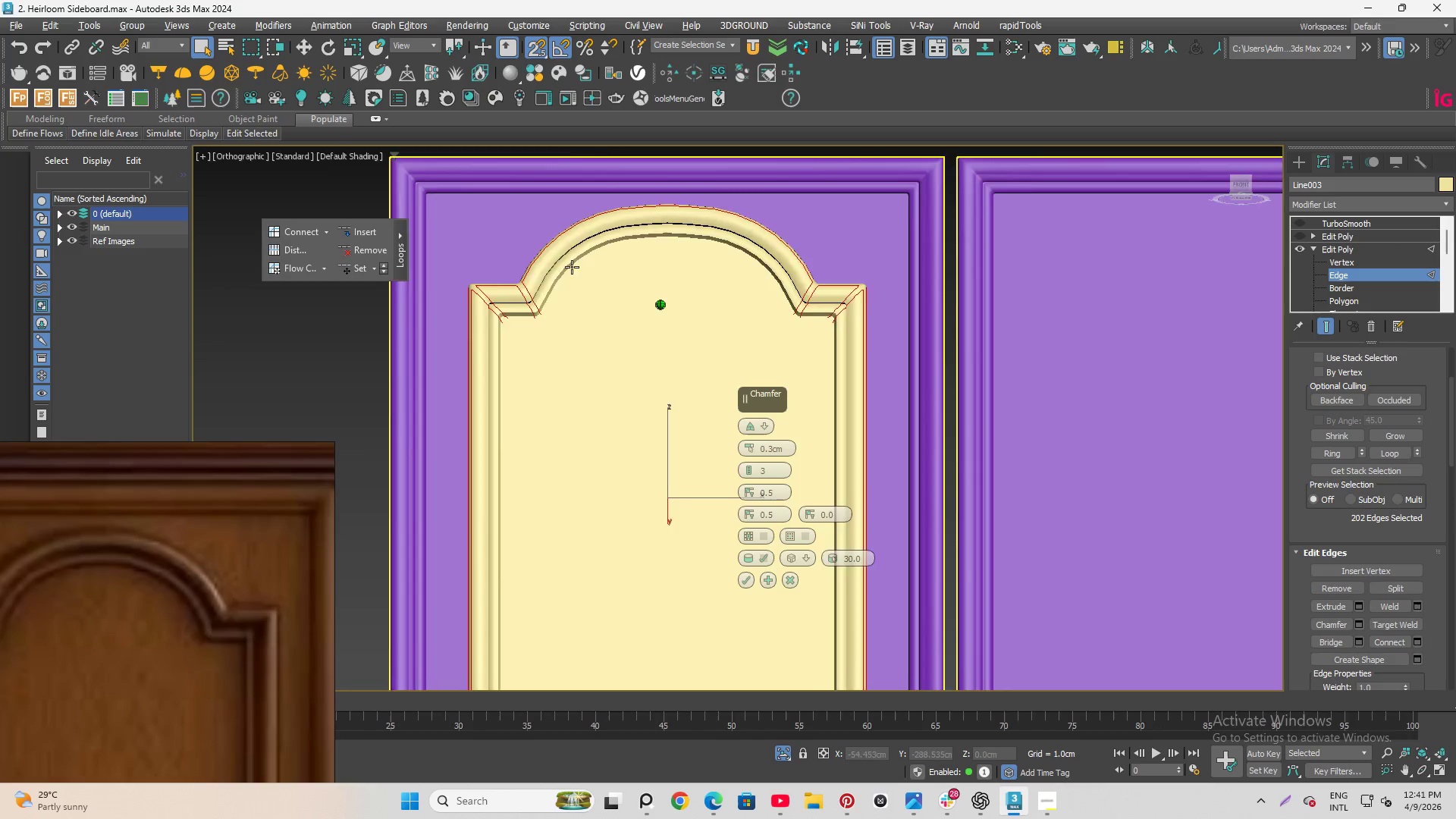 
scroll: coordinate [595, 348], scroll_direction: down, amount: 3.0
 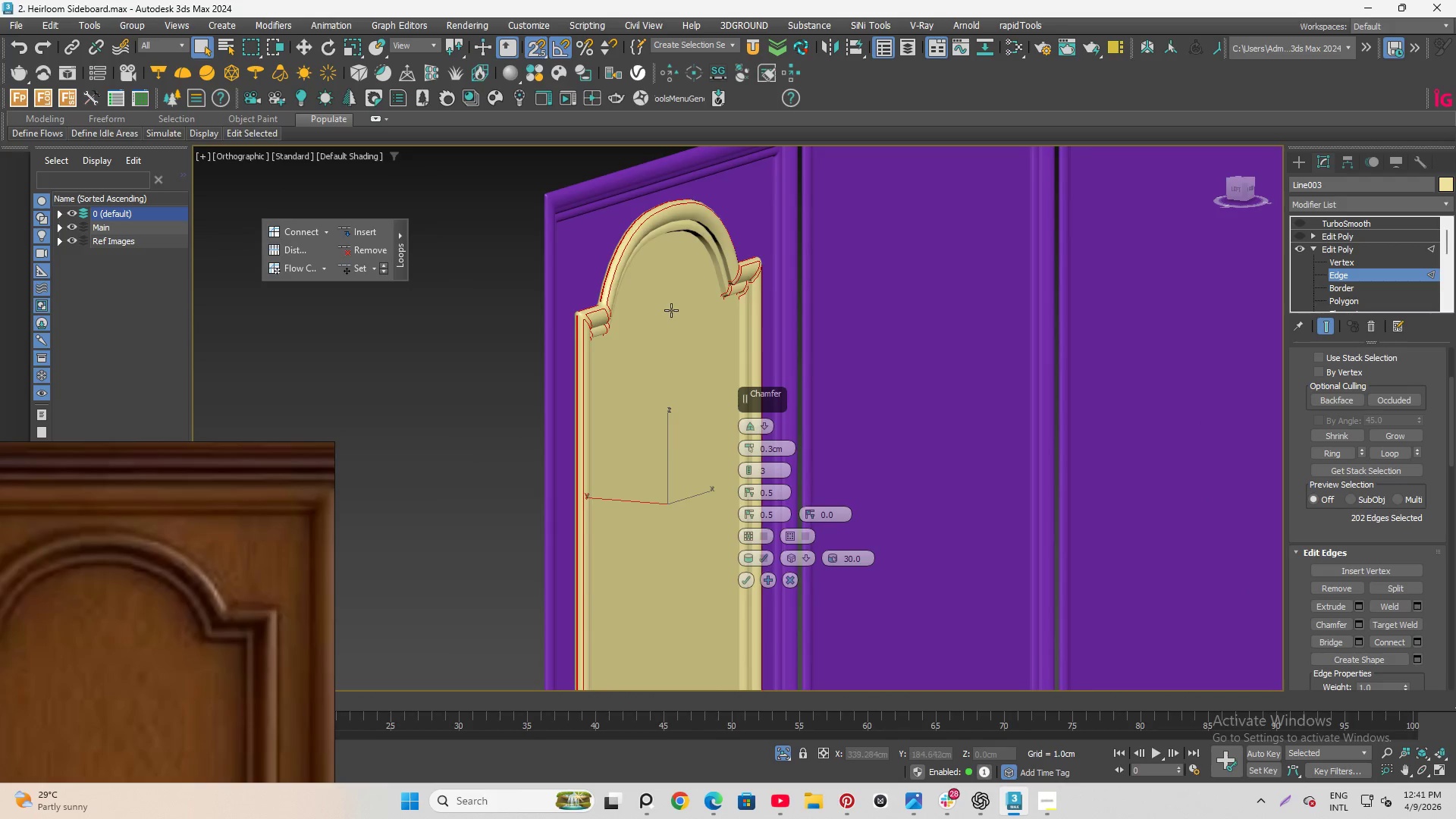 
hold_key(key=AltLeft, duration=1.52)
 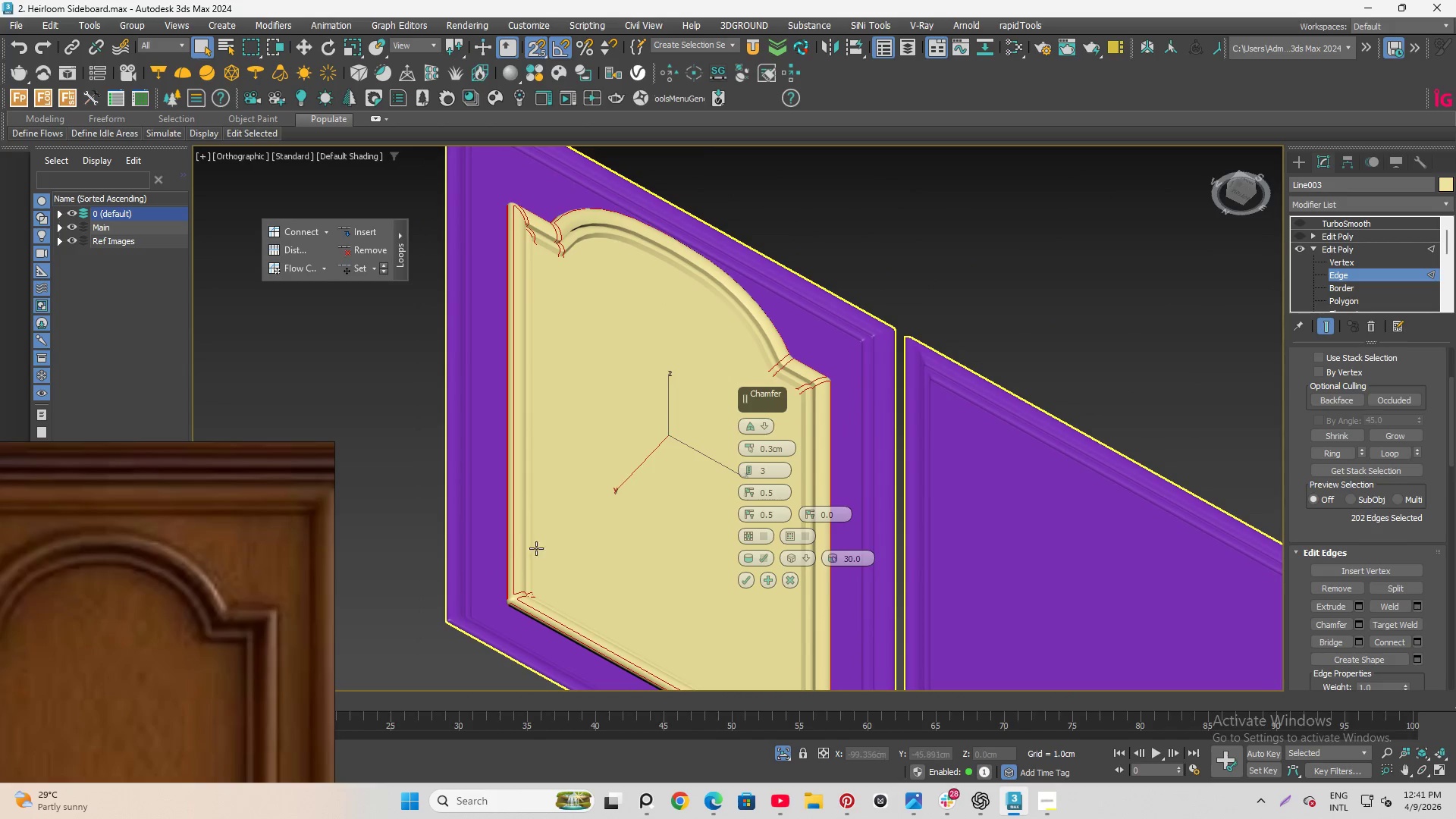 
hold_key(key=AltLeft, duration=0.42)
 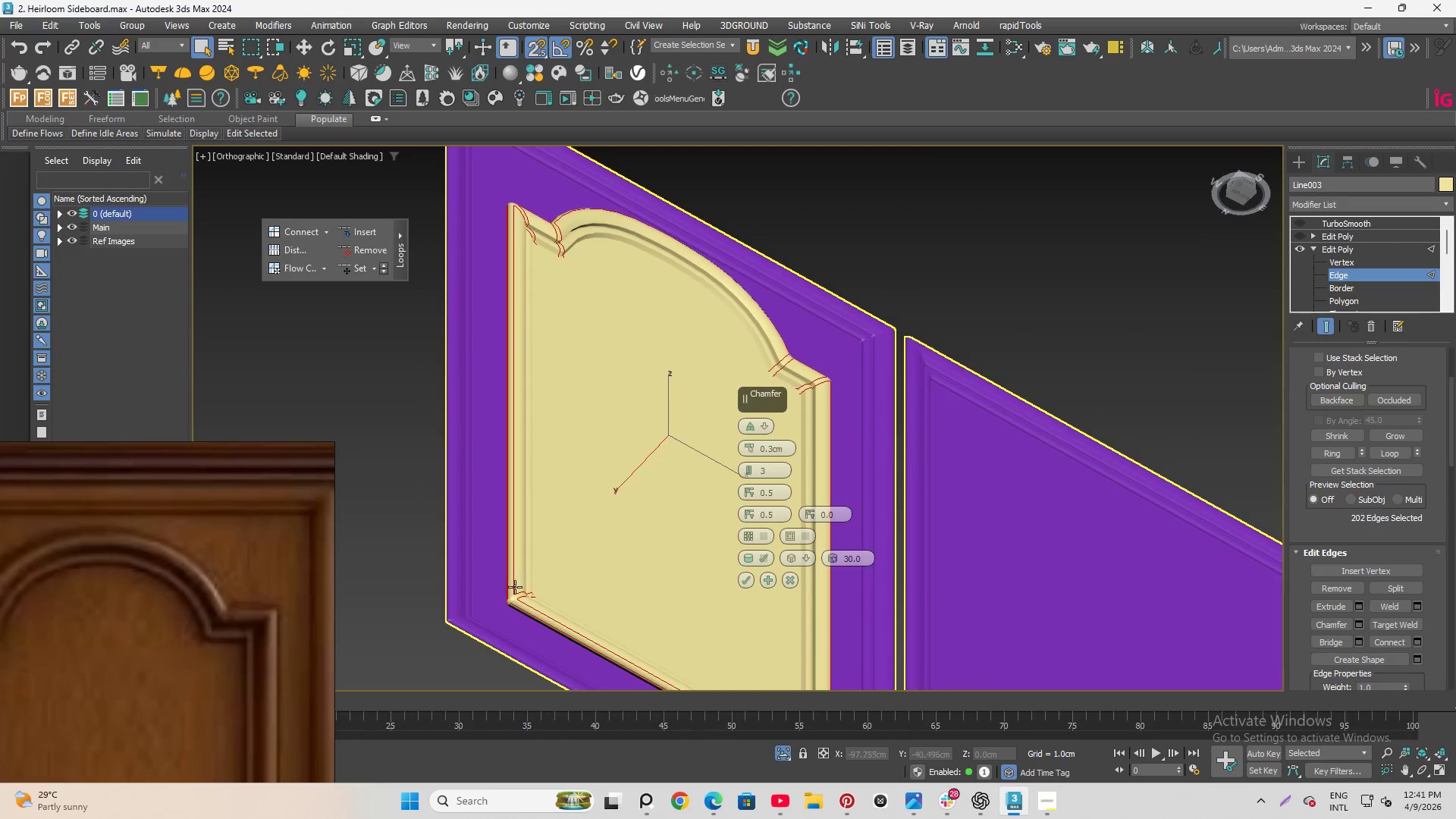 
hold_key(key=AltLeft, duration=1.52)
scroll: coordinate [516, 595], scroll_direction: up, amount: 3.0
 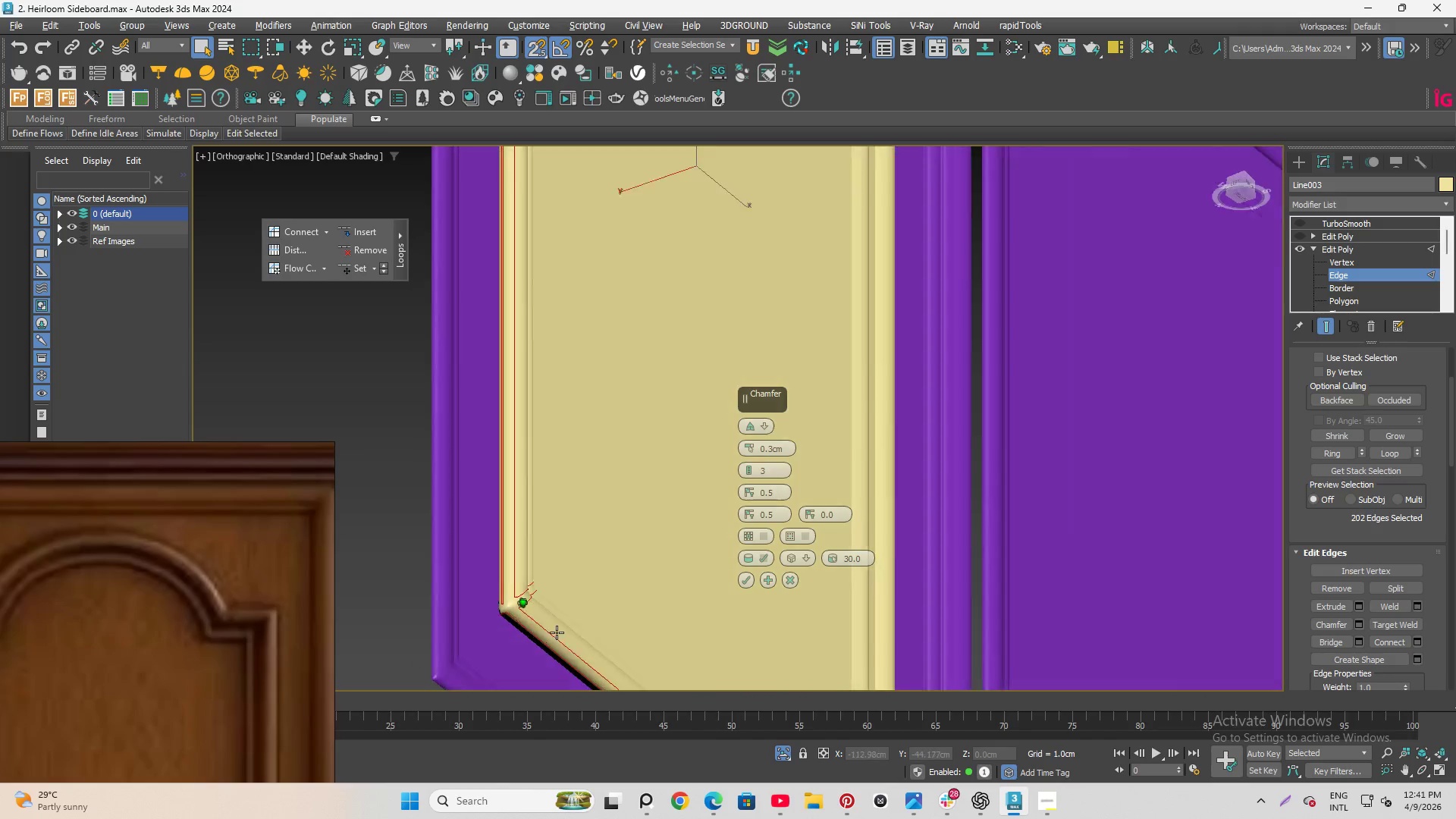 
hold_key(key=AltLeft, duration=0.83)
 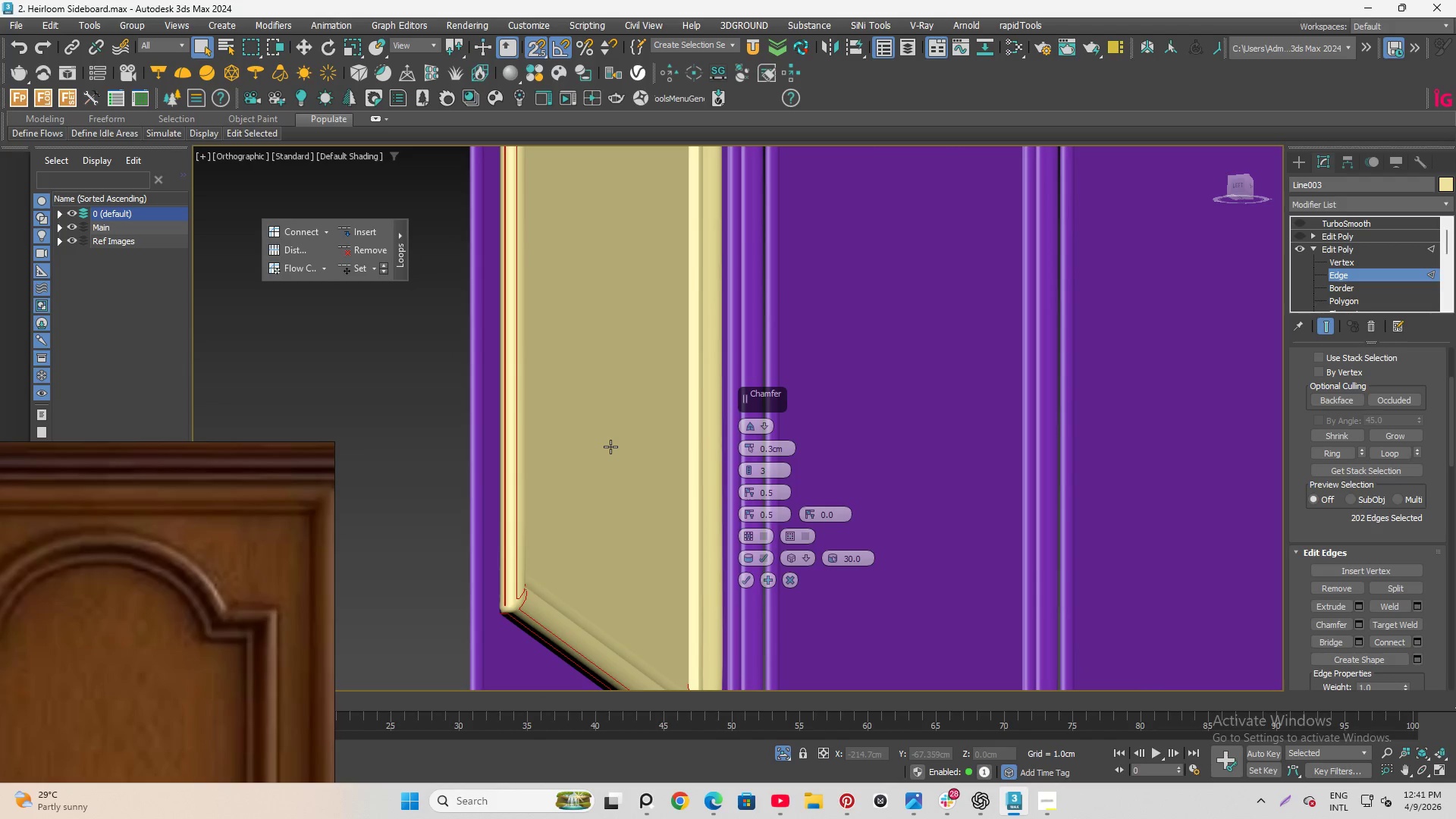 
hold_key(key=AltLeft, duration=1.52)
 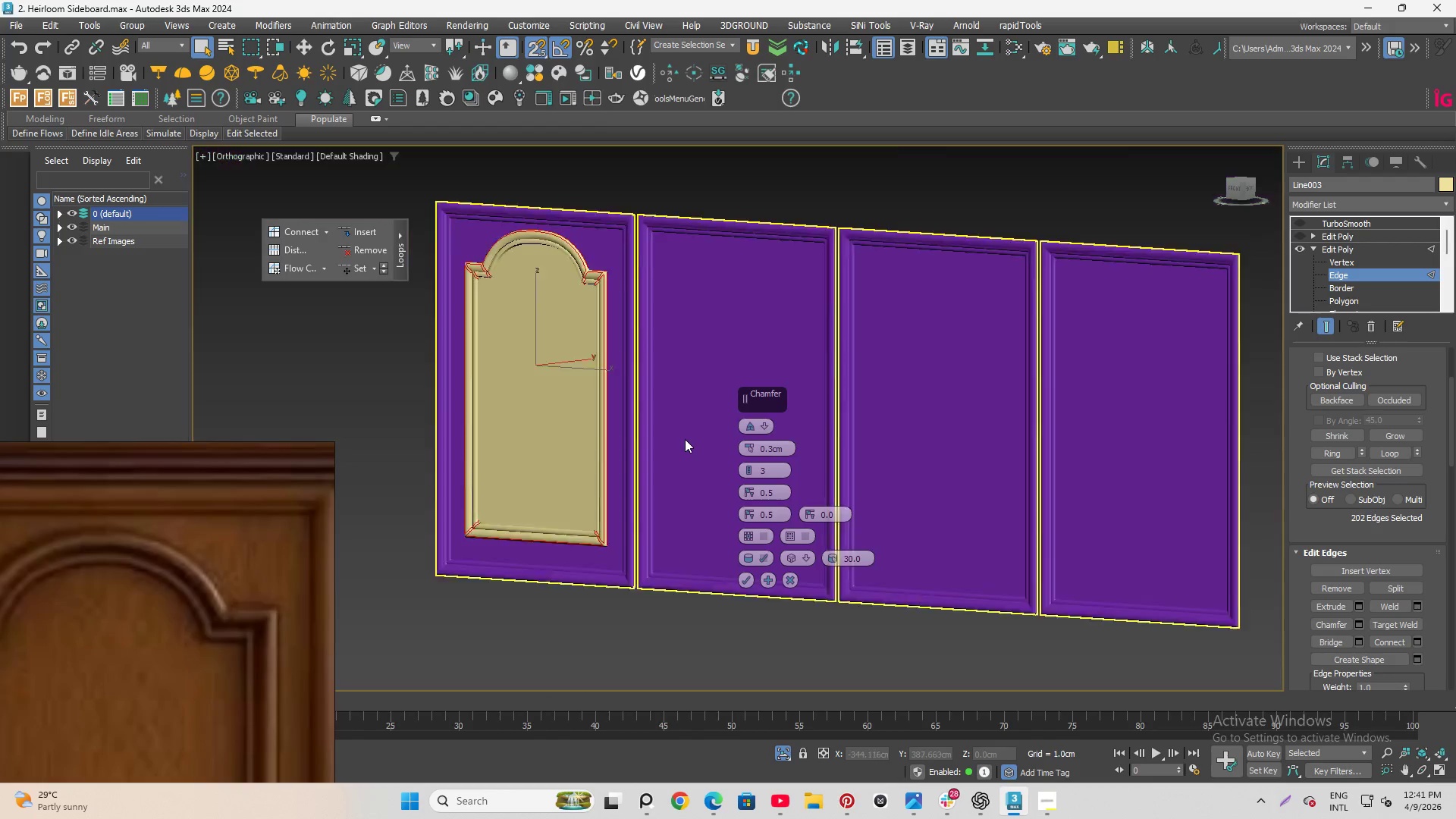 
scroll: coordinate [607, 455], scroll_direction: down, amount: 2.0
 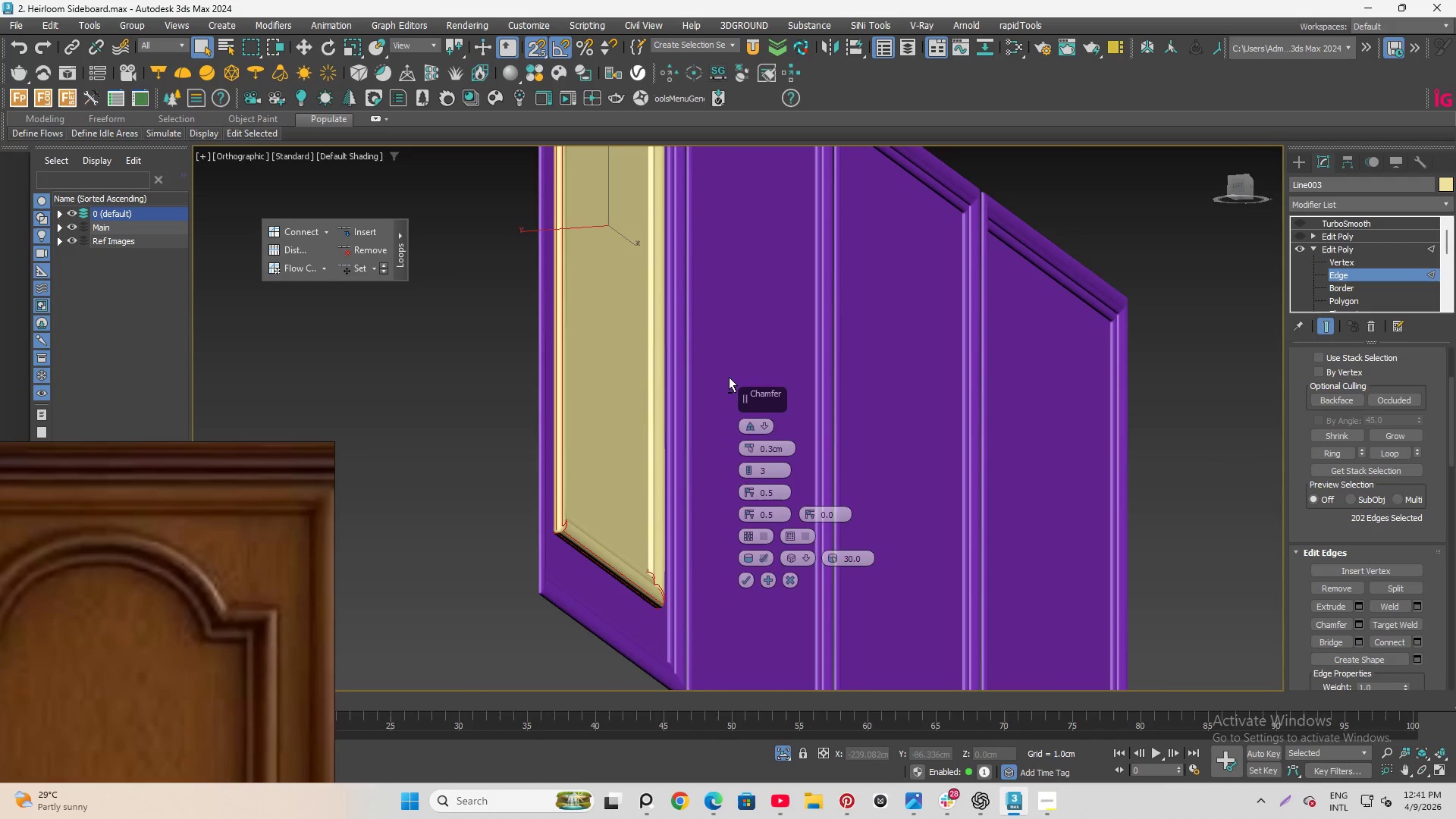 
hold_key(key=AltLeft, duration=1.08)
 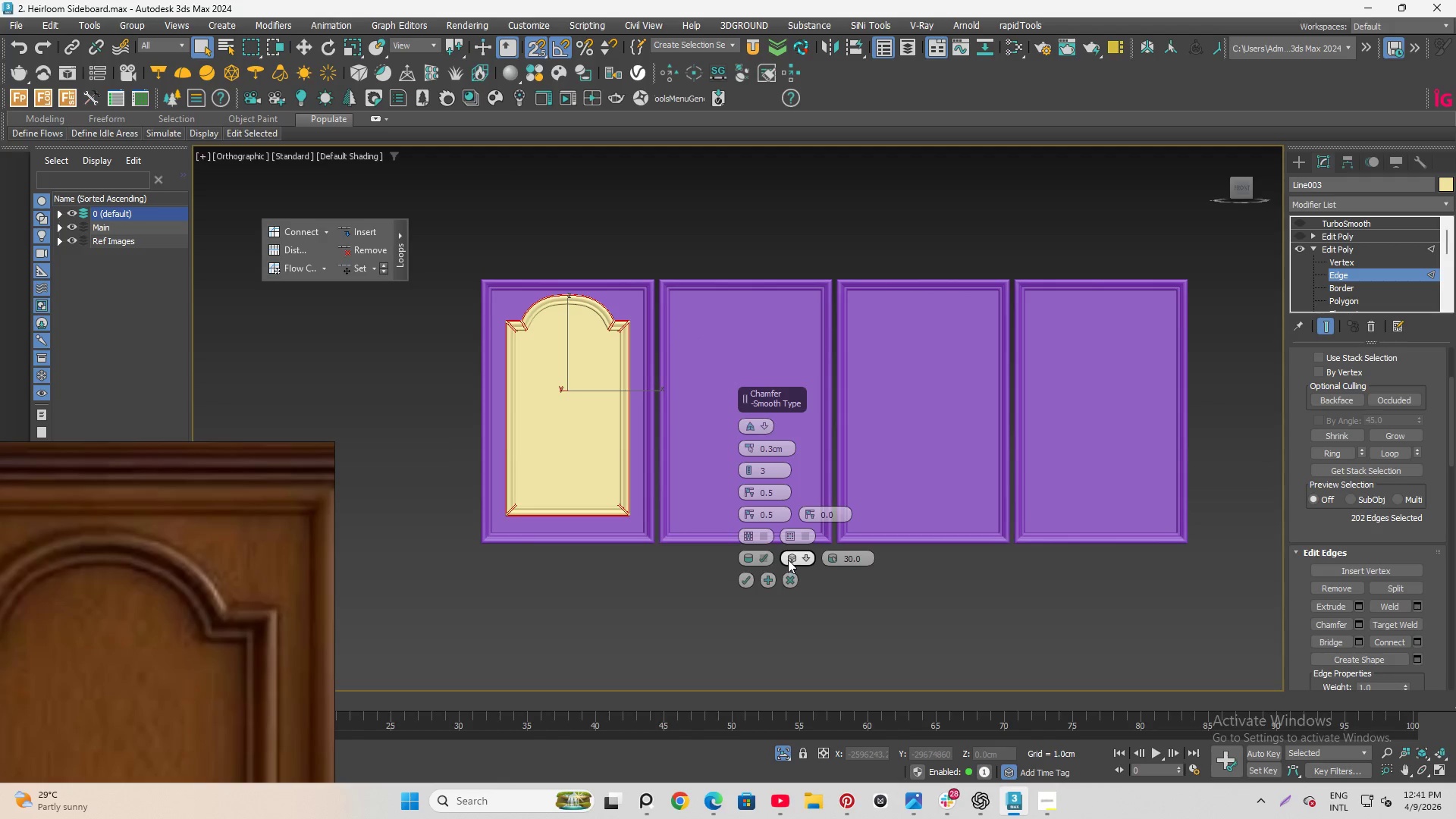 
scroll: coordinate [685, 439], scroll_direction: down, amount: 3.0
 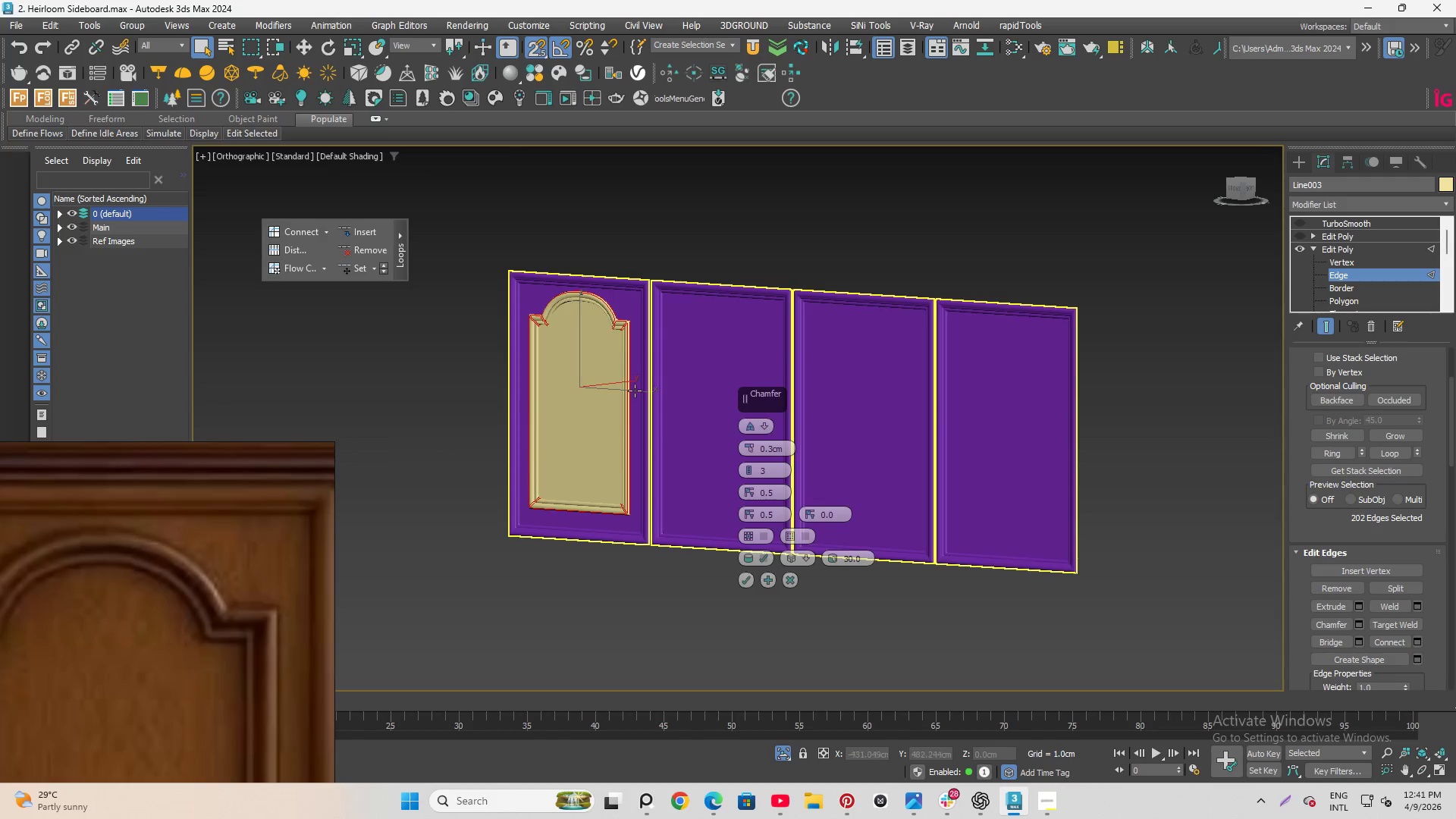 
hold_key(key=AltLeft, duration=14.42)
left_click([788, 560])
 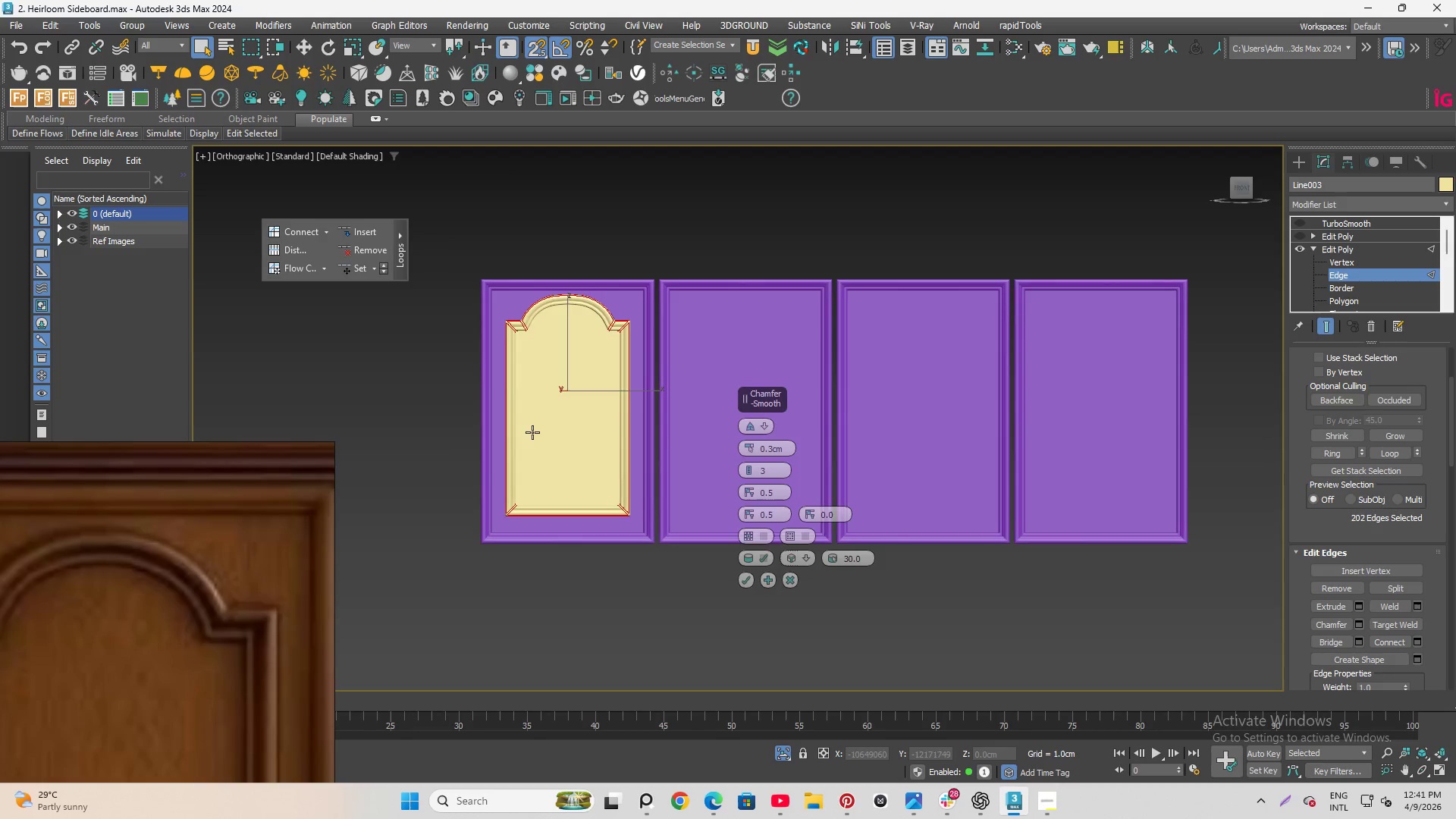 
scroll: coordinate [517, 300], scroll_direction: up, amount: 2.0
 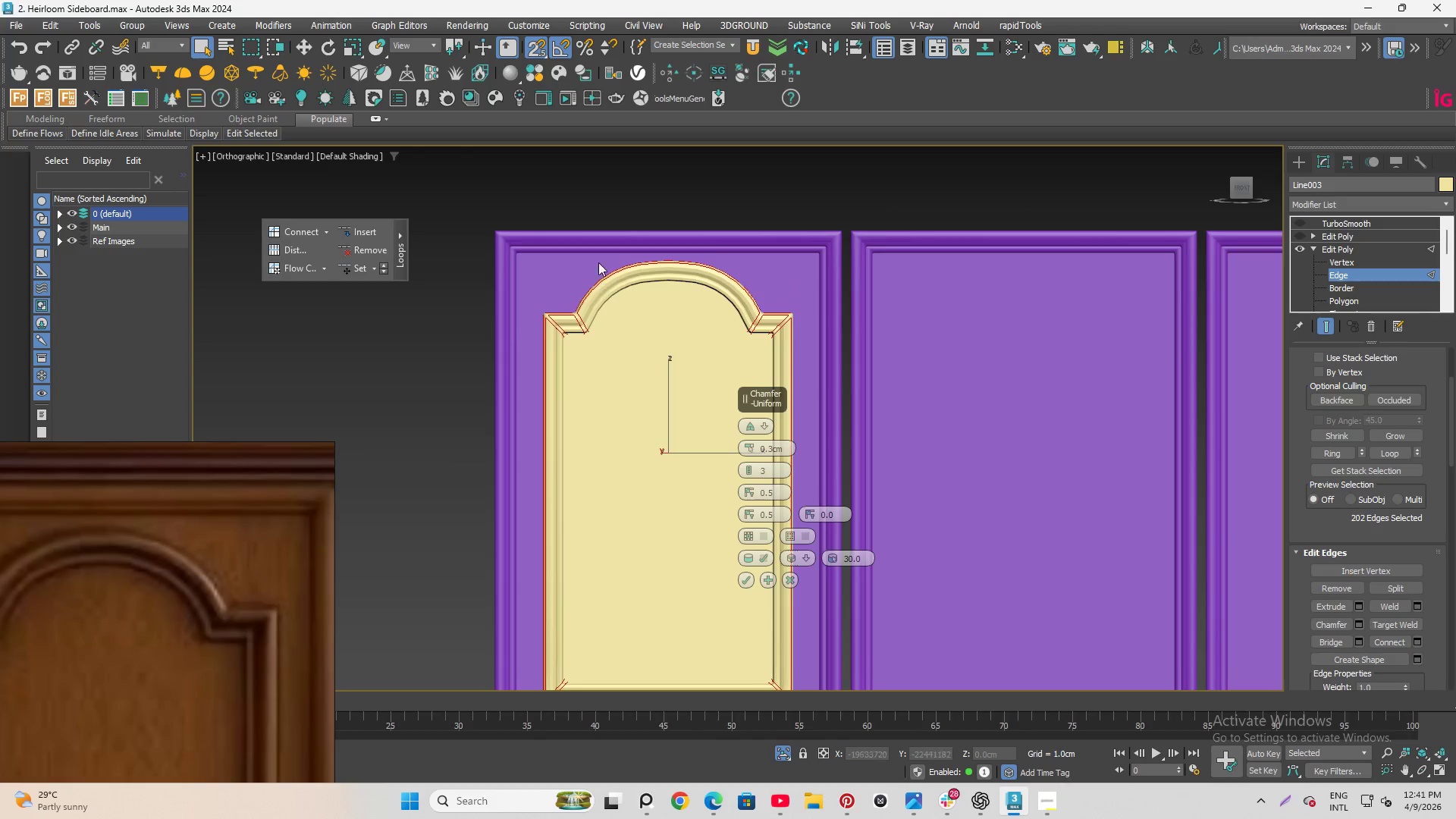 
scroll: coordinate [711, 294], scroll_direction: down, amount: 1.0
 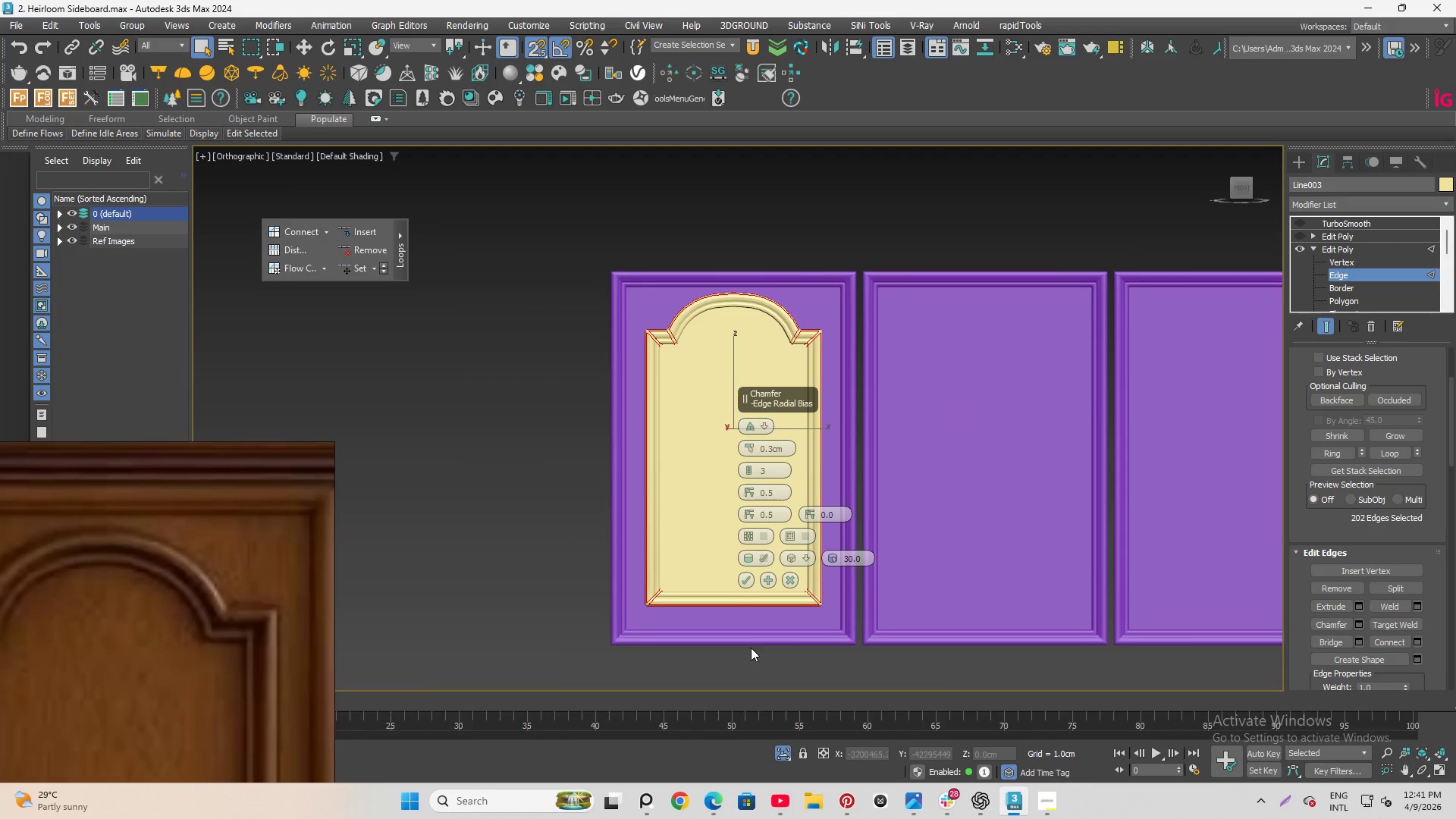 
scroll: coordinate [739, 610], scroll_direction: up, amount: 1.0
 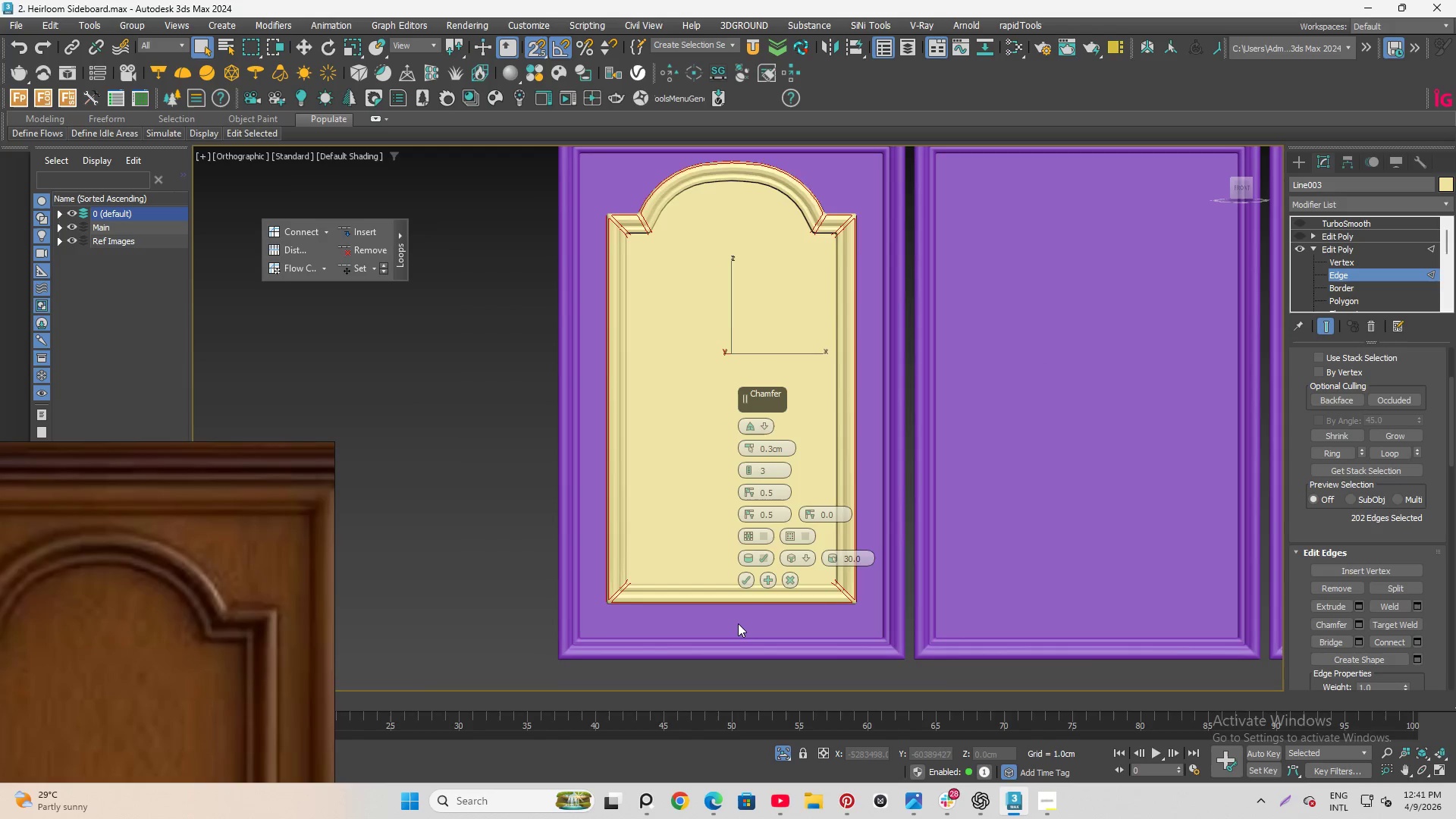 
scroll: coordinate [738, 626], scroll_direction: down, amount: 1.0
 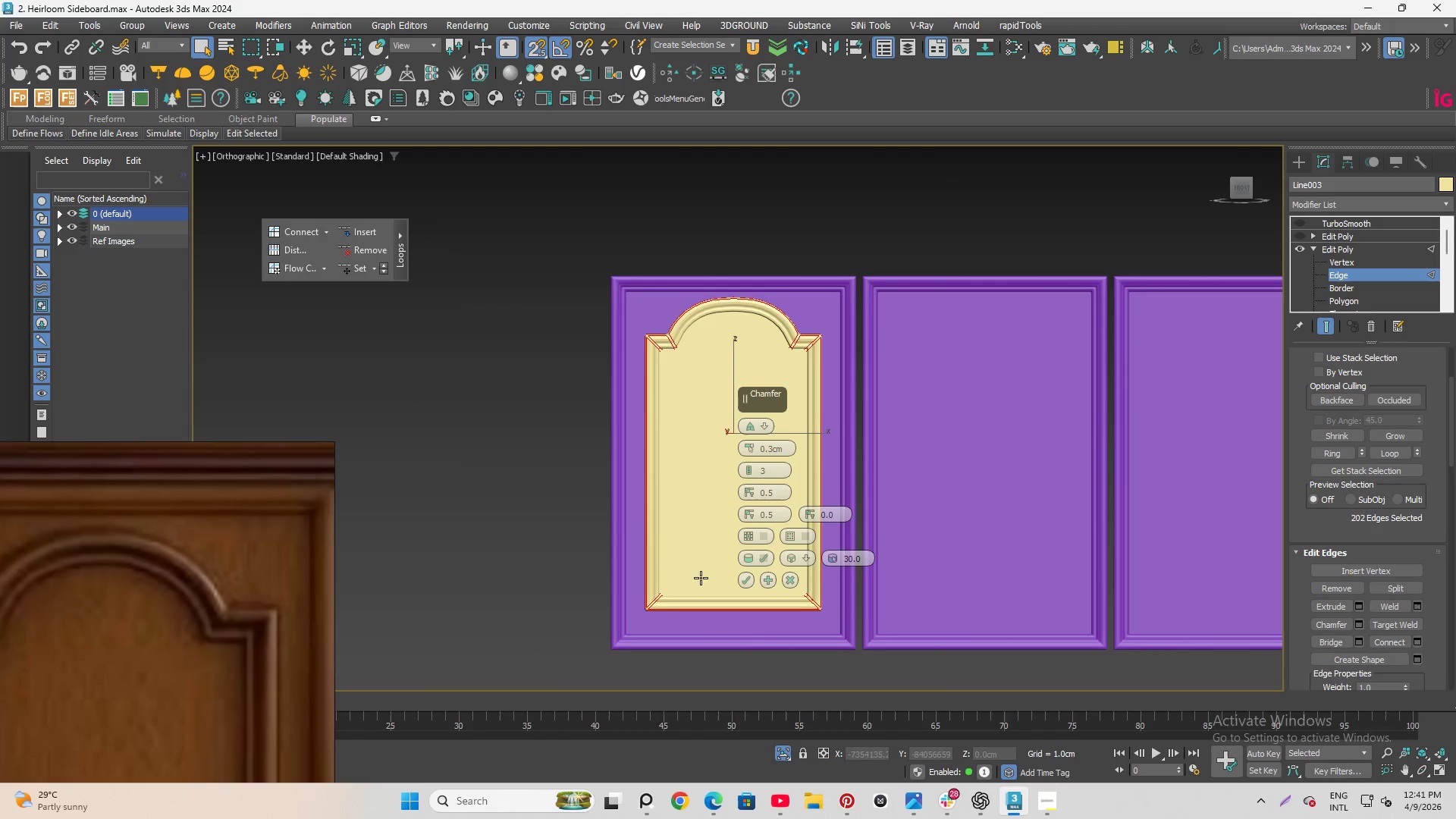 
scroll: coordinate [634, 306], scroll_direction: up, amount: 6.0
 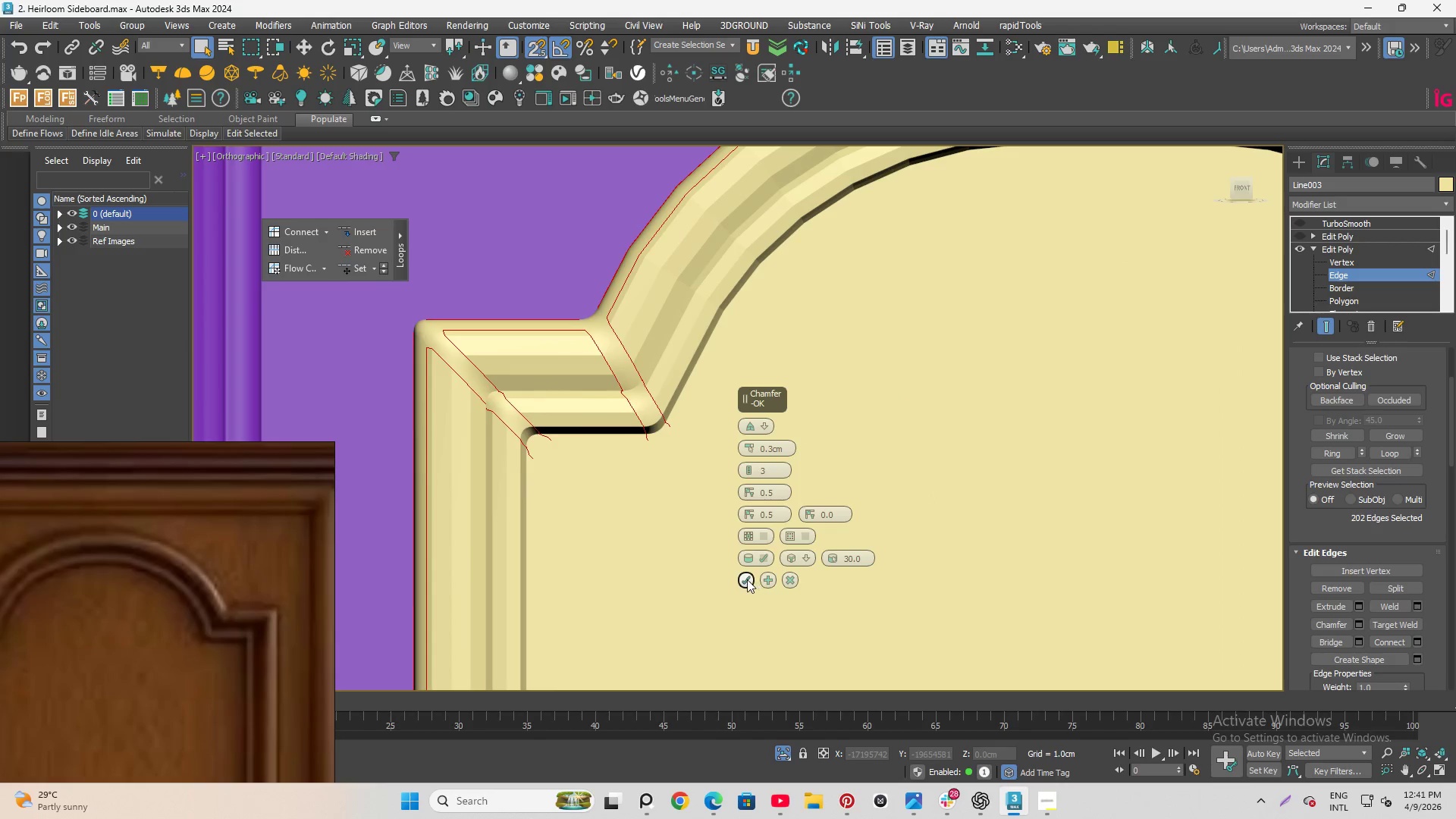 
left_click([740, 574])
 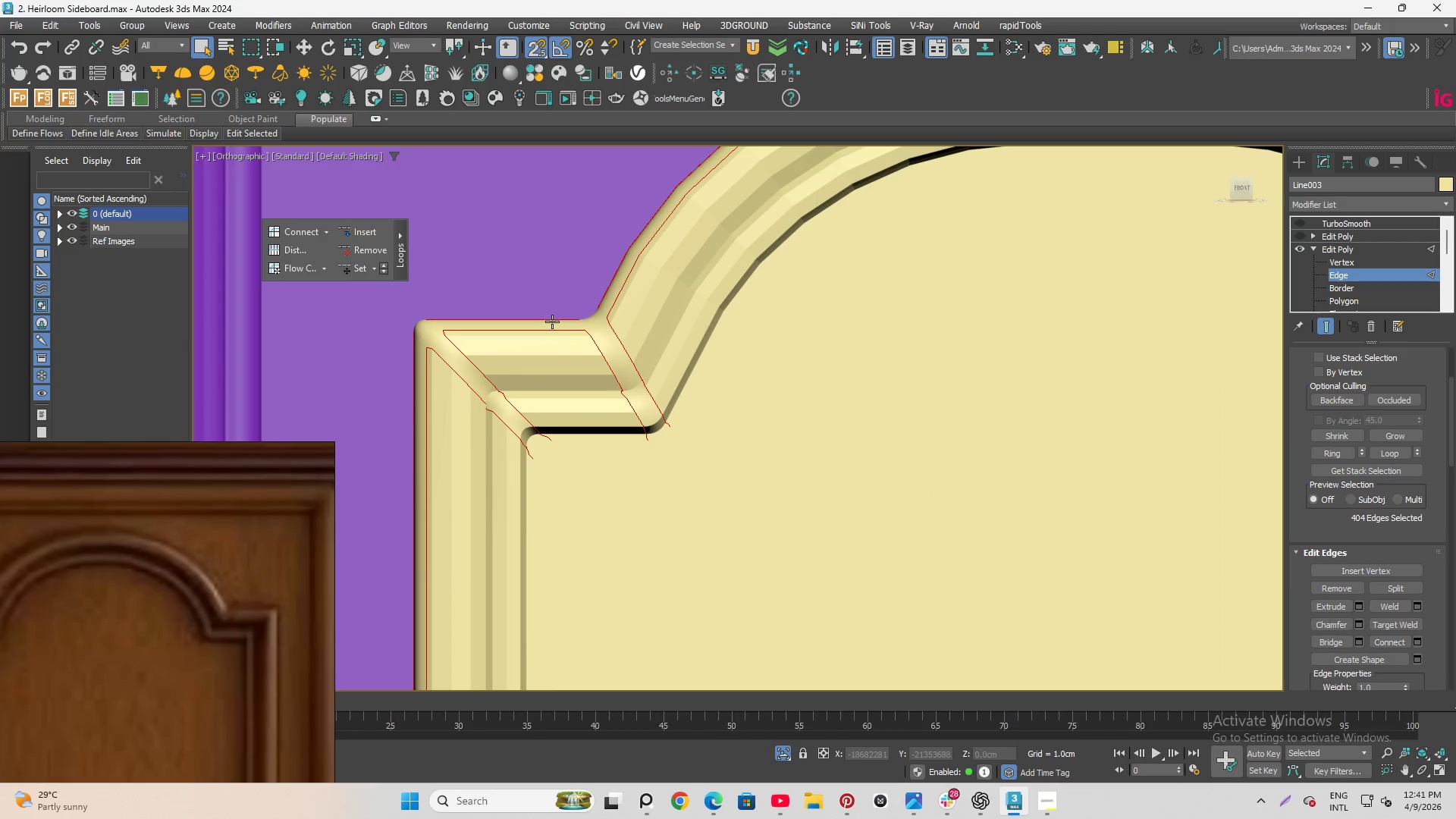 
scroll: coordinate [552, 322], scroll_direction: up, amount: 1.0
 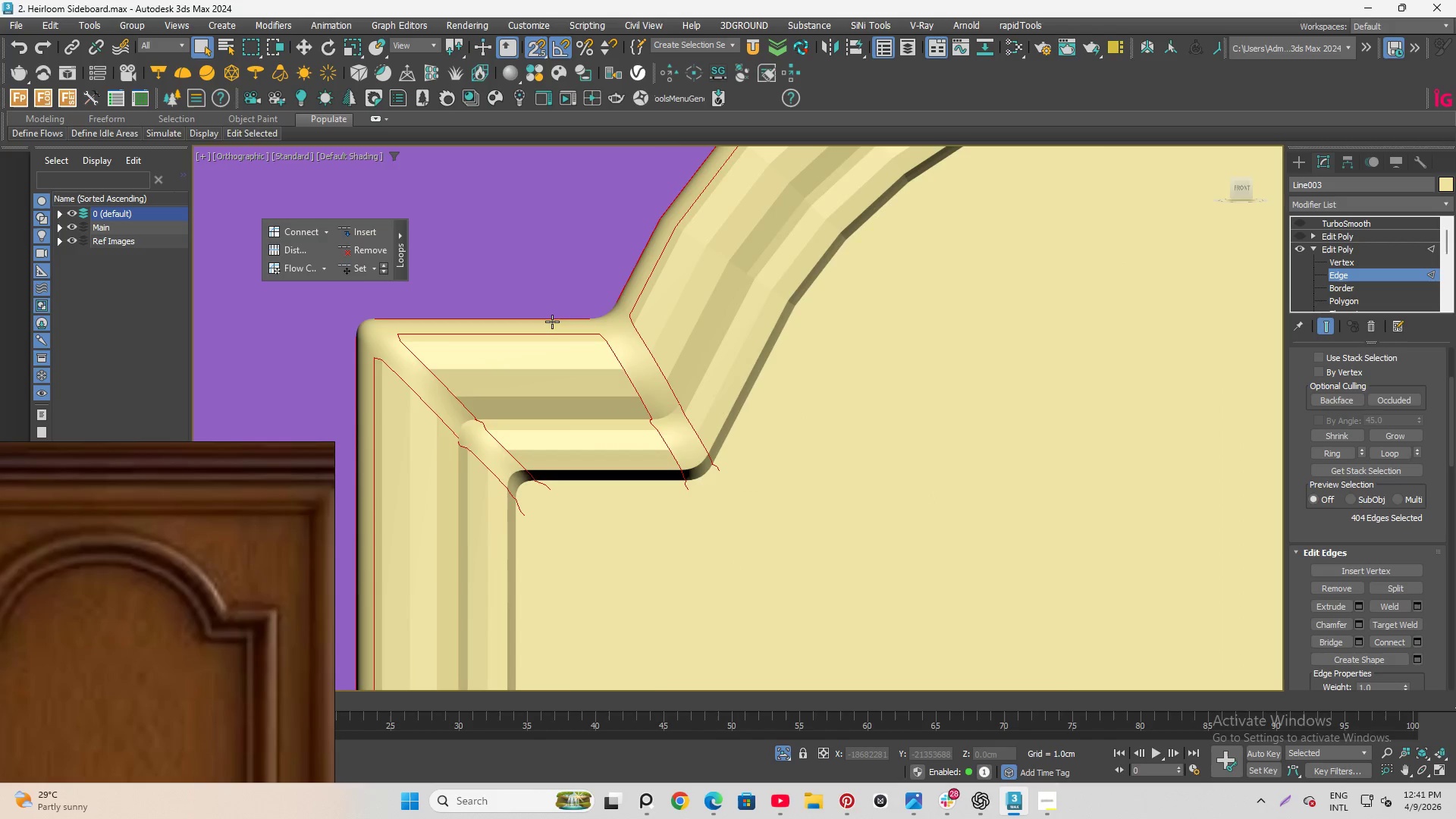 
key(F4)
 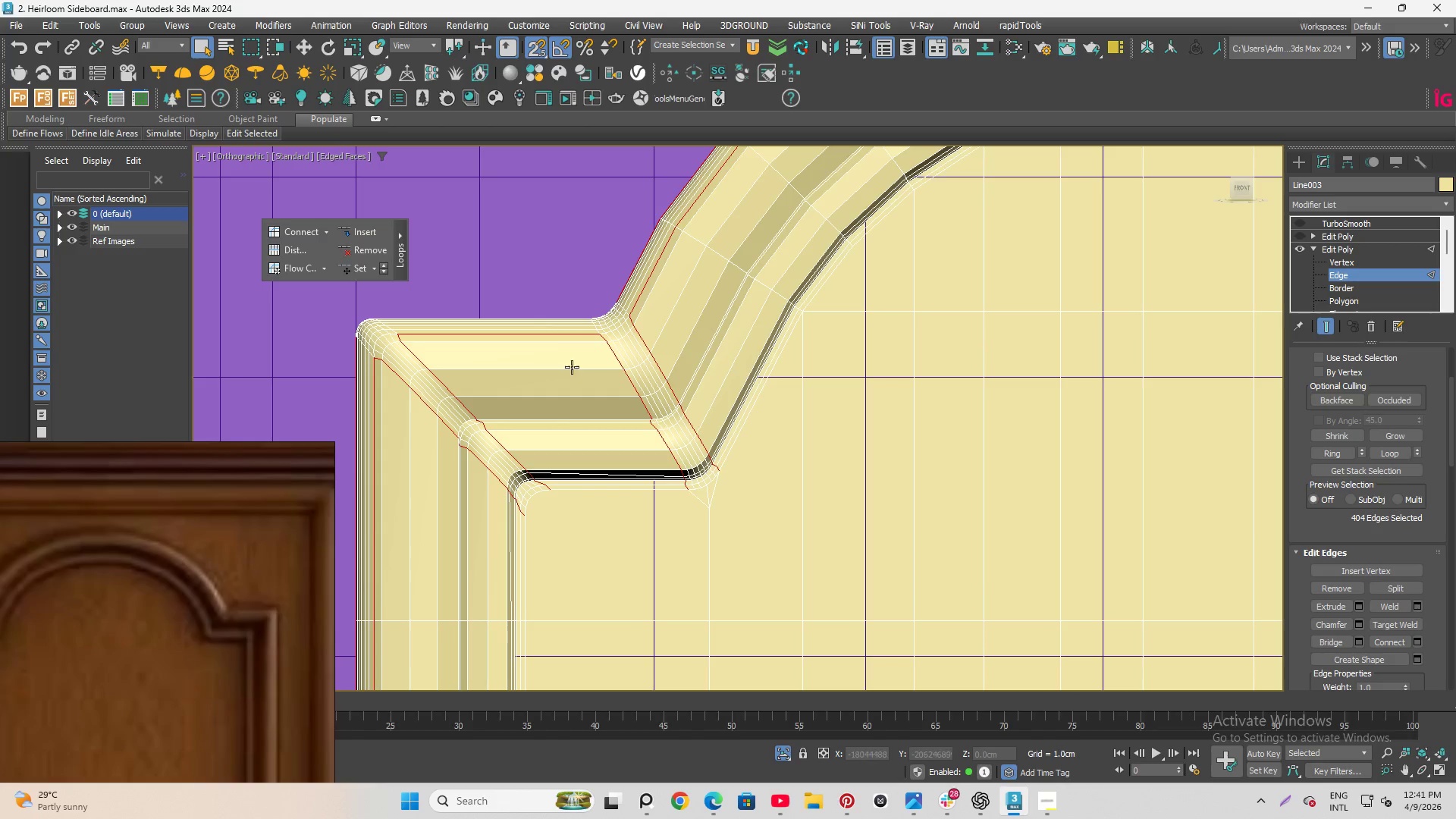 
hold_key(key=AltLeft, duration=1.22)
 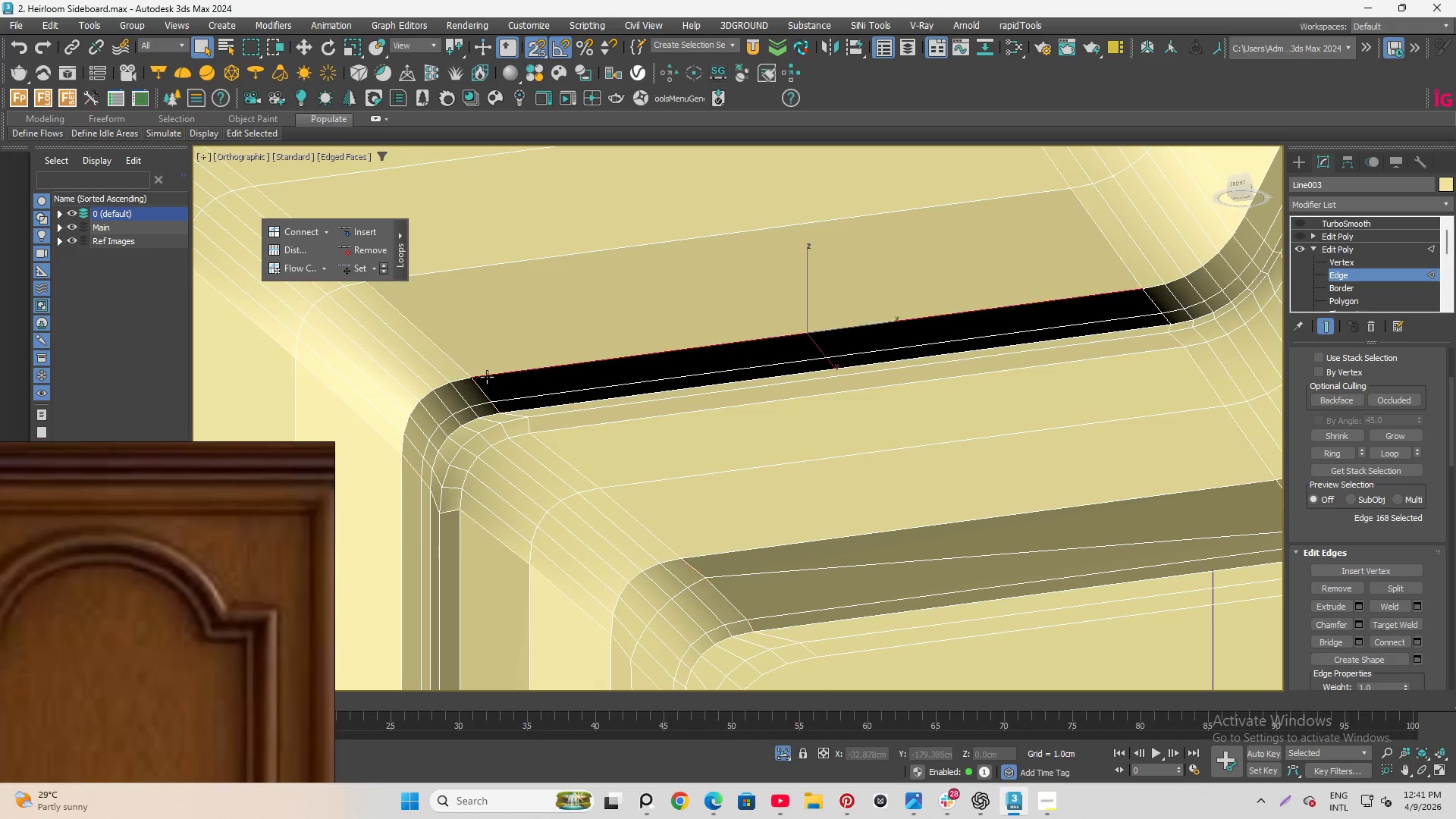 
scroll: coordinate [443, 422], scroll_direction: up, amount: 4.0
 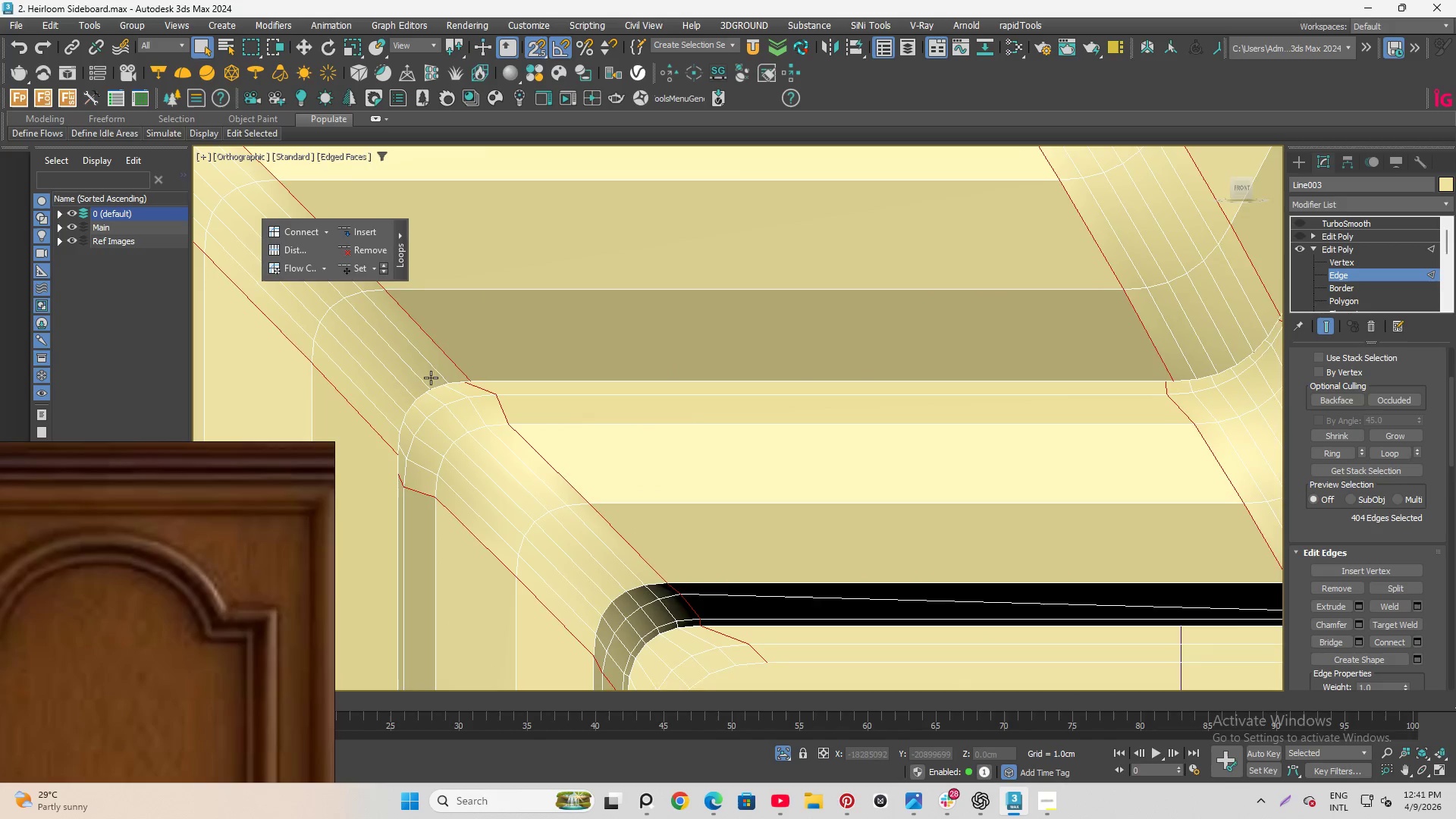 
double_click([487, 377])
 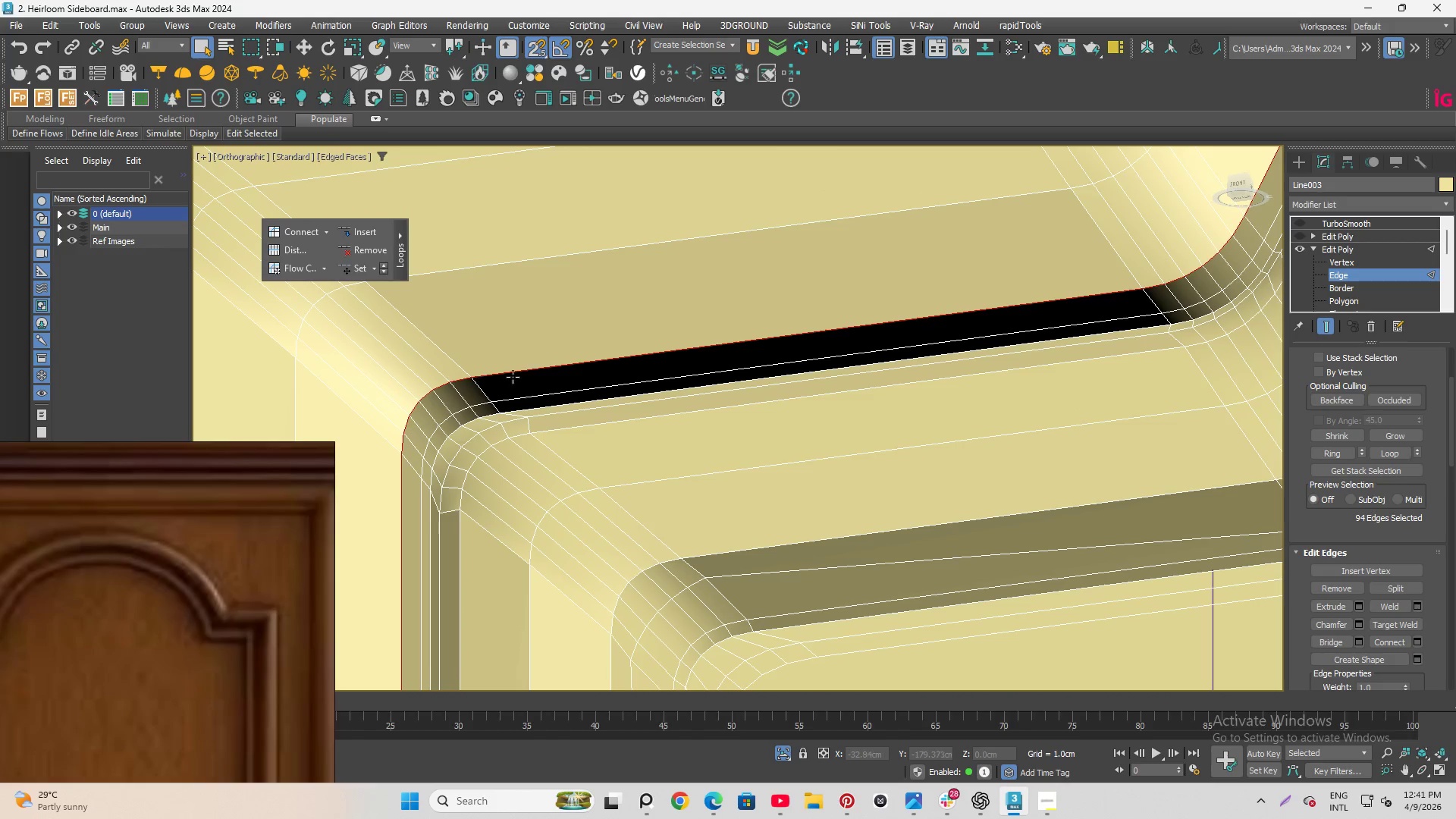 
scroll: coordinate [578, 379], scroll_direction: down, amount: 3.0
 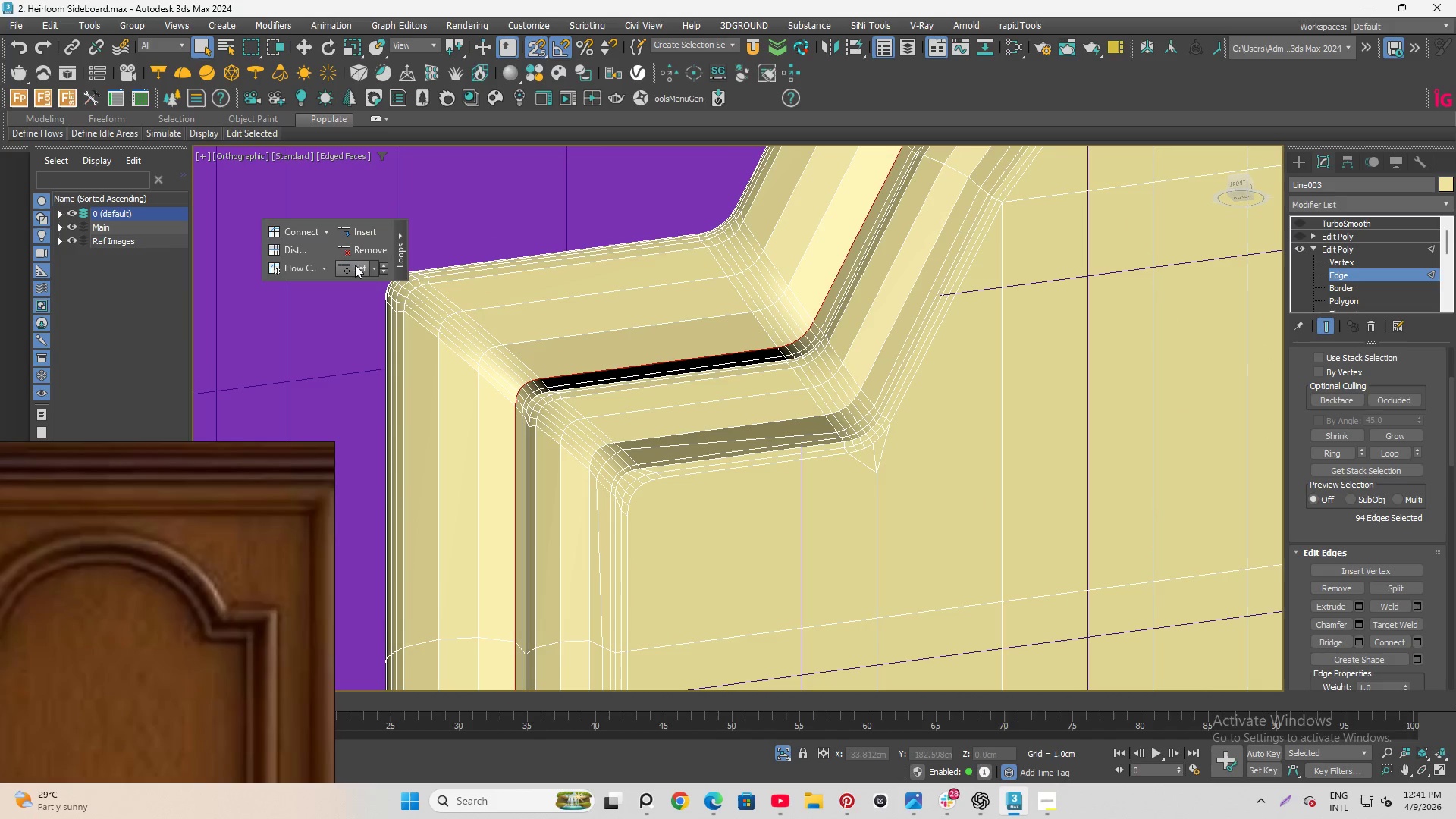 
left_click([355, 265])
 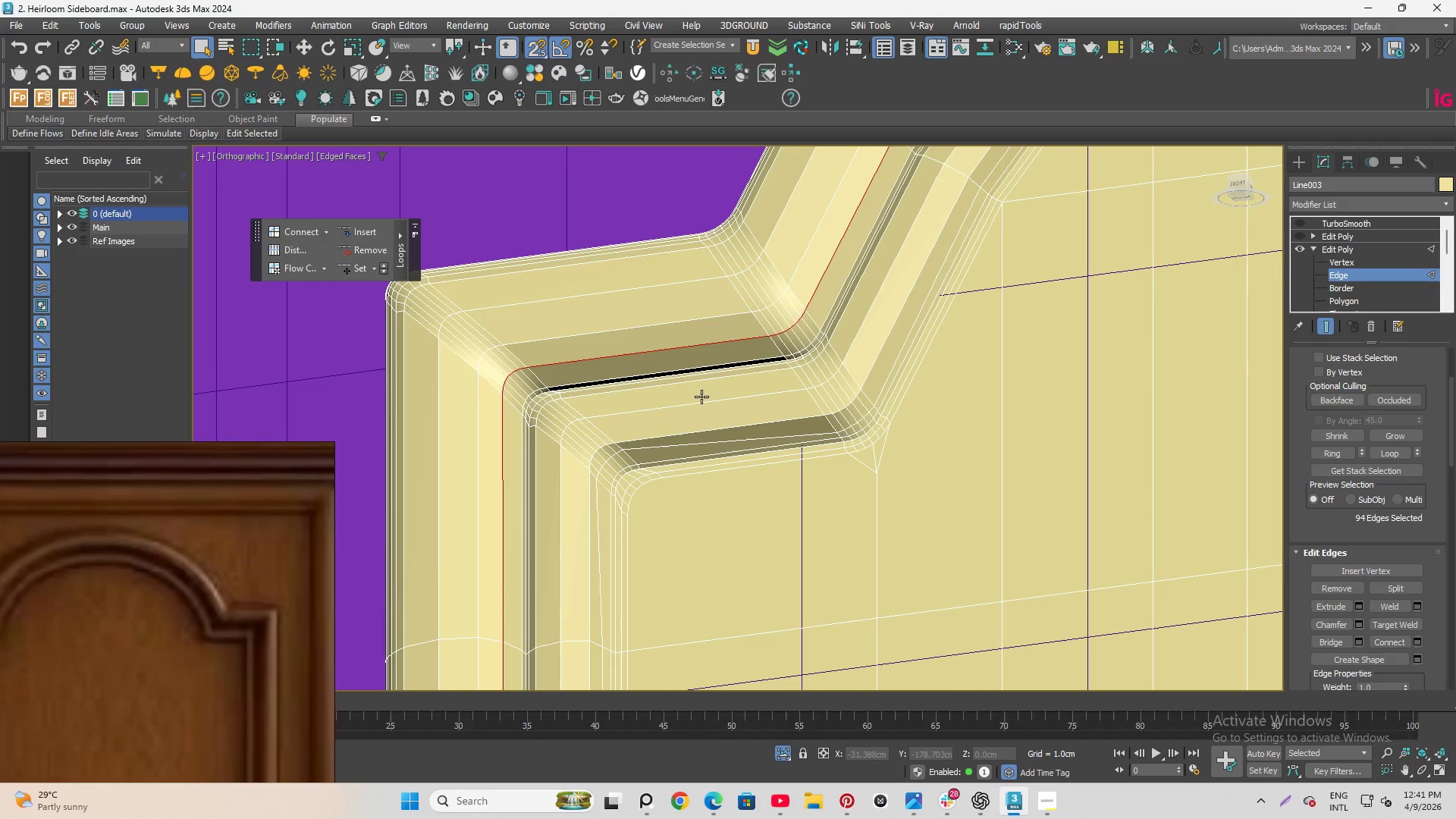 
hold_key(key=AltLeft, duration=1.19)
 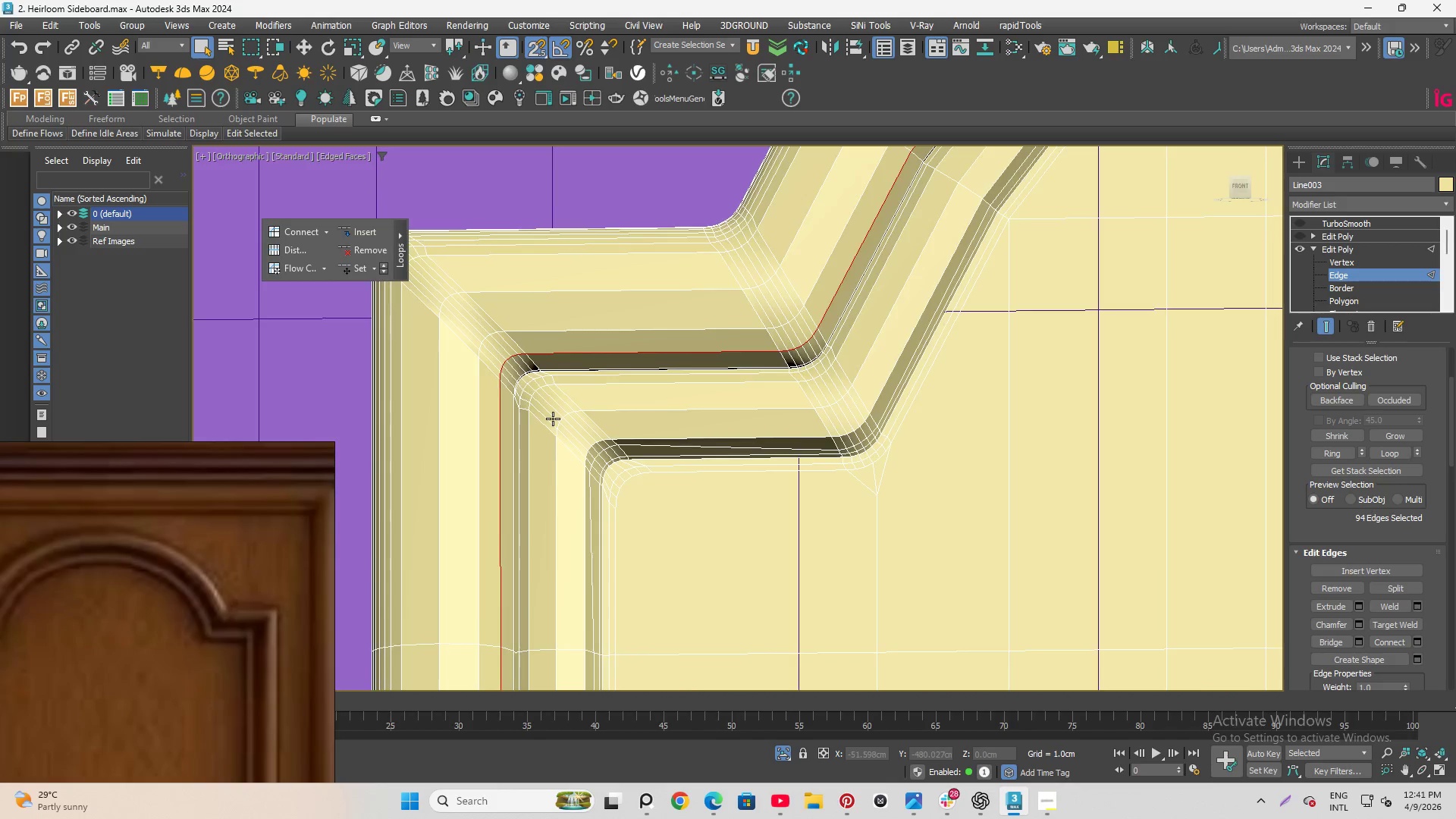 
hold_key(key=AltLeft, duration=1.0)
 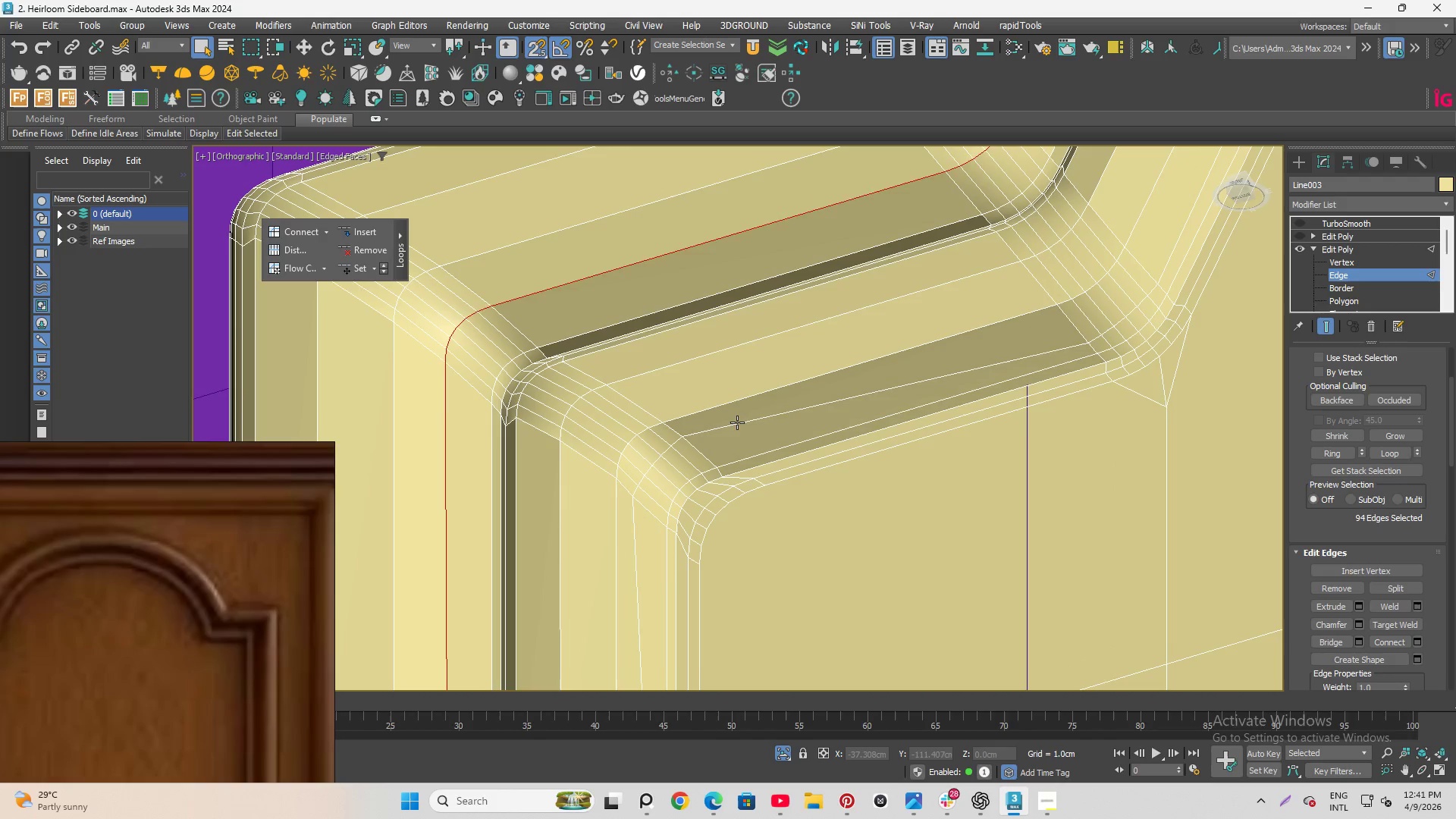 
scroll: coordinate [560, 411], scroll_direction: up, amount: 2.0
 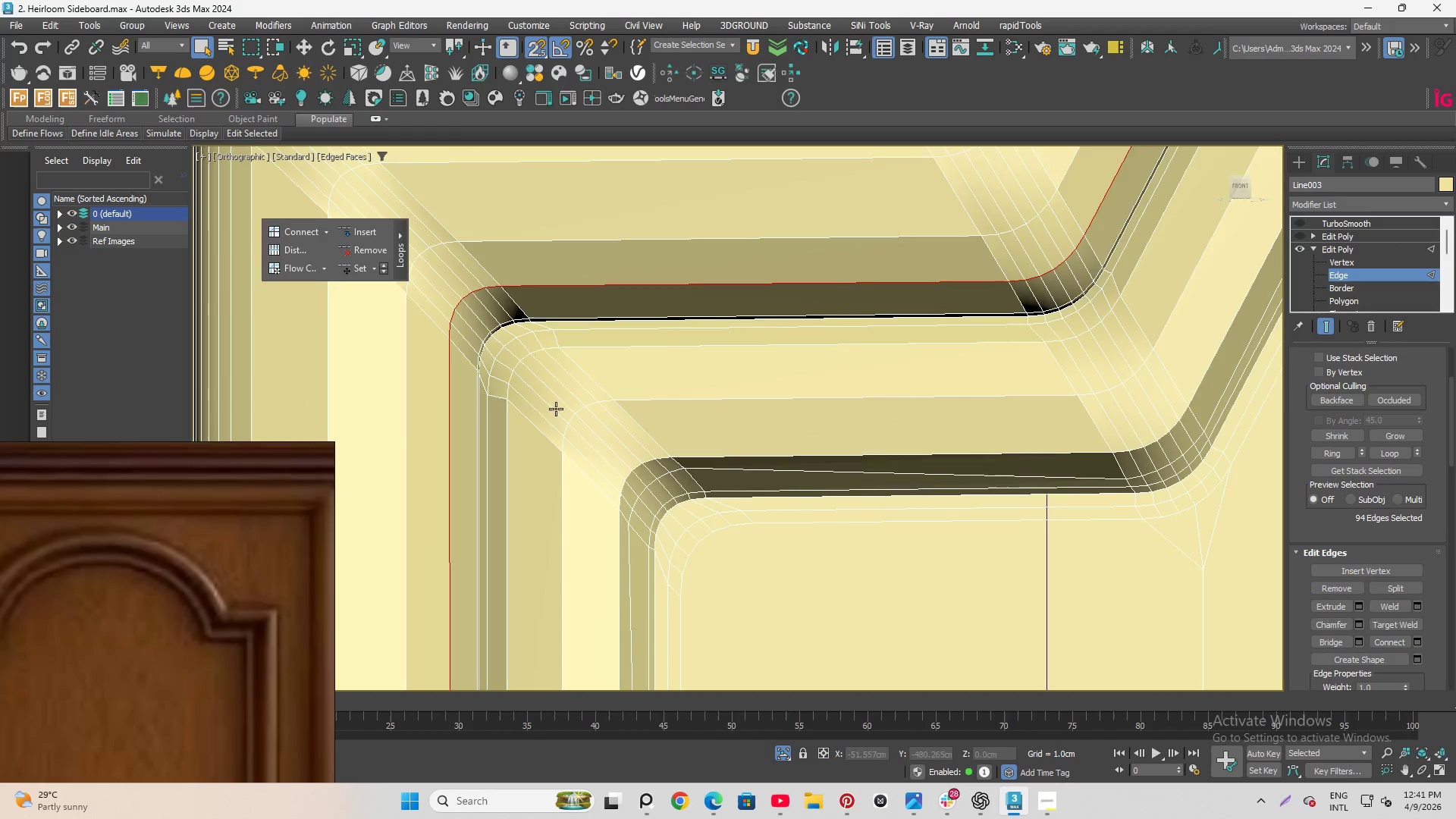 
double_click([737, 422])
 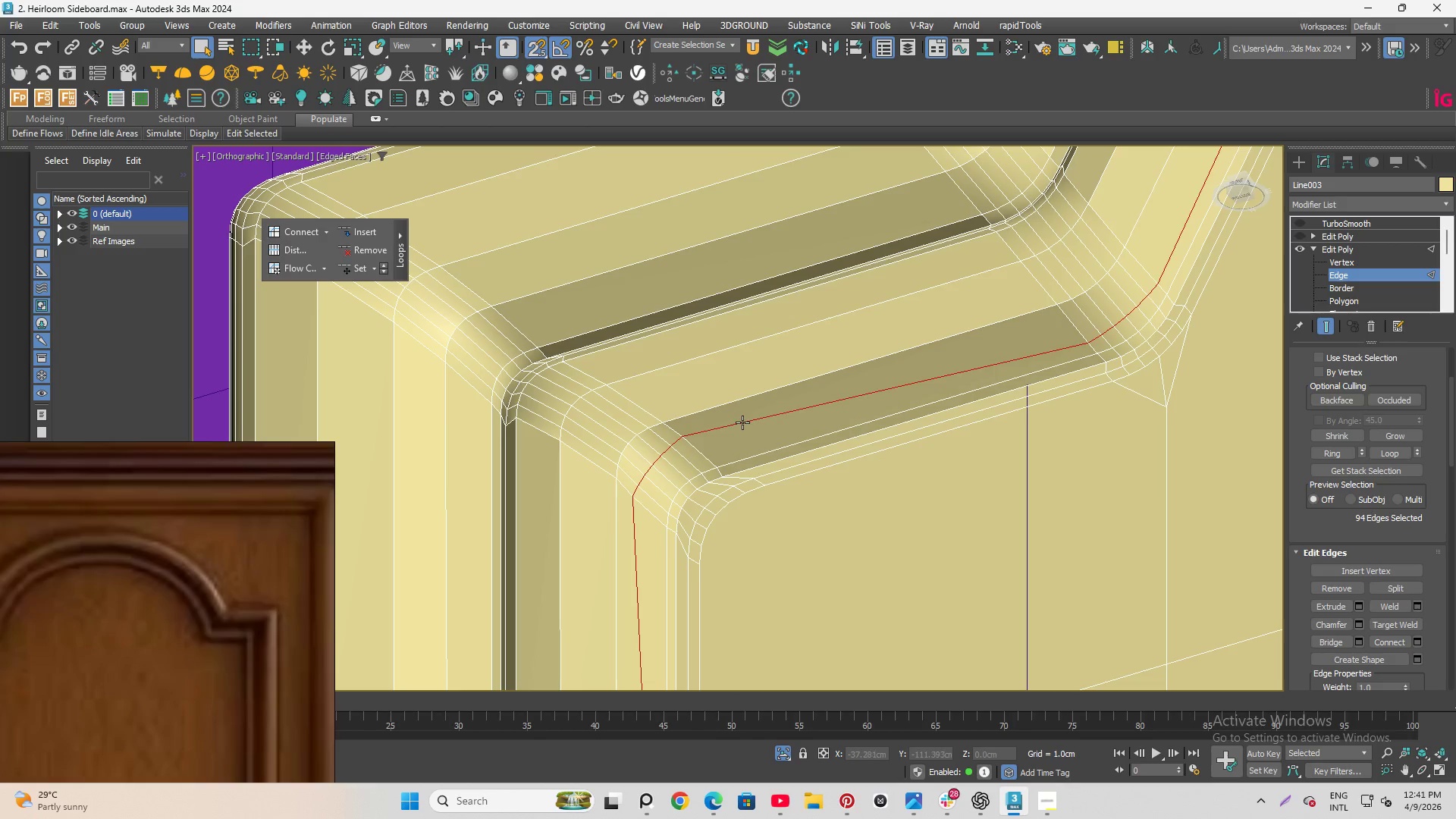 
key(Control+Backspace)
 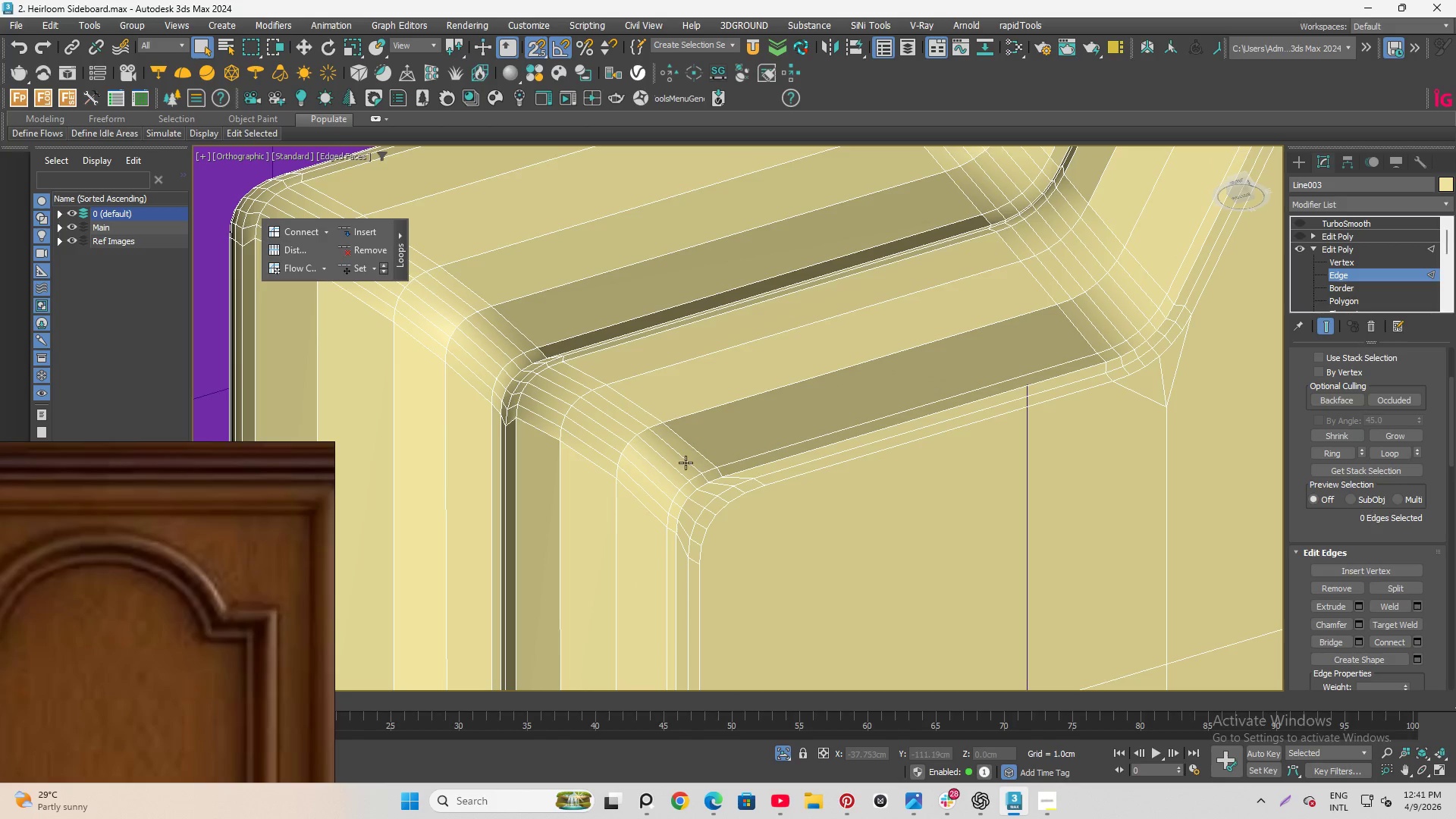 
left_click([693, 451])
 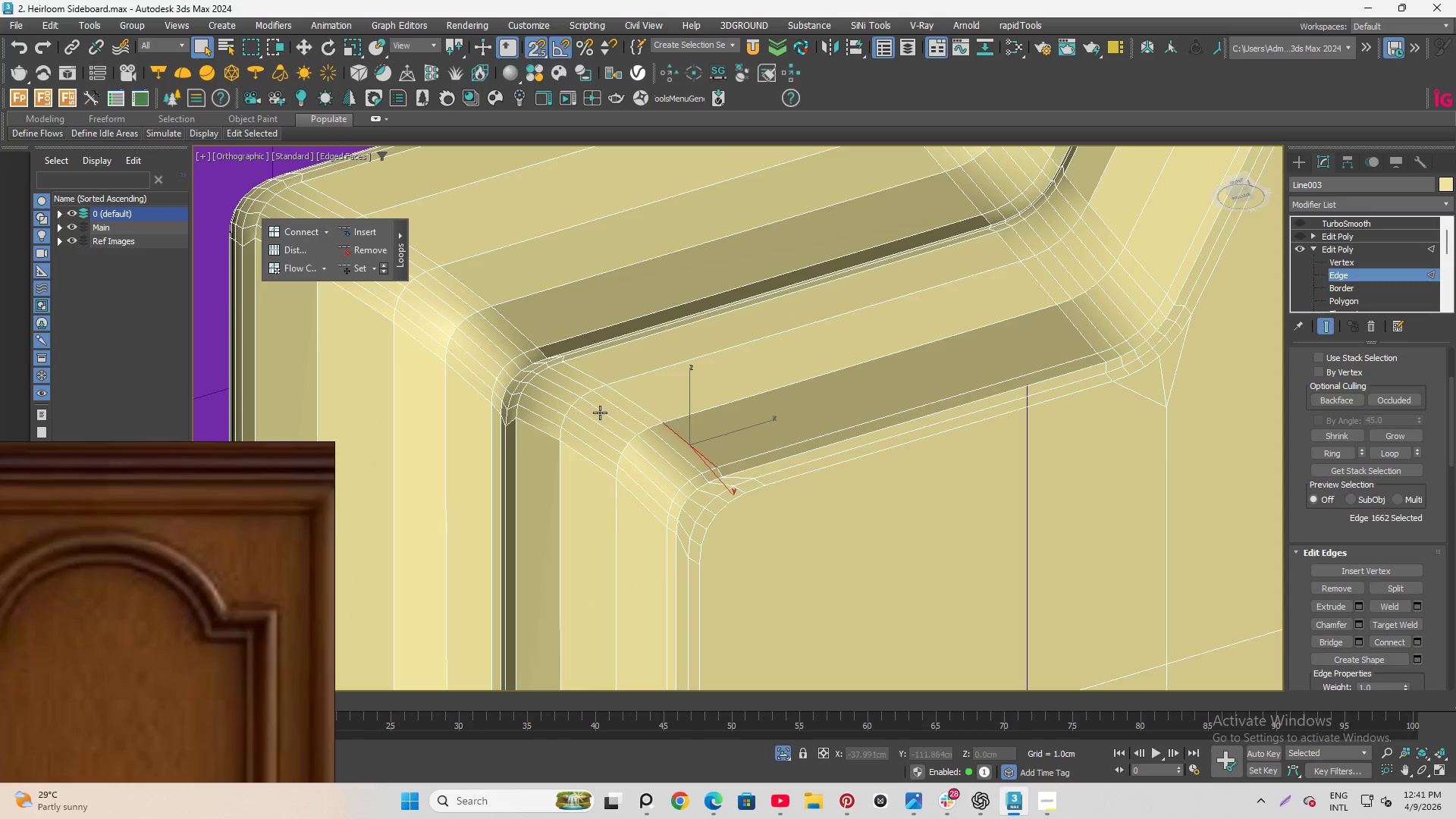 
hold_key(key=AltLeft, duration=0.95)
 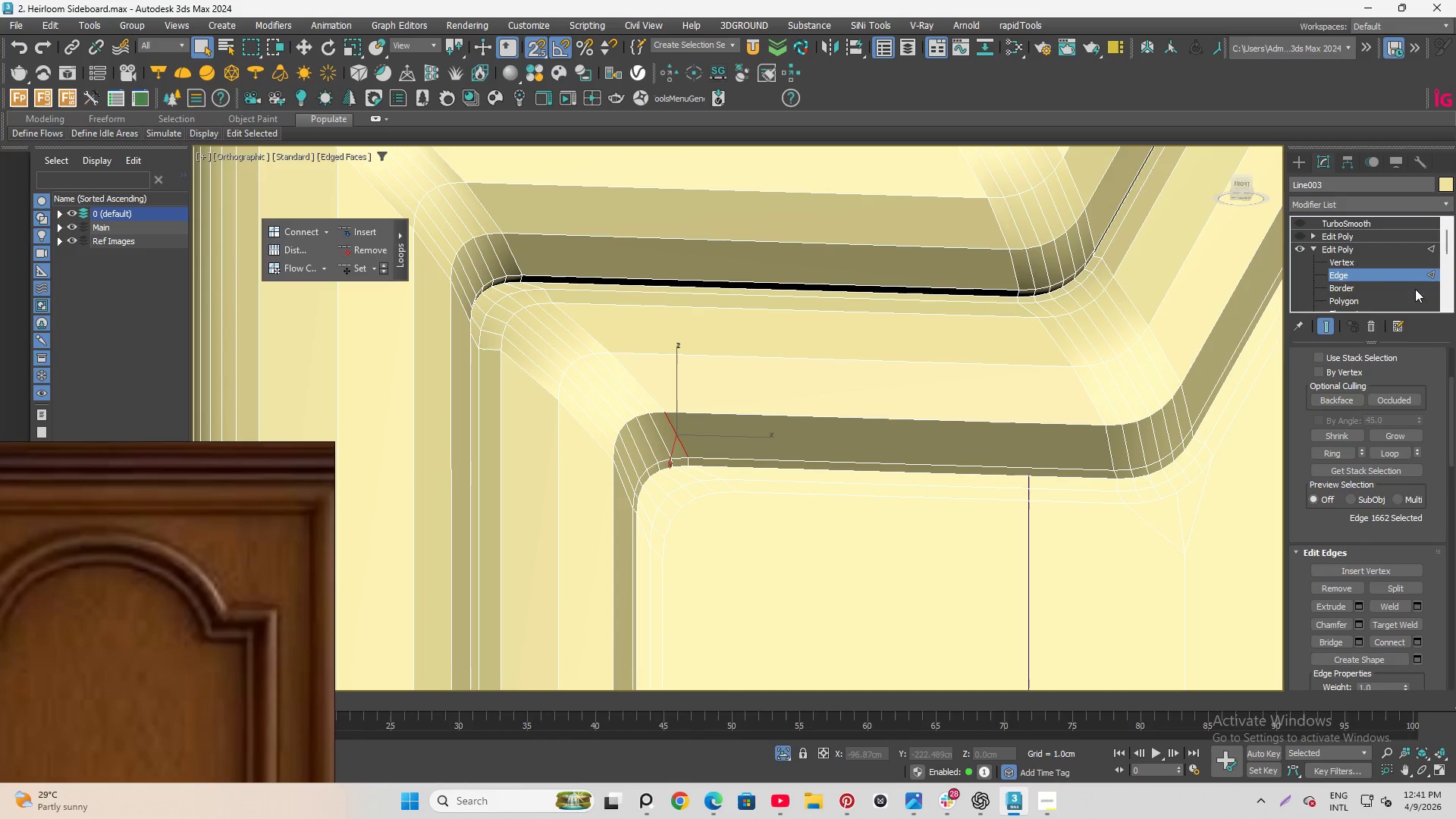 
left_click([1388, 274])
 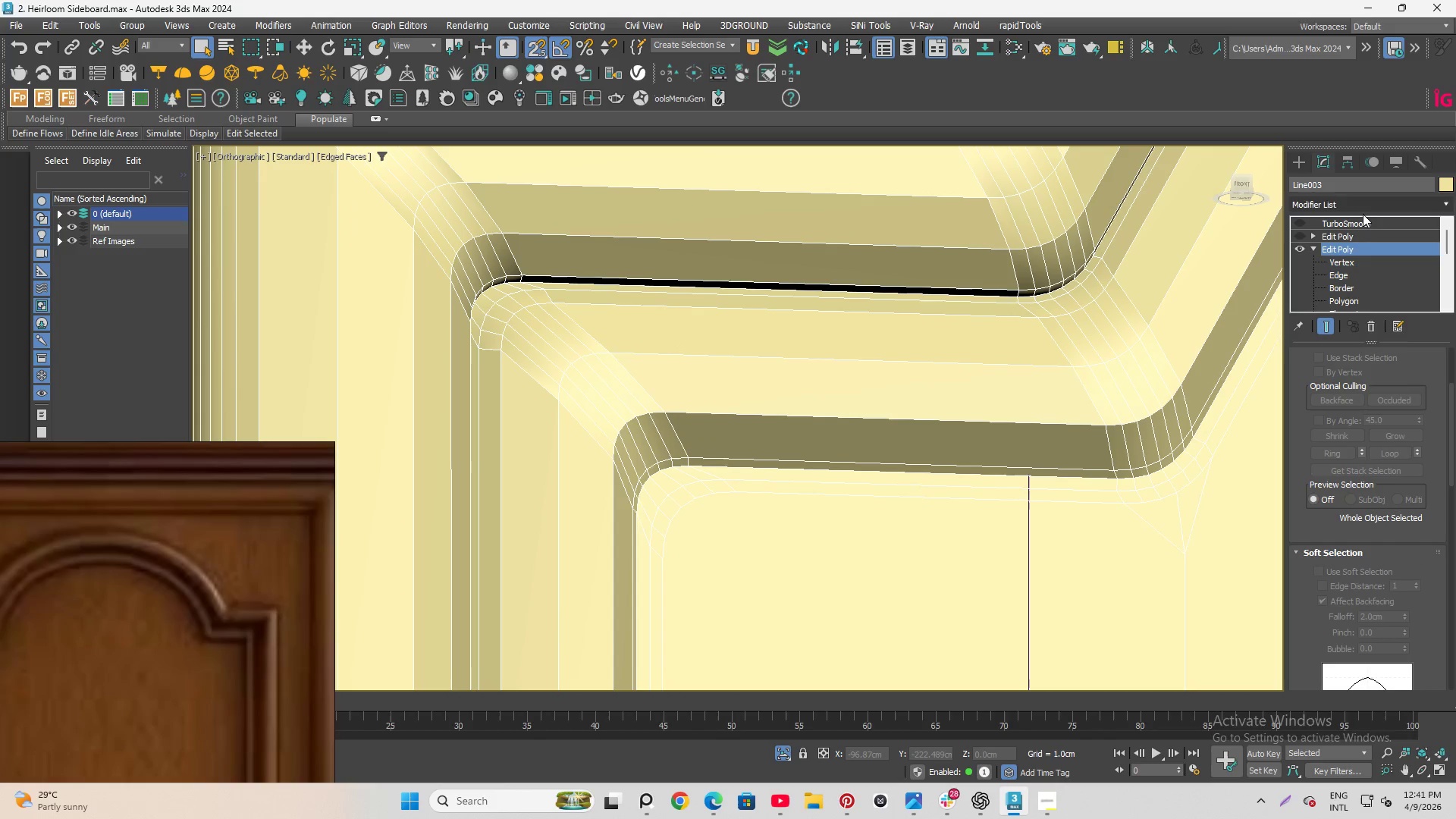 
left_click([1362, 217])
 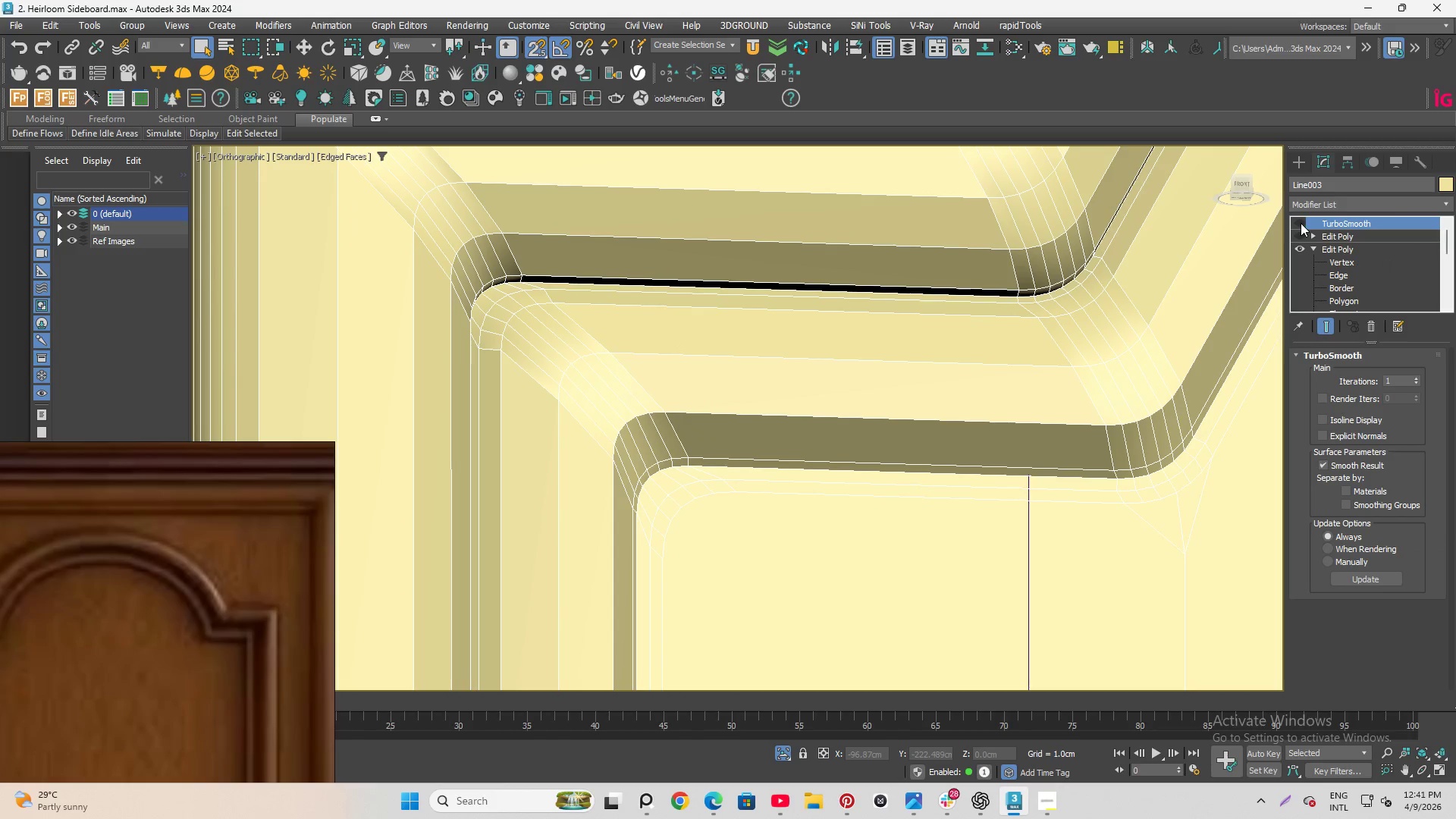 
left_click([1299, 223])
 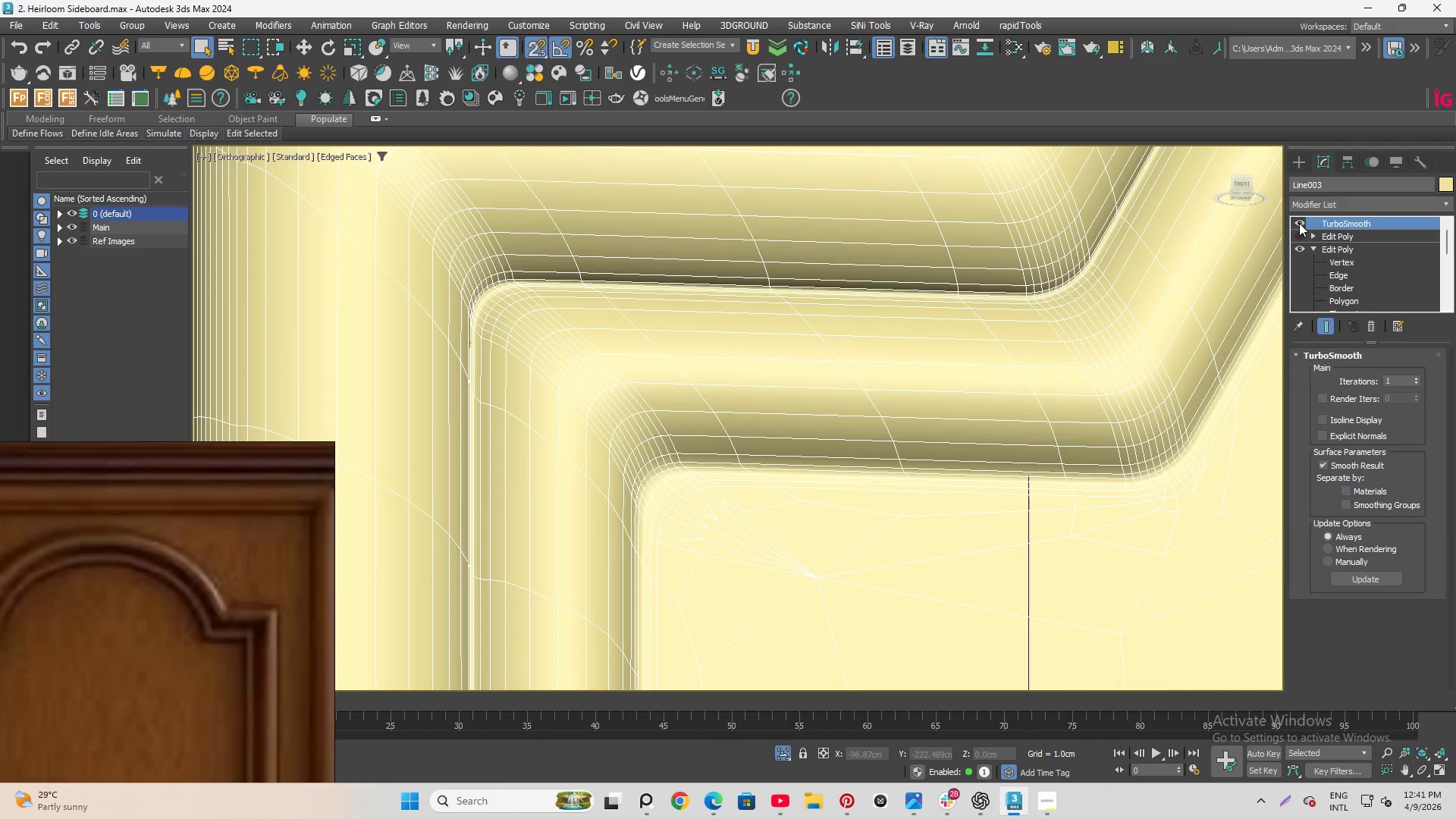 
key(F4)
 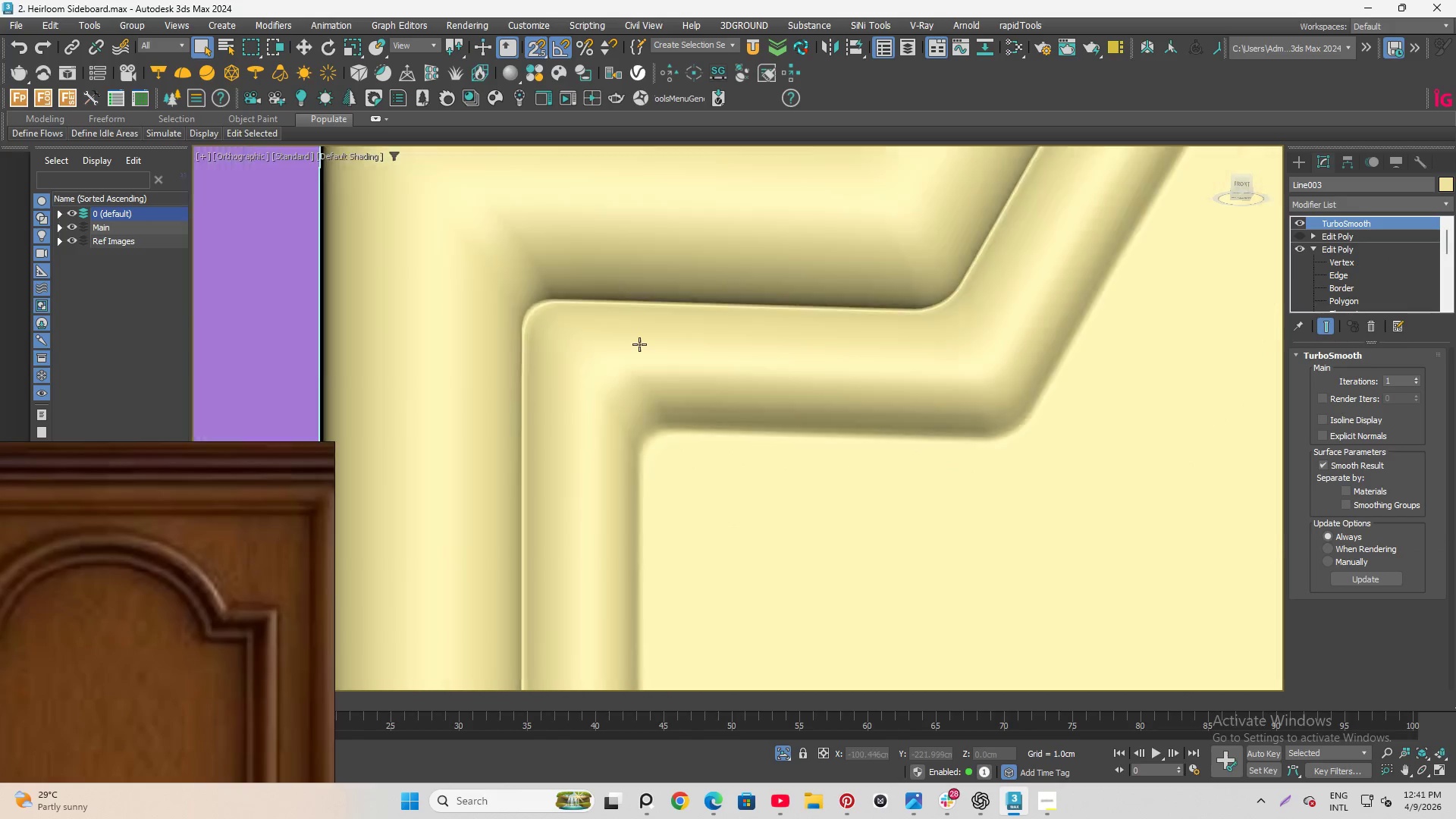 
hold_key(key=AltLeft, duration=1.5)
 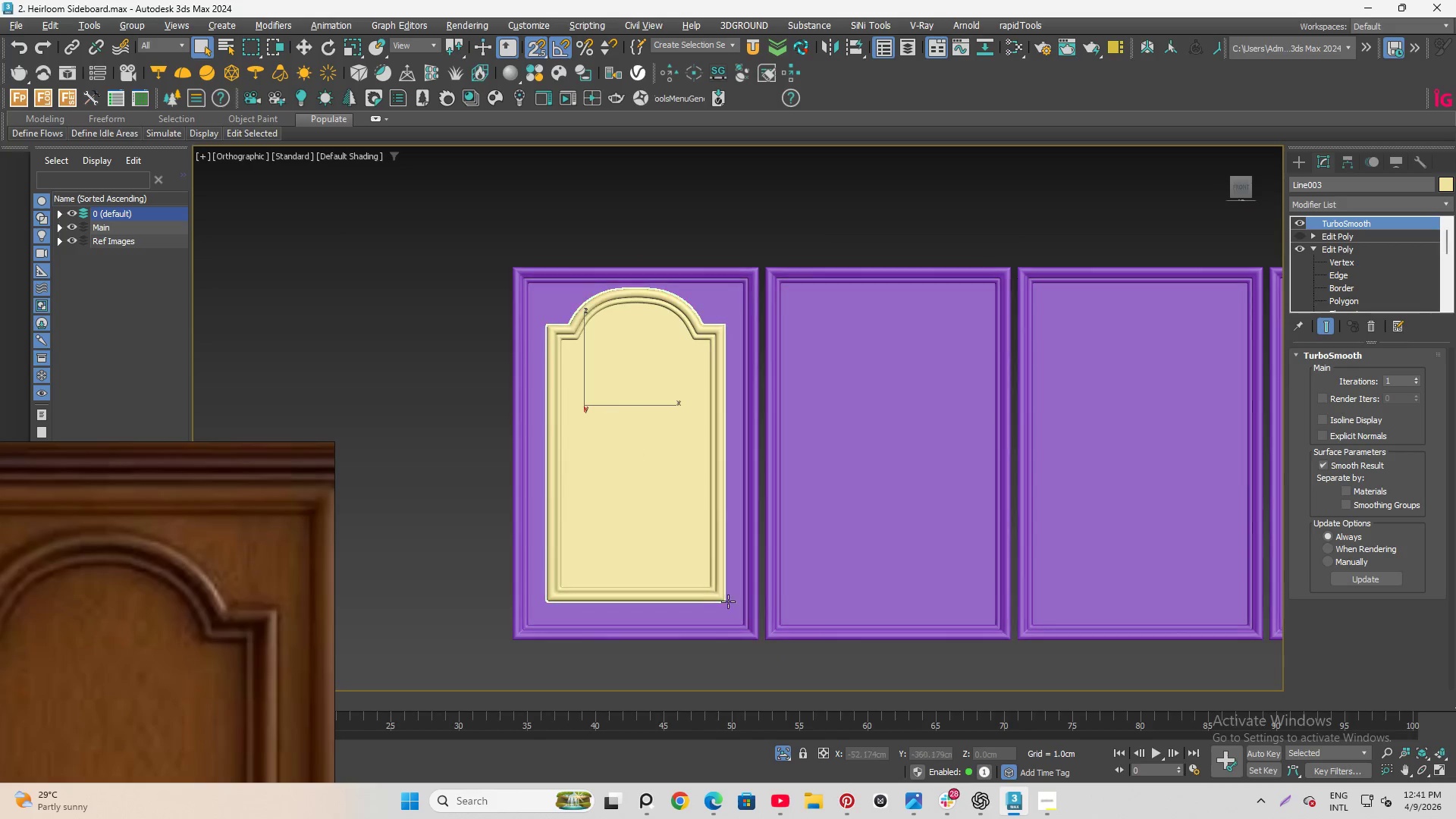 
scroll: coordinate [484, 283], scroll_direction: down, amount: 9.0
 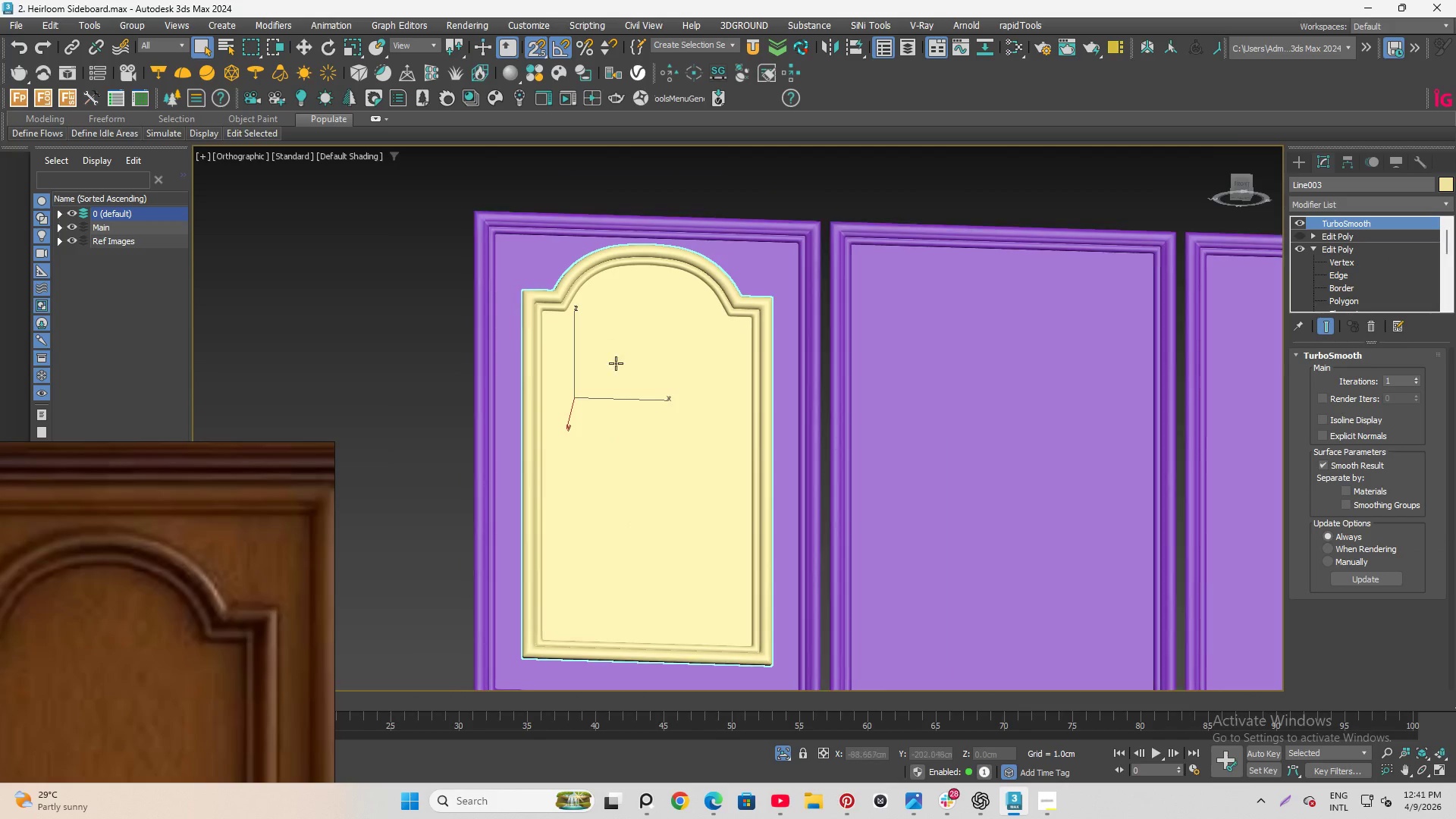 
hold_key(key=AltLeft, duration=0.56)
scroll: coordinate [745, 612], scroll_direction: up, amount: 6.0
 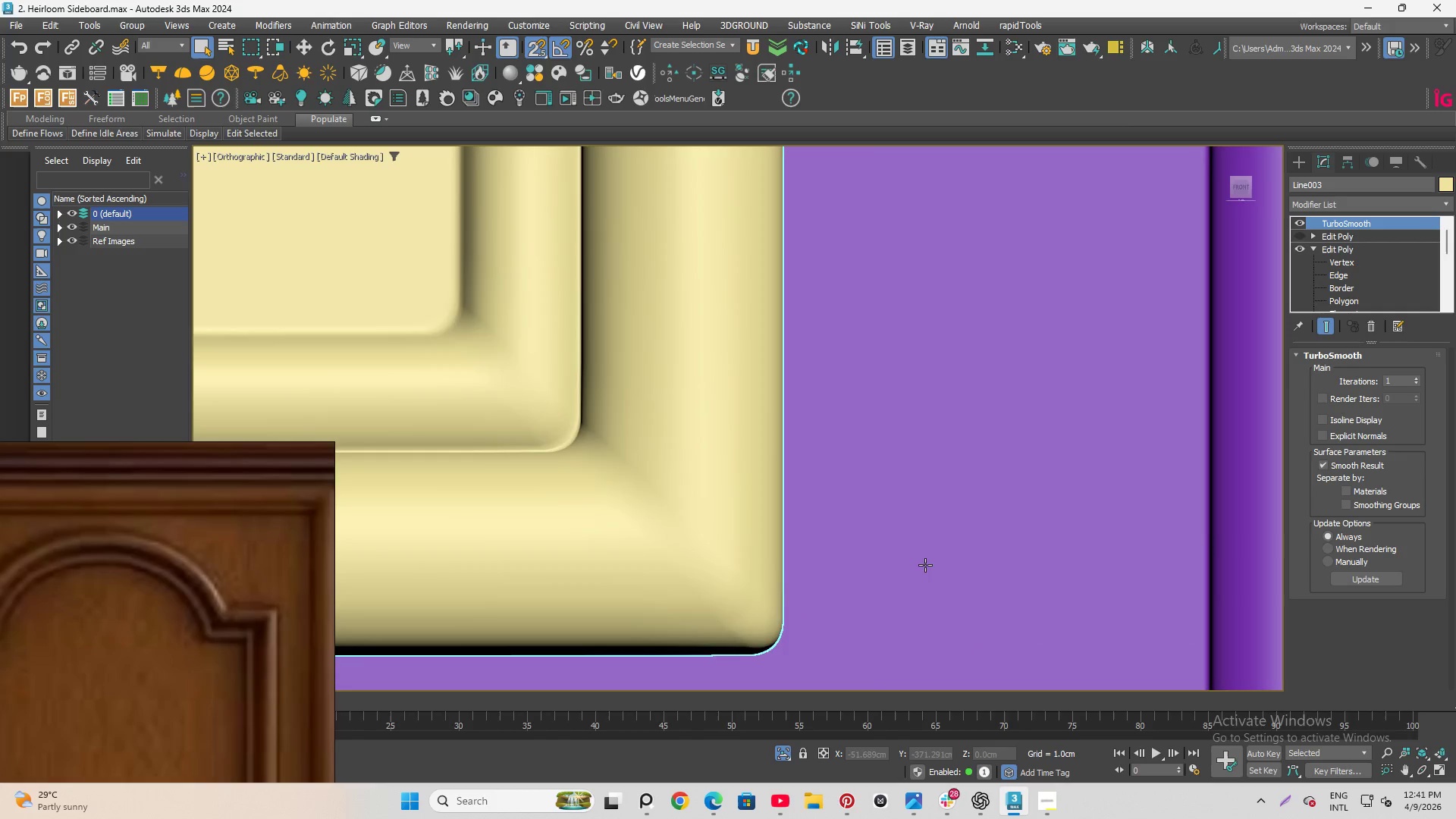 
scroll: coordinate [645, 557], scroll_direction: down, amount: 5.0
 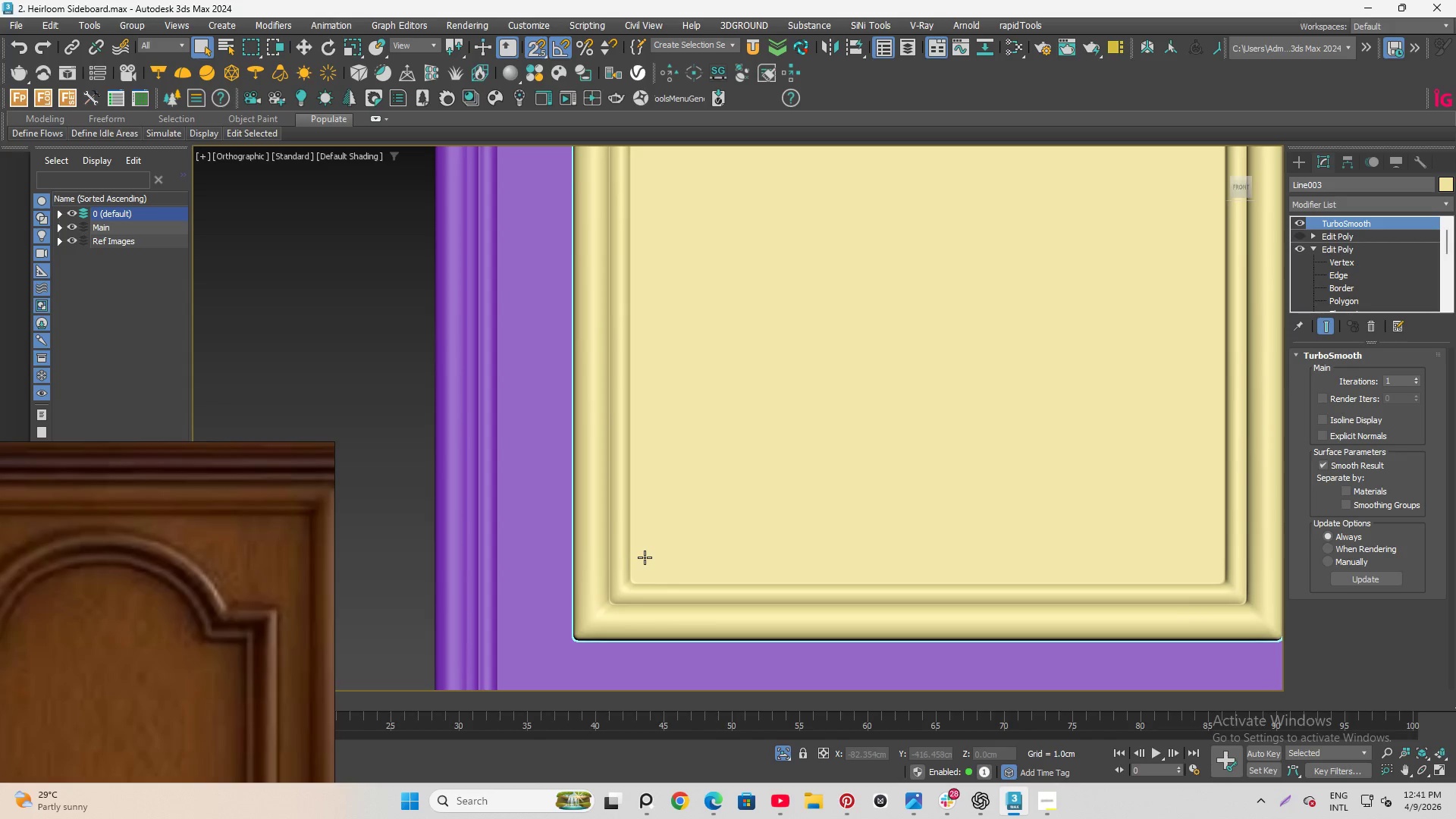 
key(F4)
 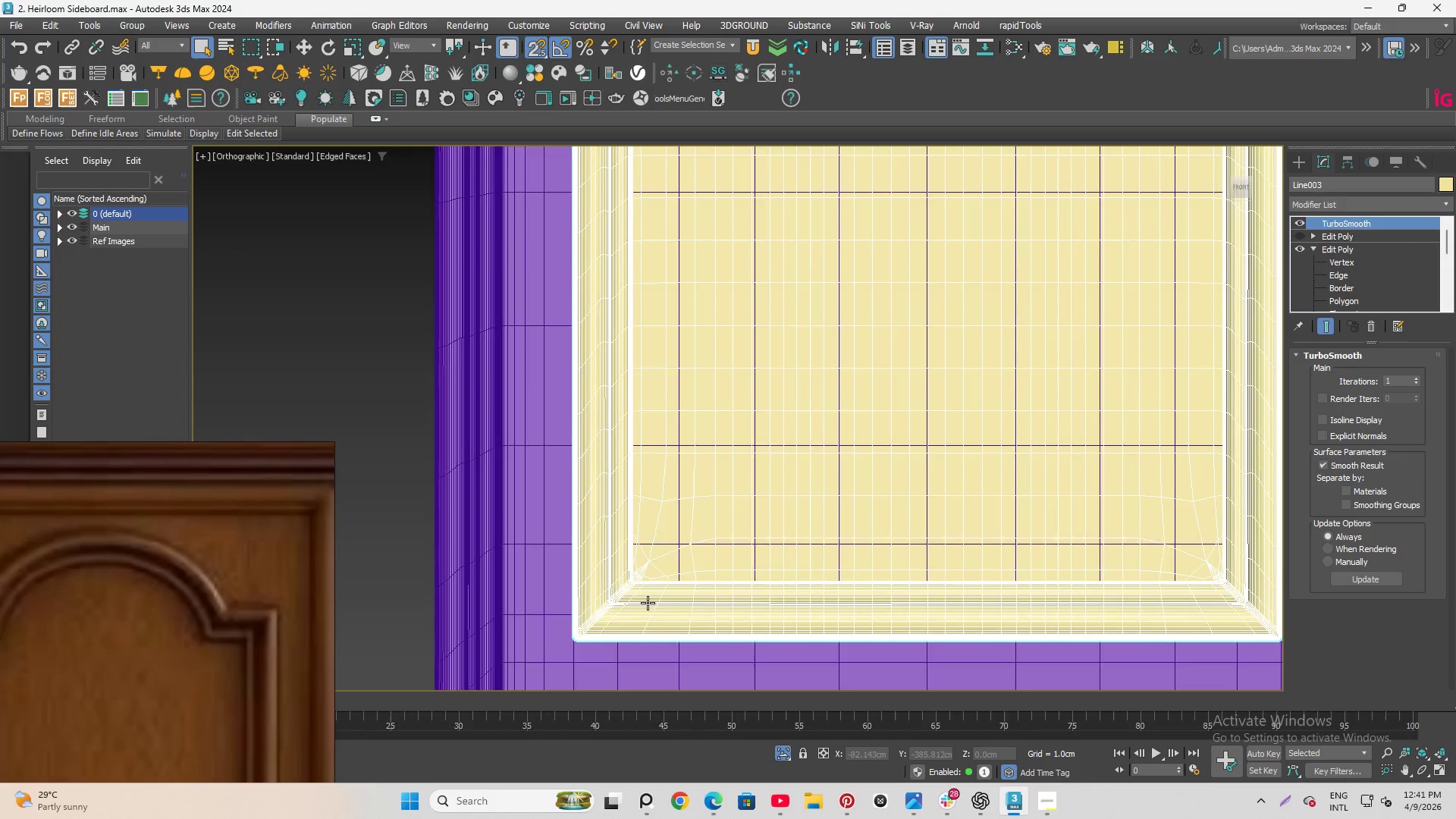 
scroll: coordinate [620, 608], scroll_direction: up, amount: 2.0
 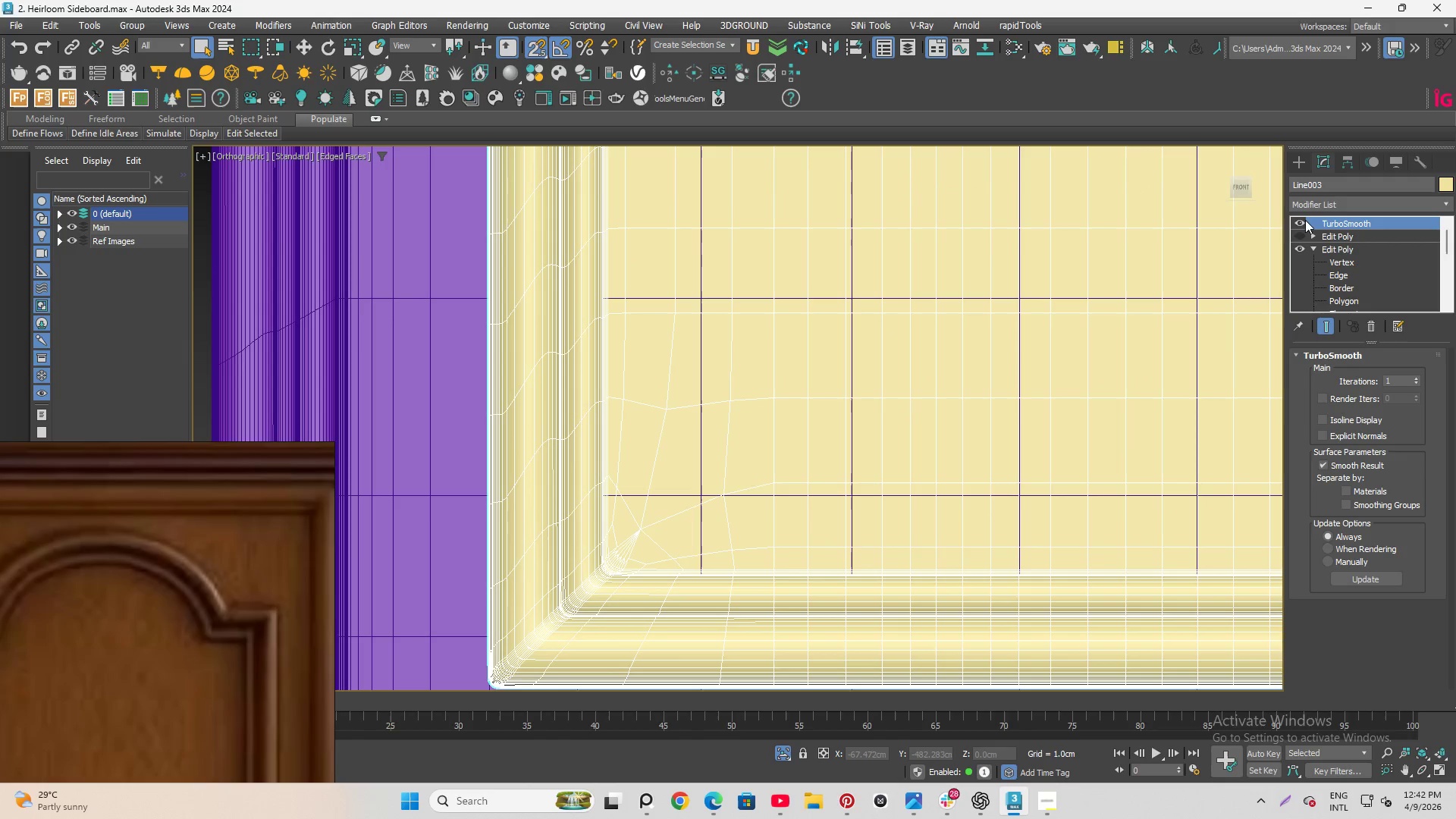 
left_click([1301, 220])
 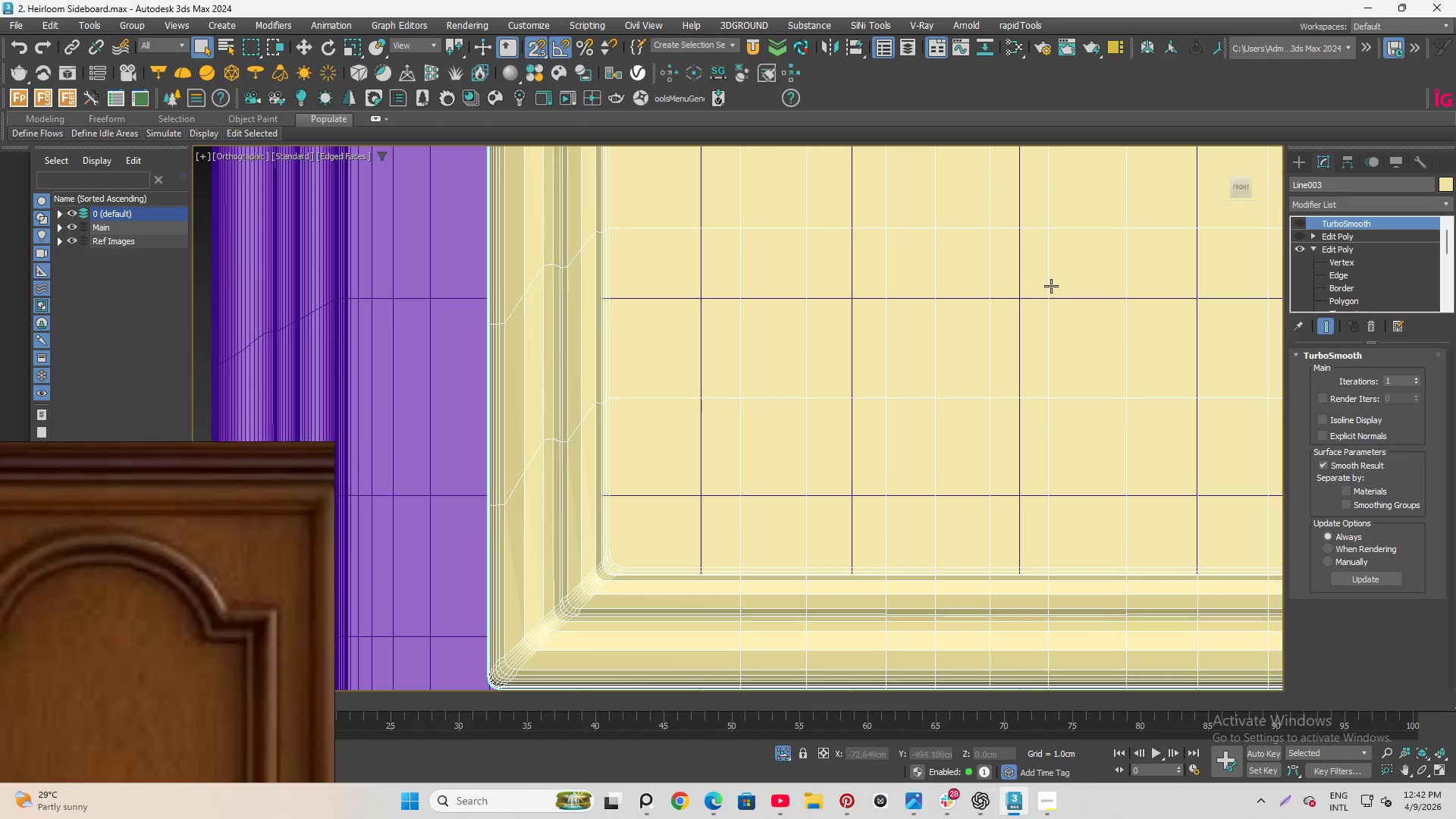 
left_click([1295, 221])
 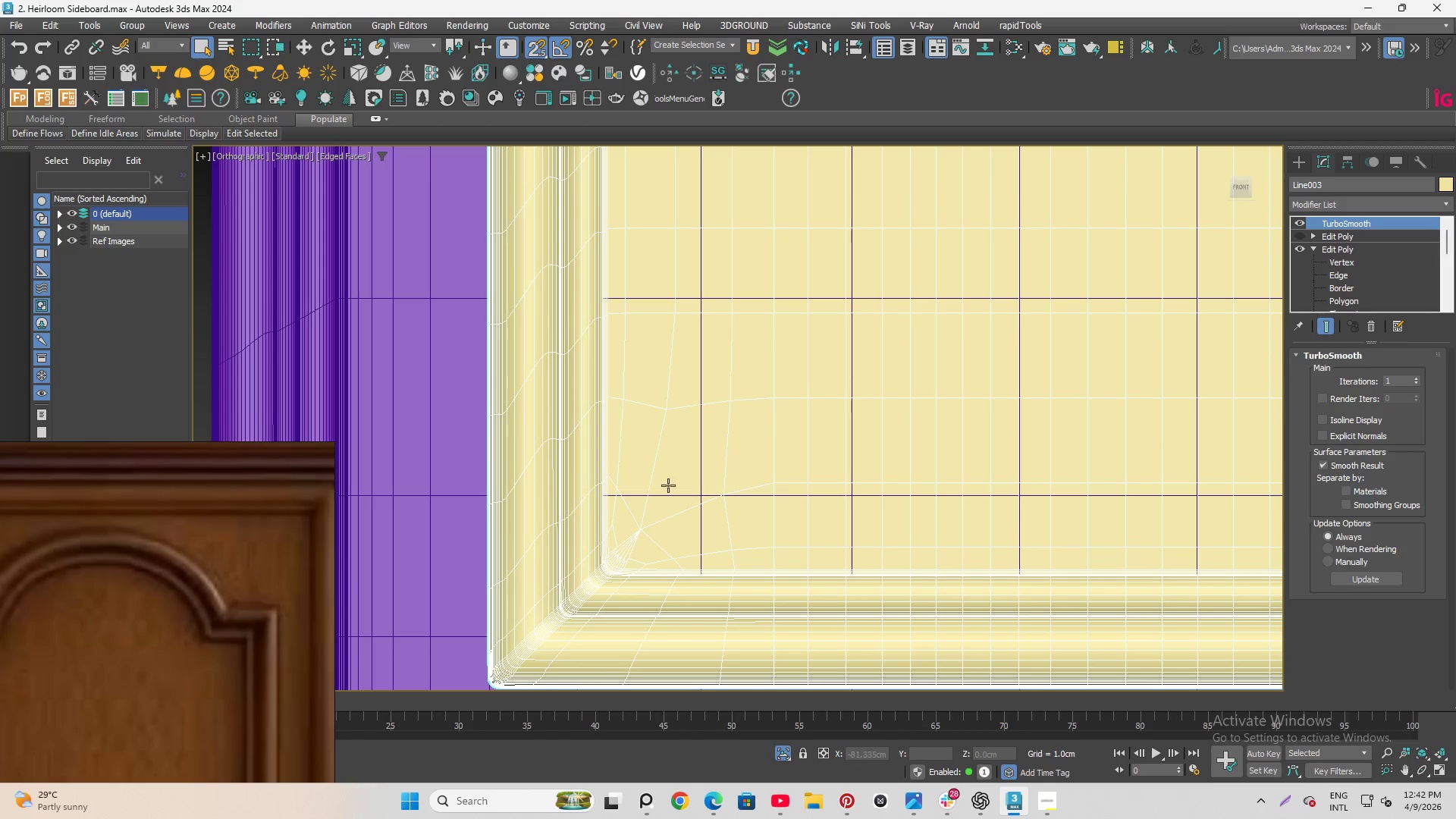 
key(F4)
 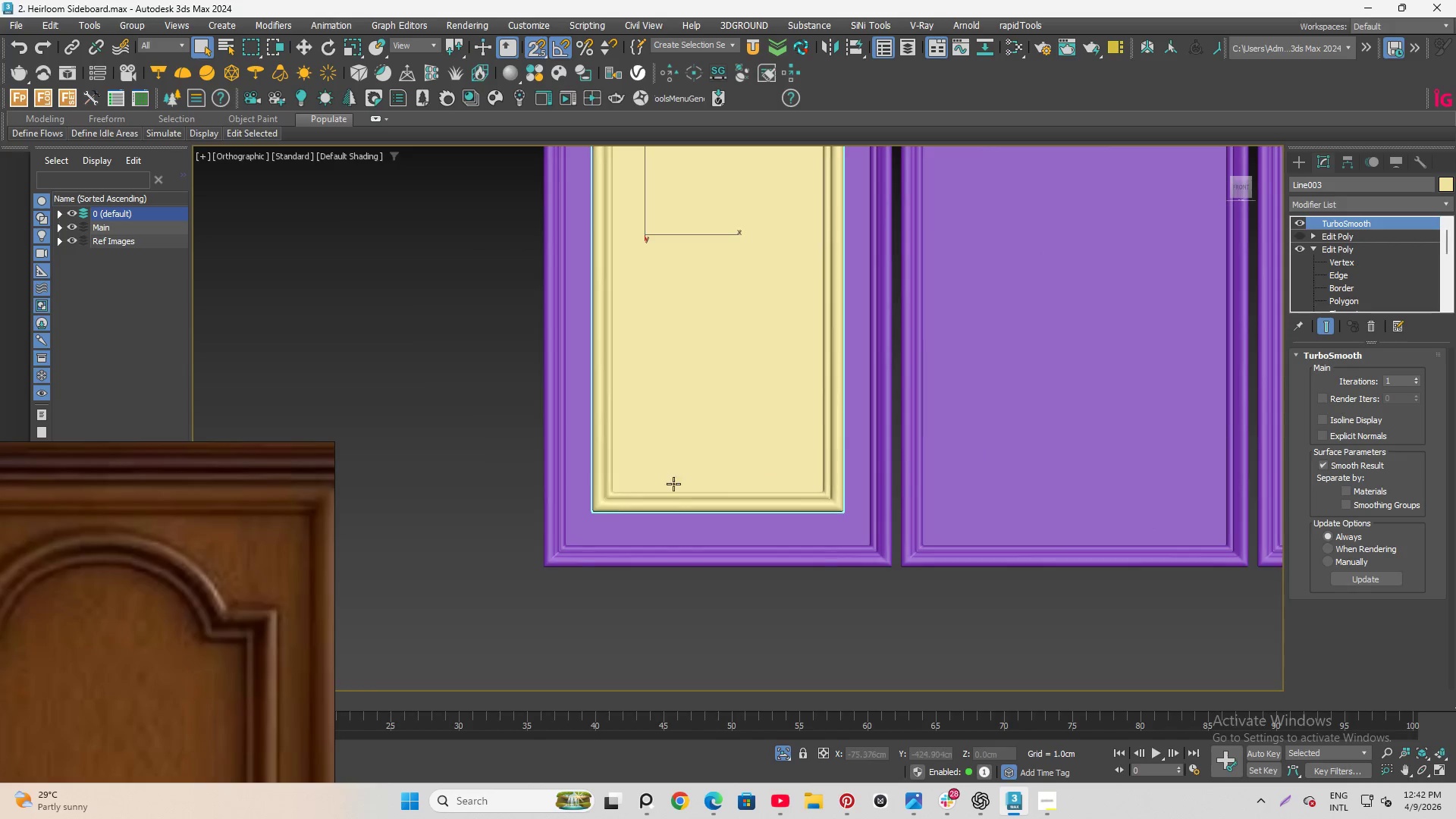 
scroll: coordinate [613, 469], scroll_direction: down, amount: 5.0
 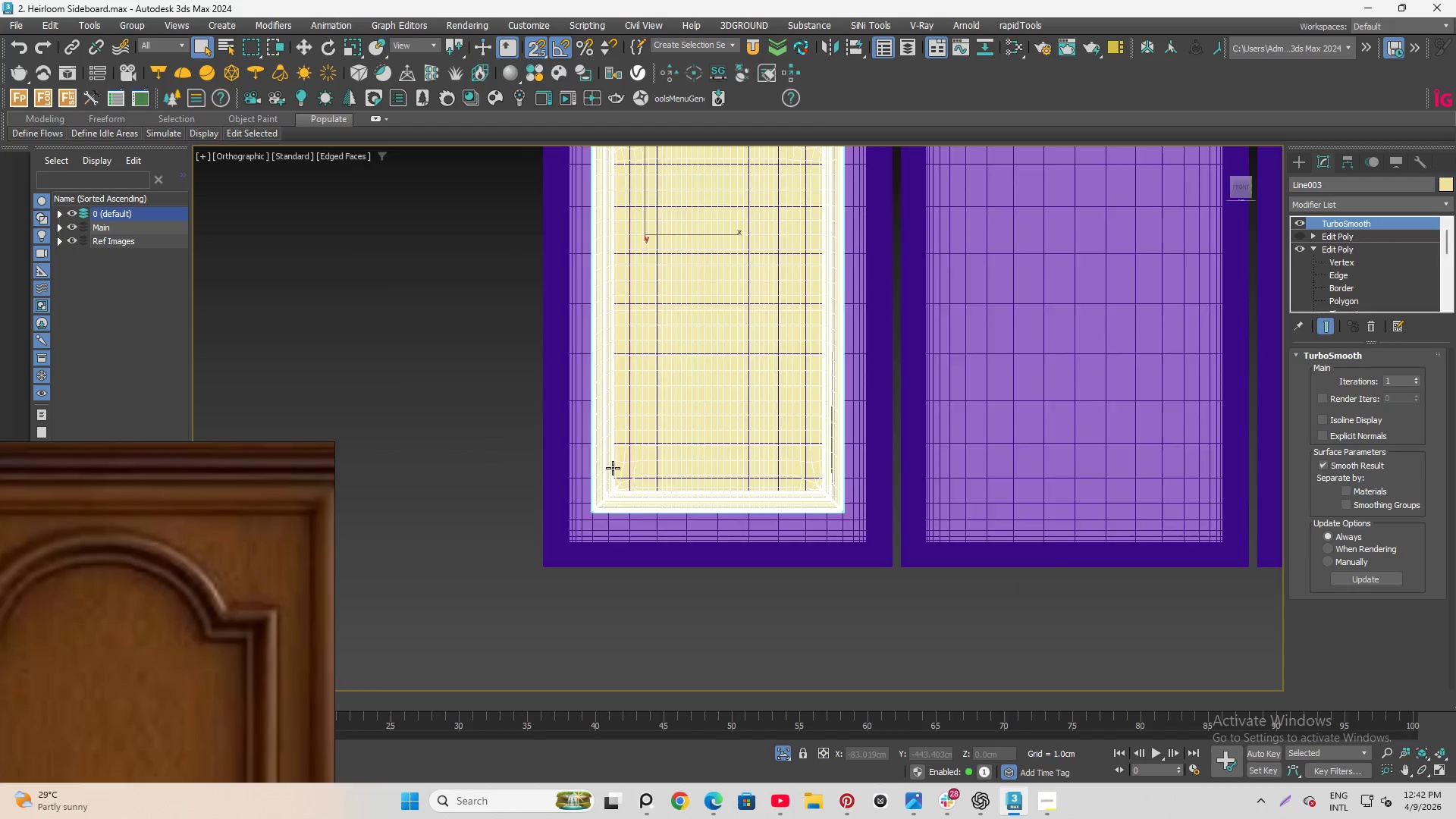 
scroll: coordinate [700, 359], scroll_direction: up, amount: 1.0
 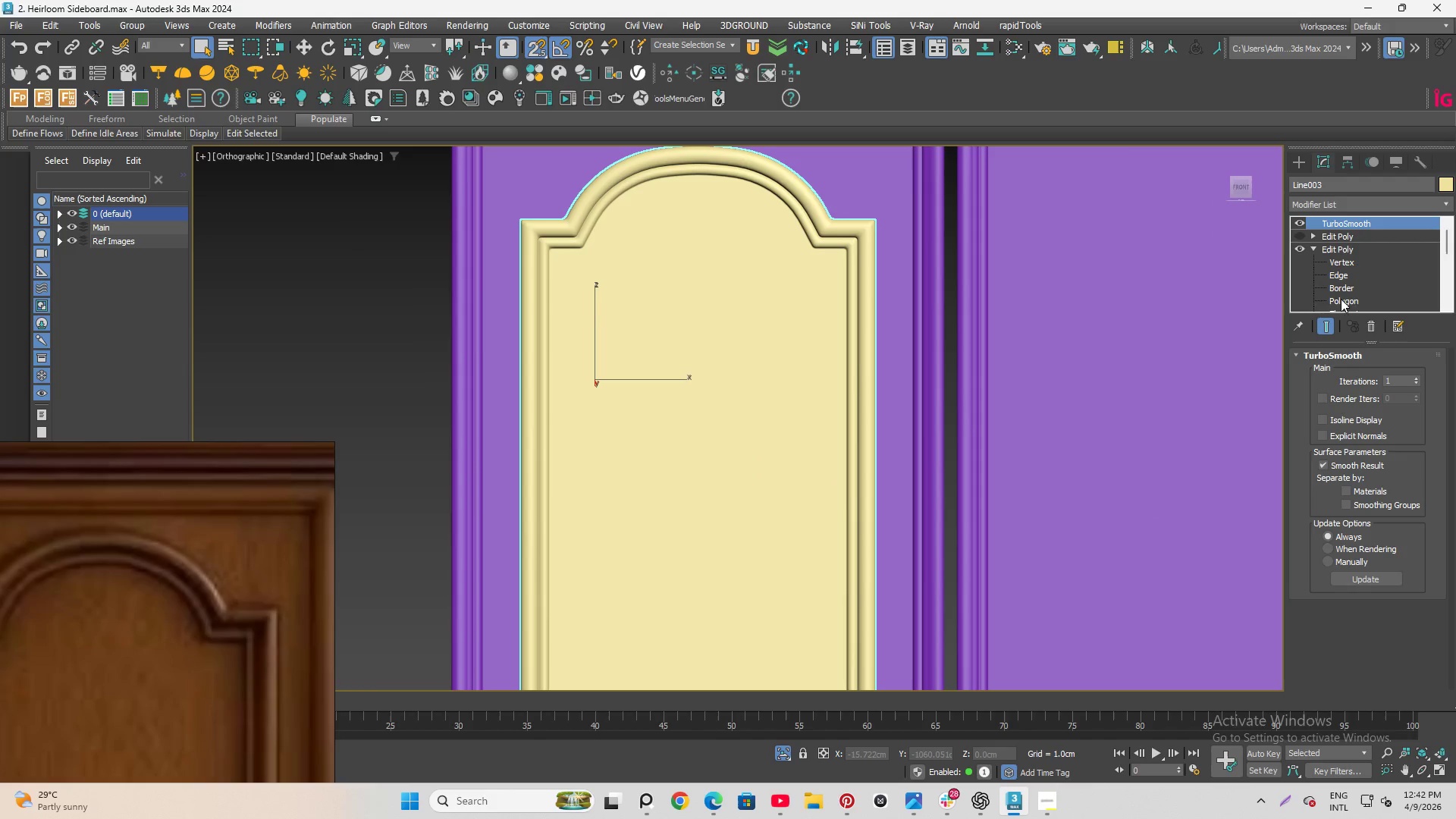 
left_click([1341, 297])
 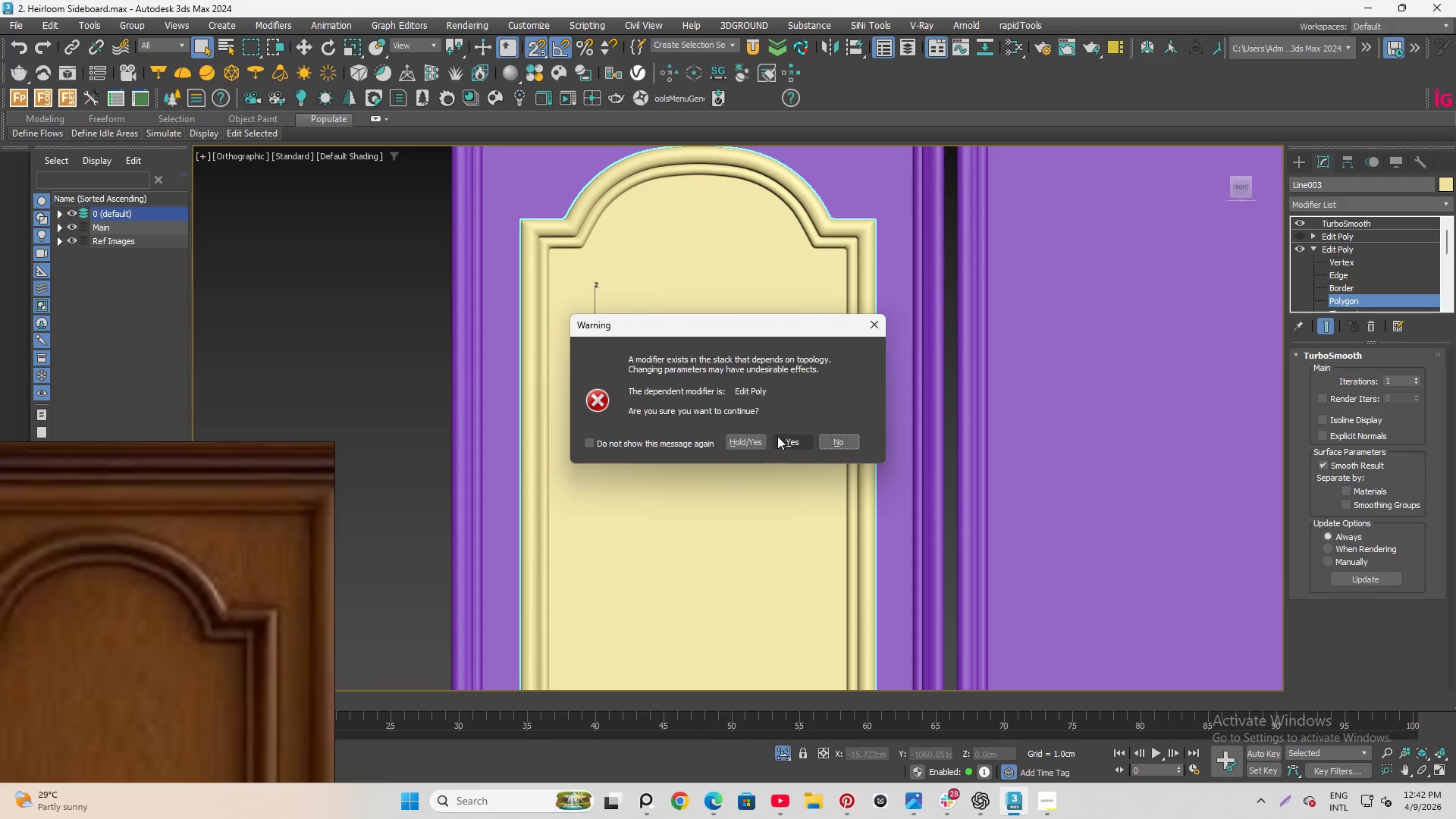 
left_click_drag(start_coordinate=[785, 434], to_coordinate=[787, 438])
 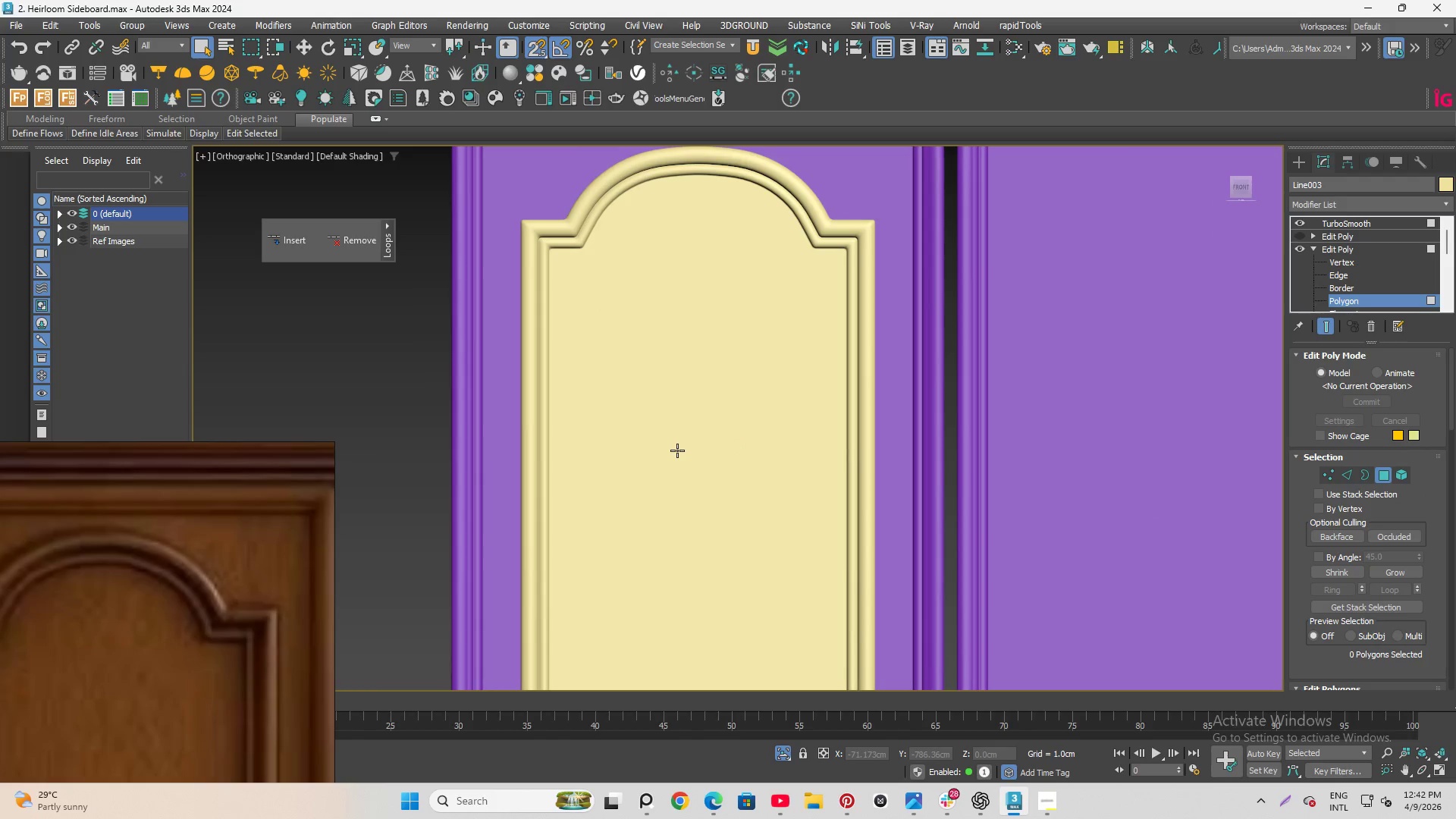 
key(F4)
 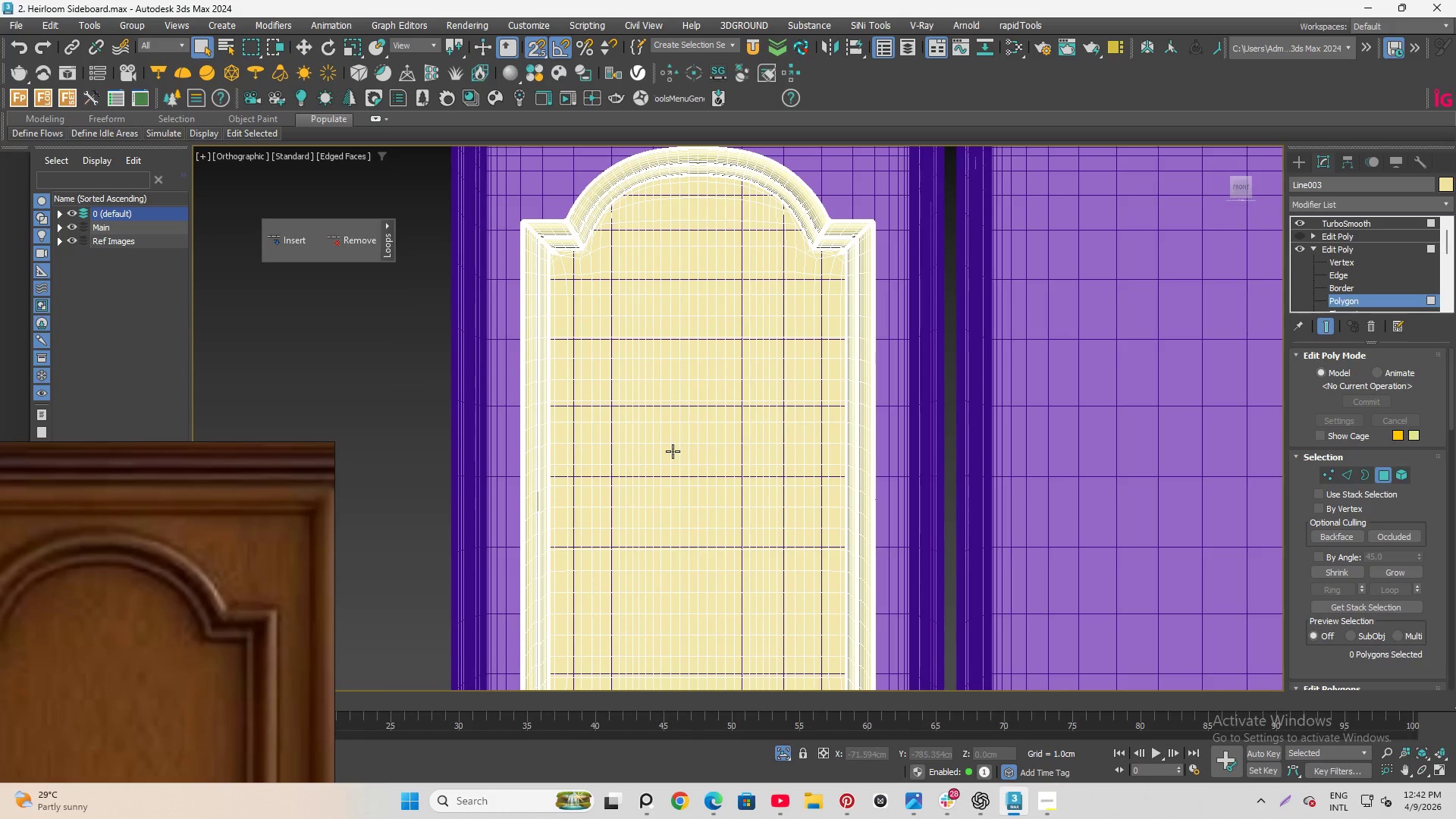 
key(F4)
 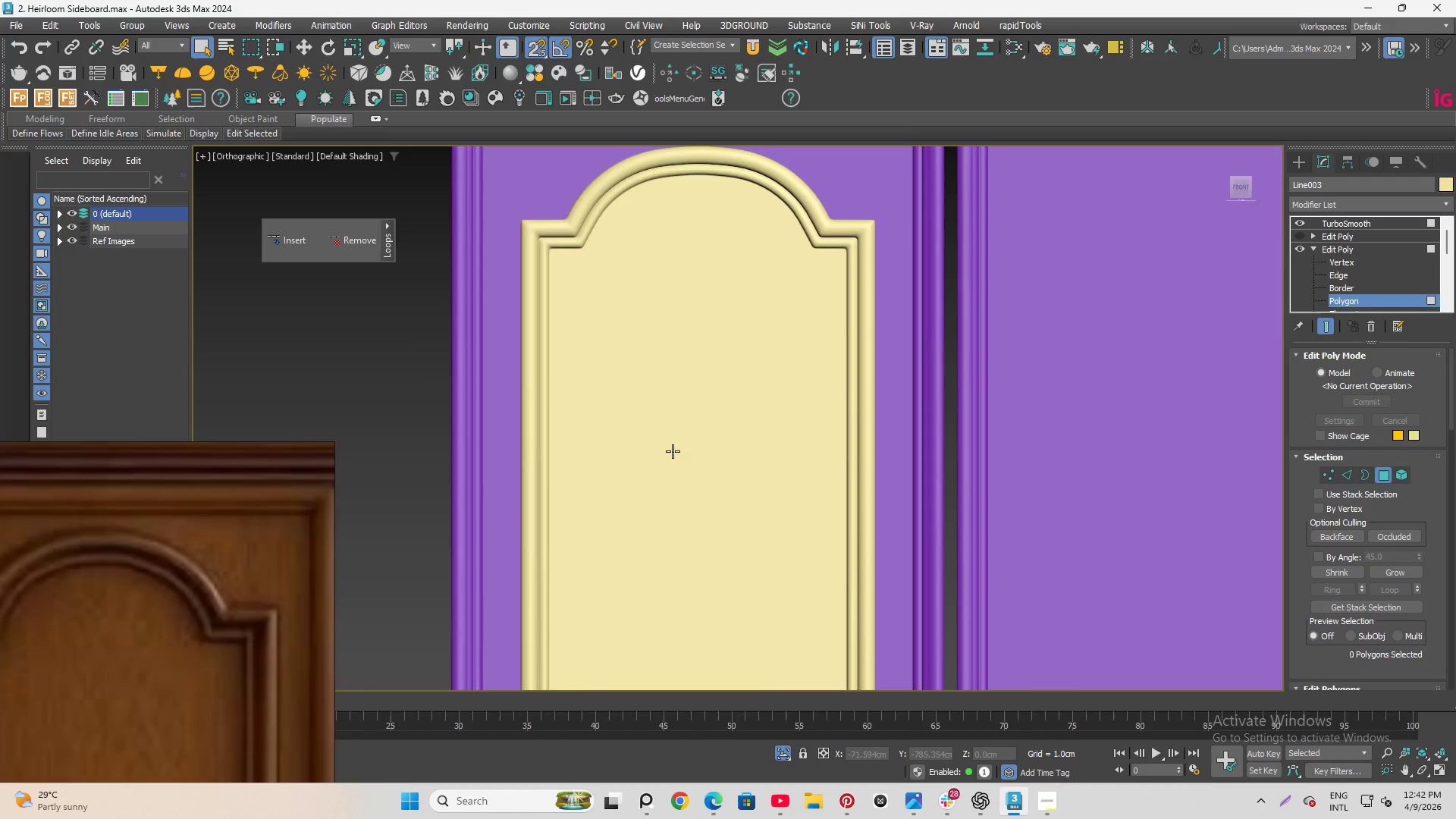 
key(F4)
 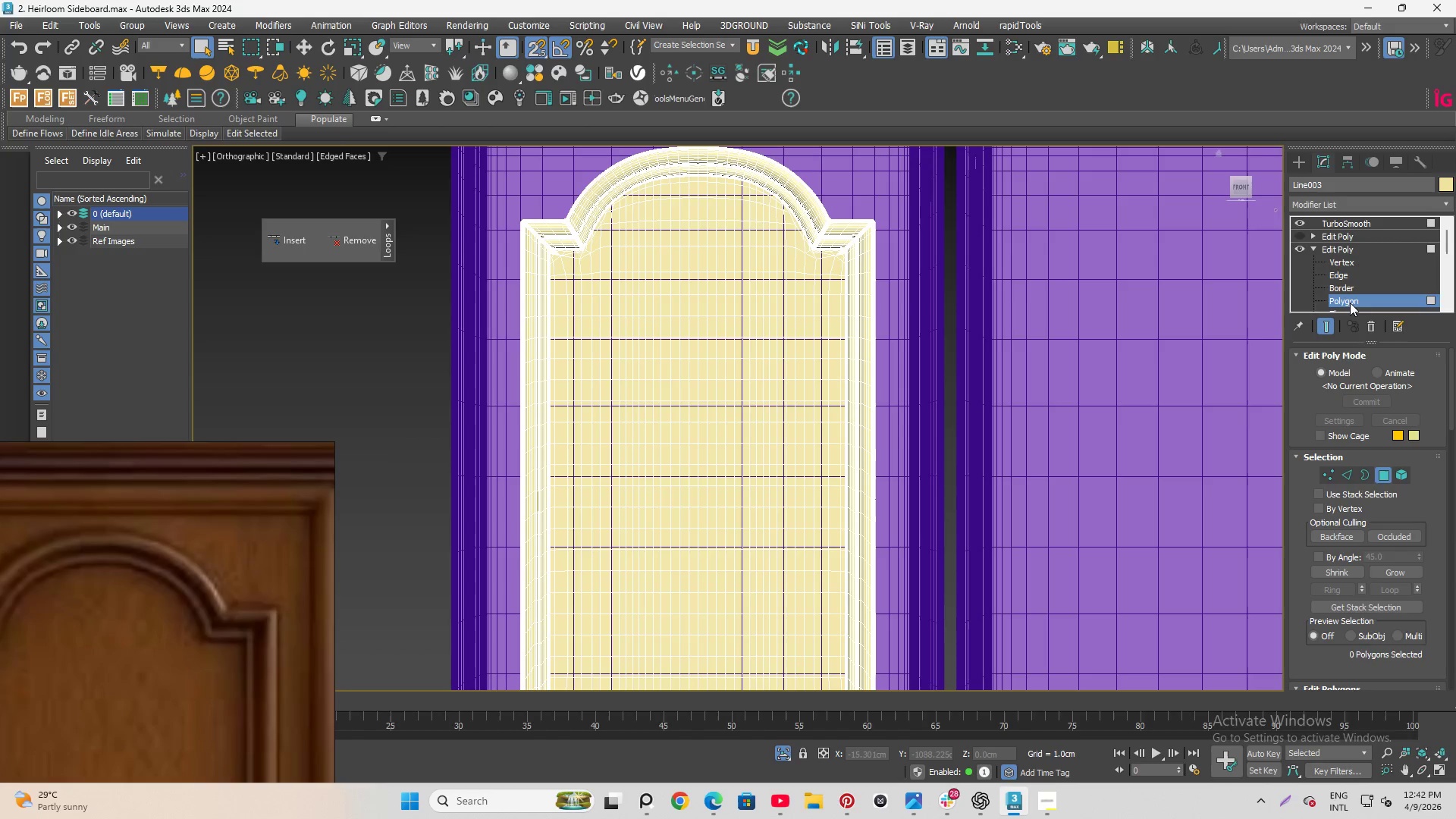 
left_click([1316, 202])
 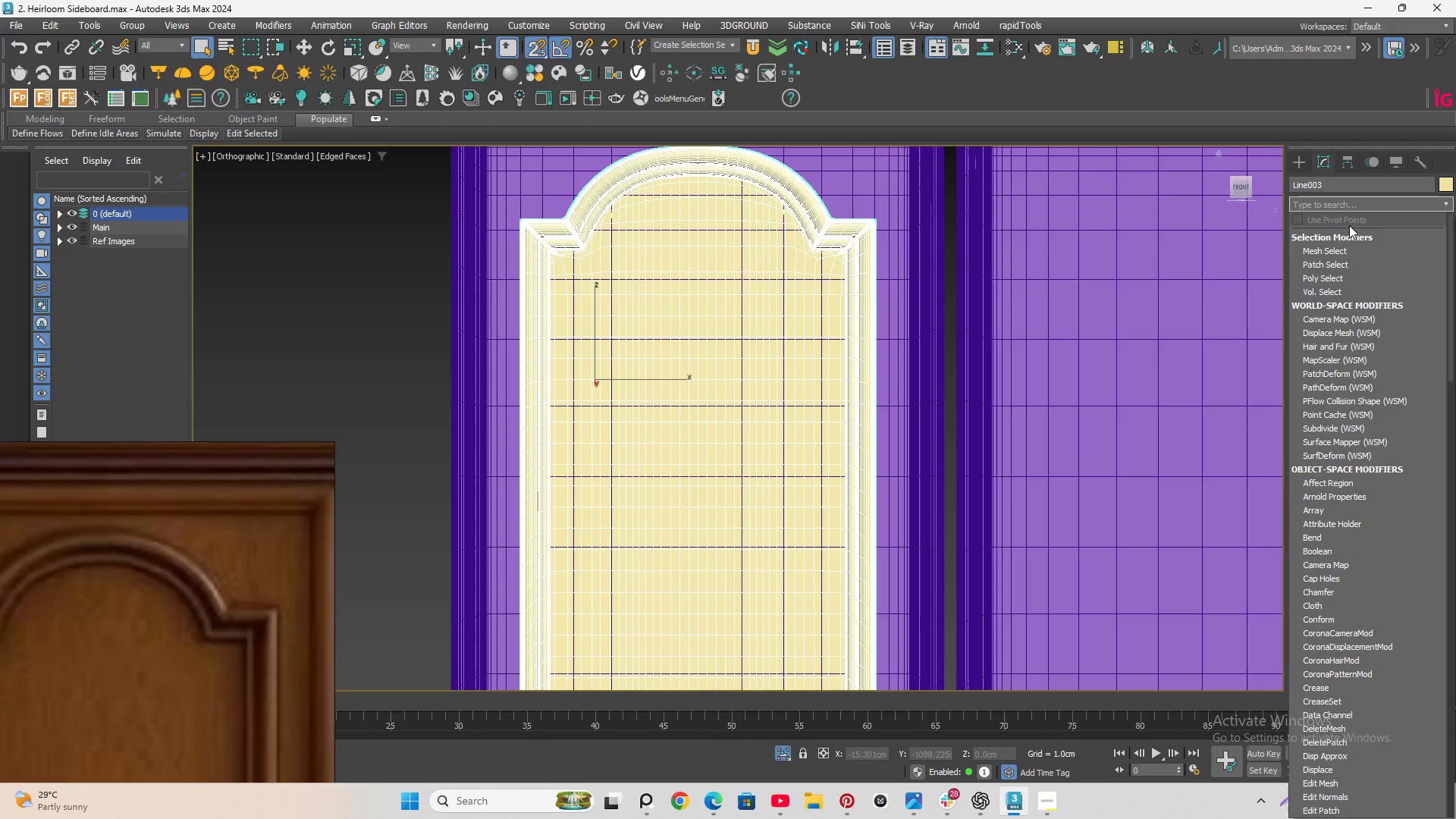 
type(ed)
 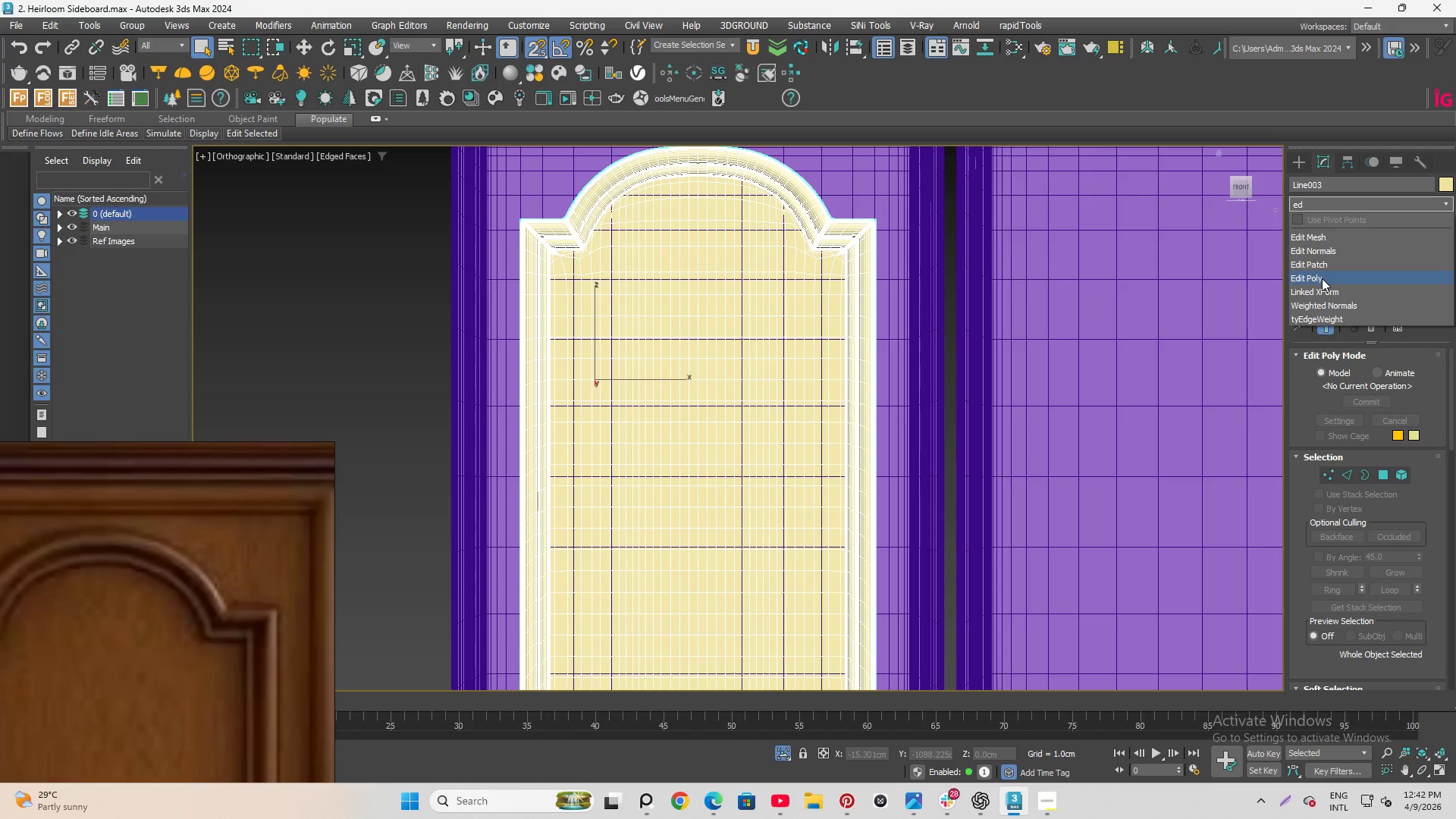 
left_click([1322, 278])
 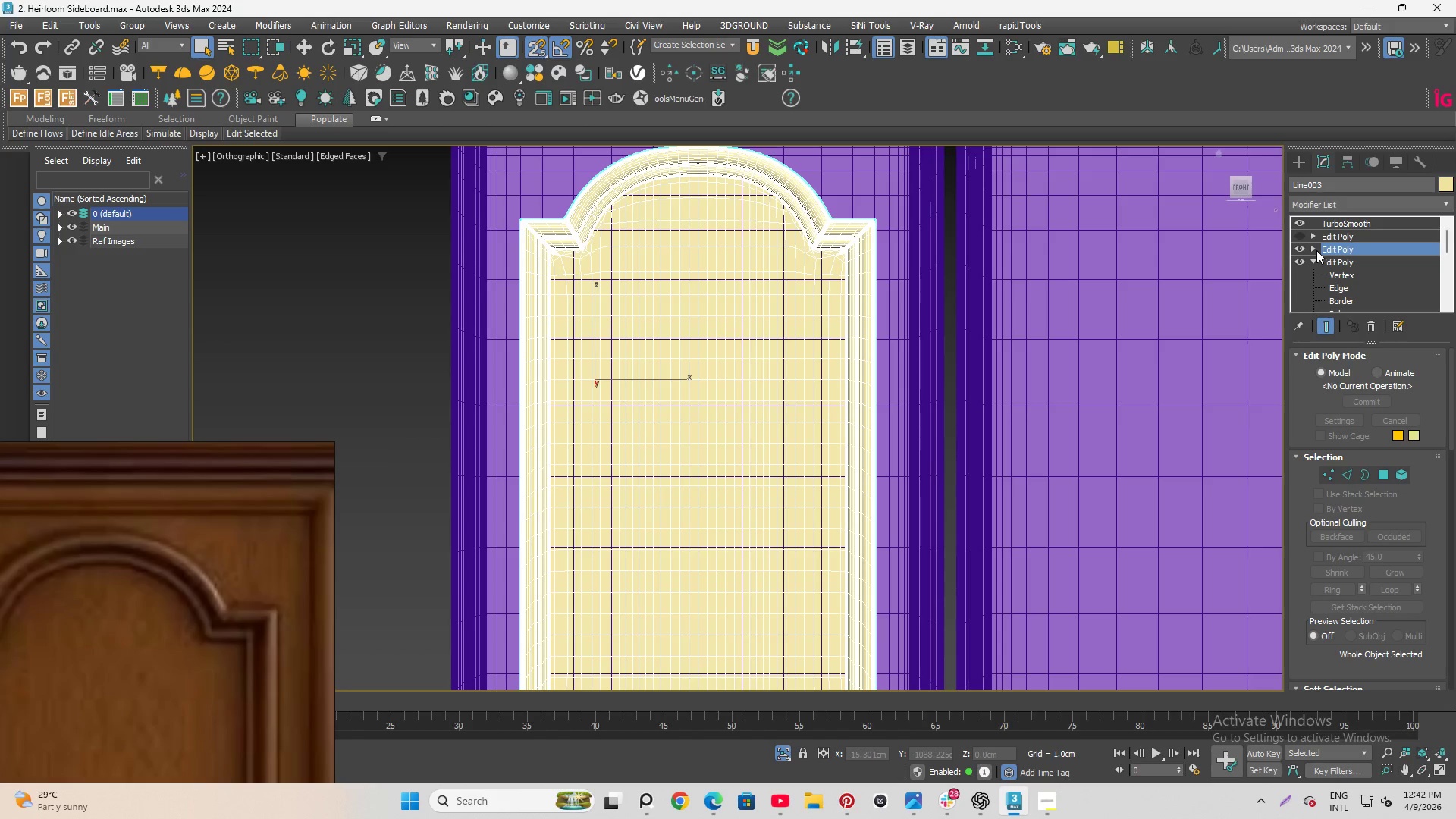 
left_click([1313, 250])
 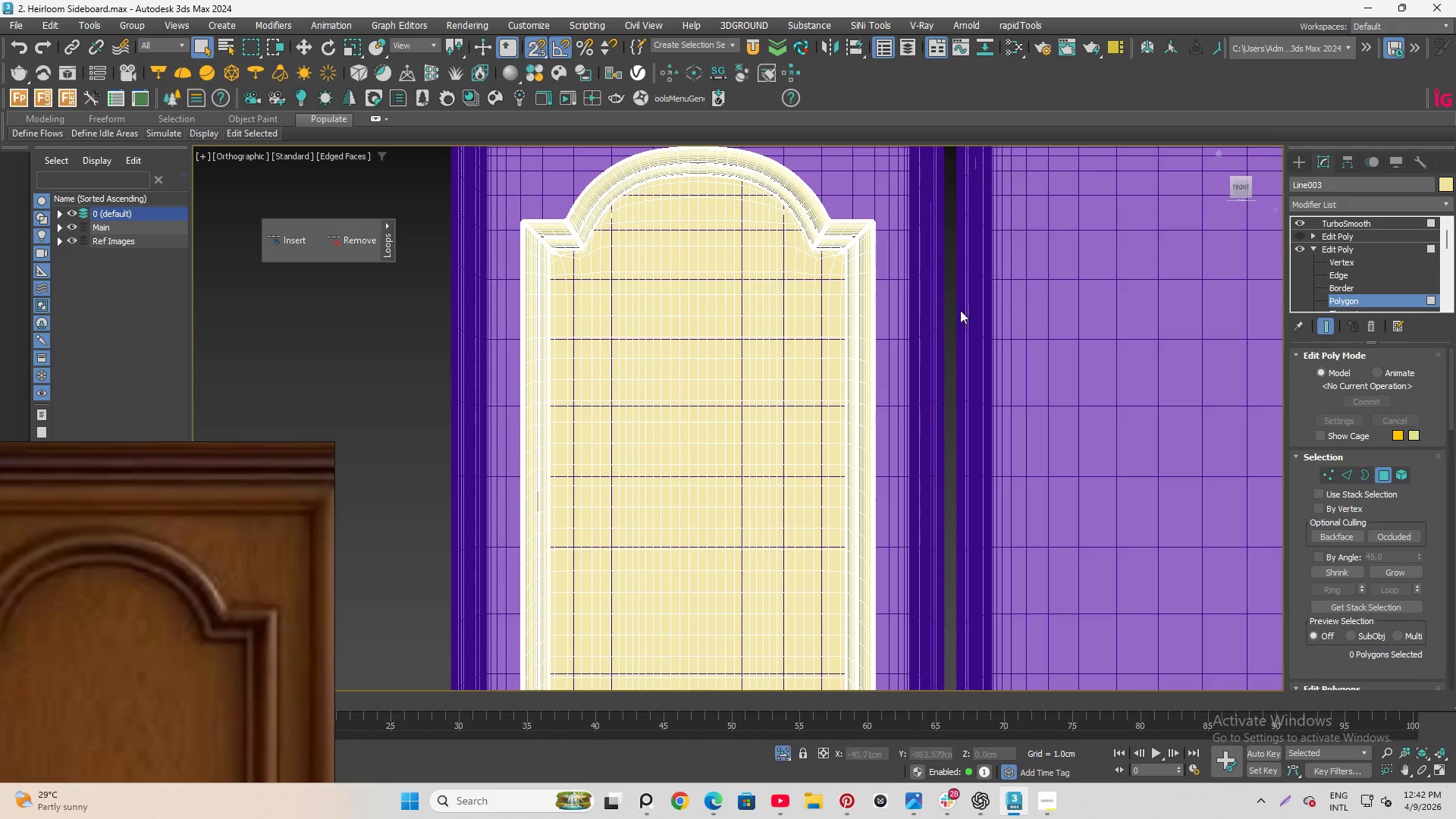 
key(F4)
 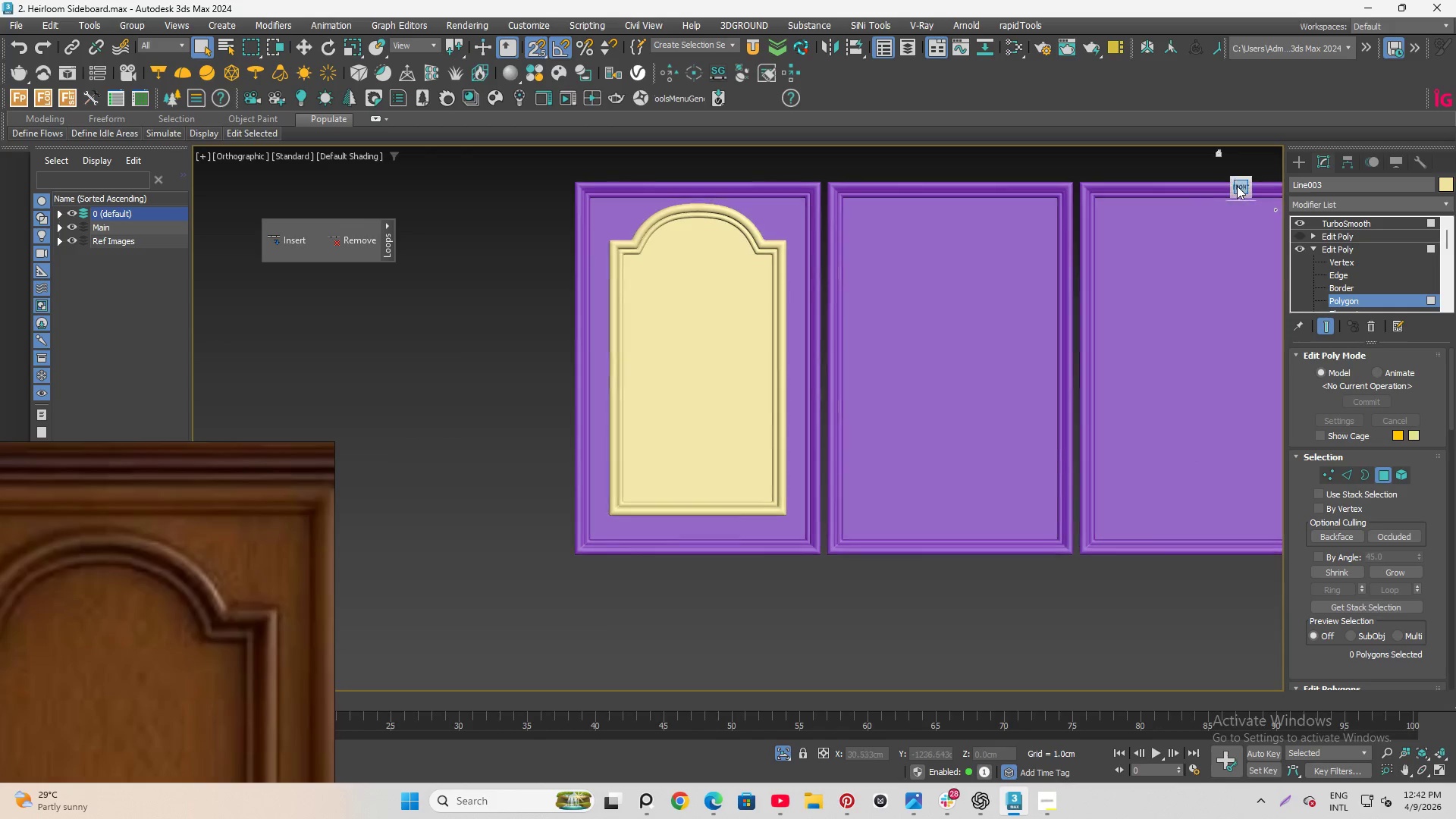 
scroll: coordinate [698, 260], scroll_direction: down, amount: 2.0
 